 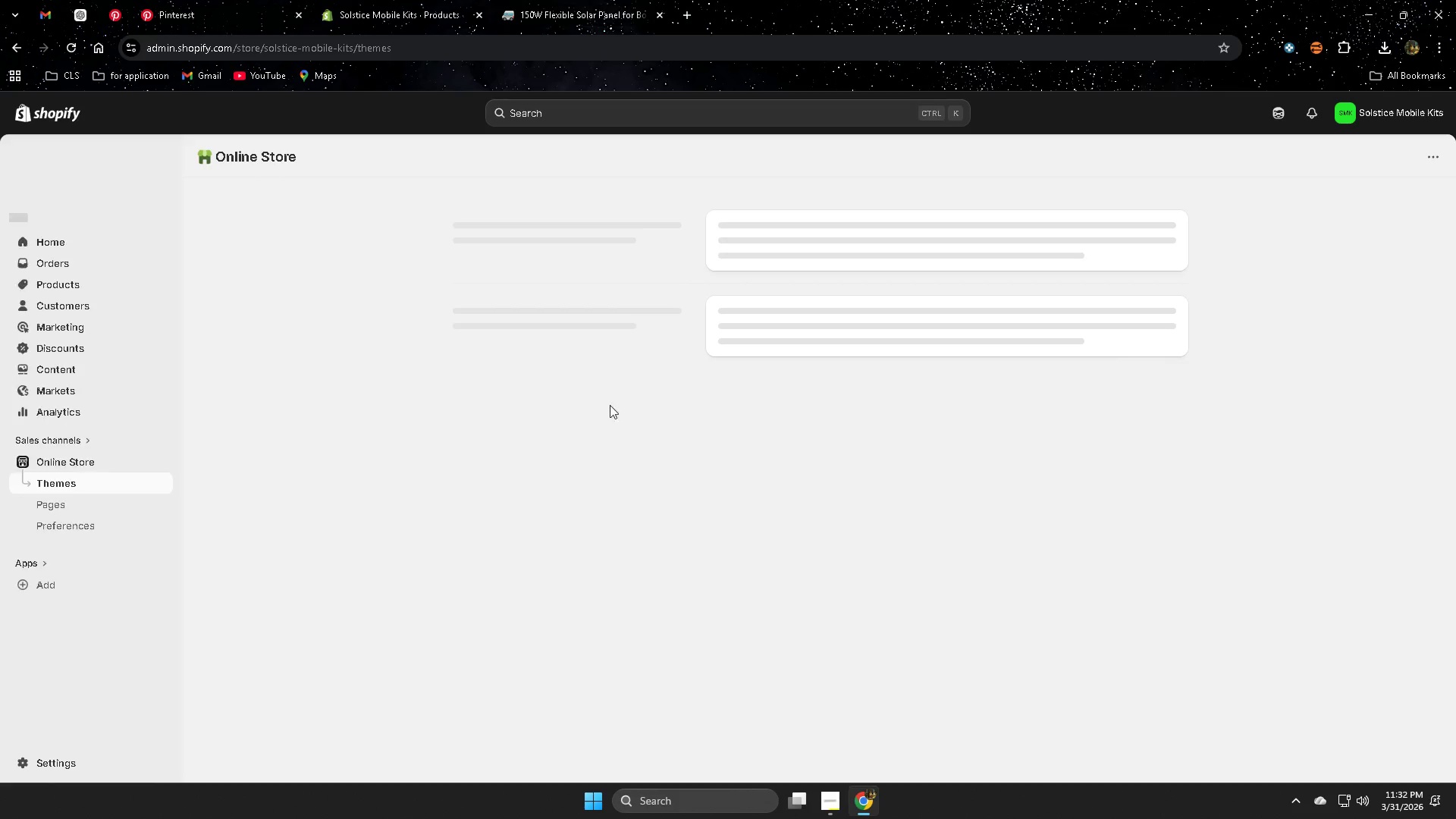 
left_click([1116, 530])
 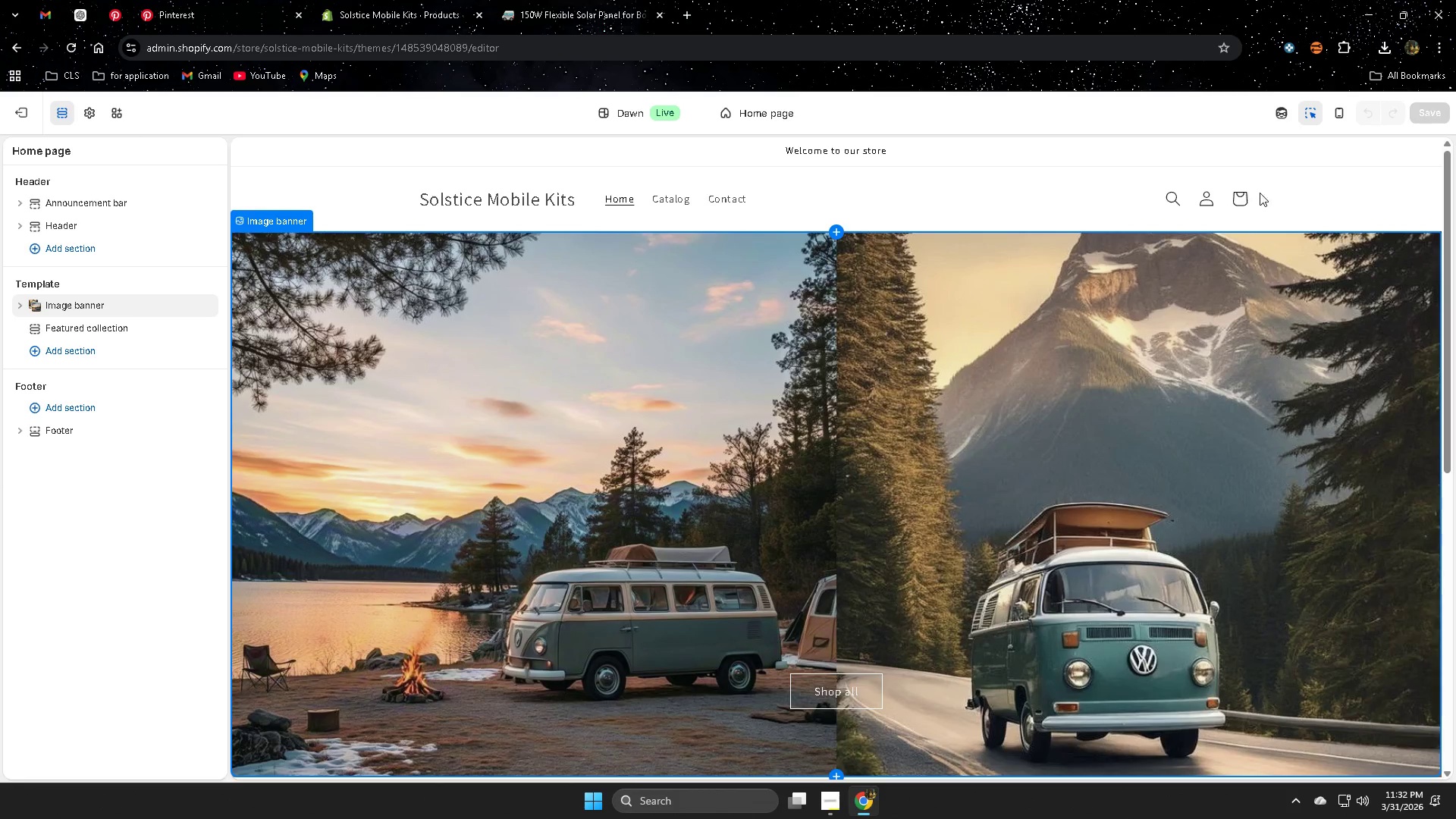 
left_click([1404, 13])
 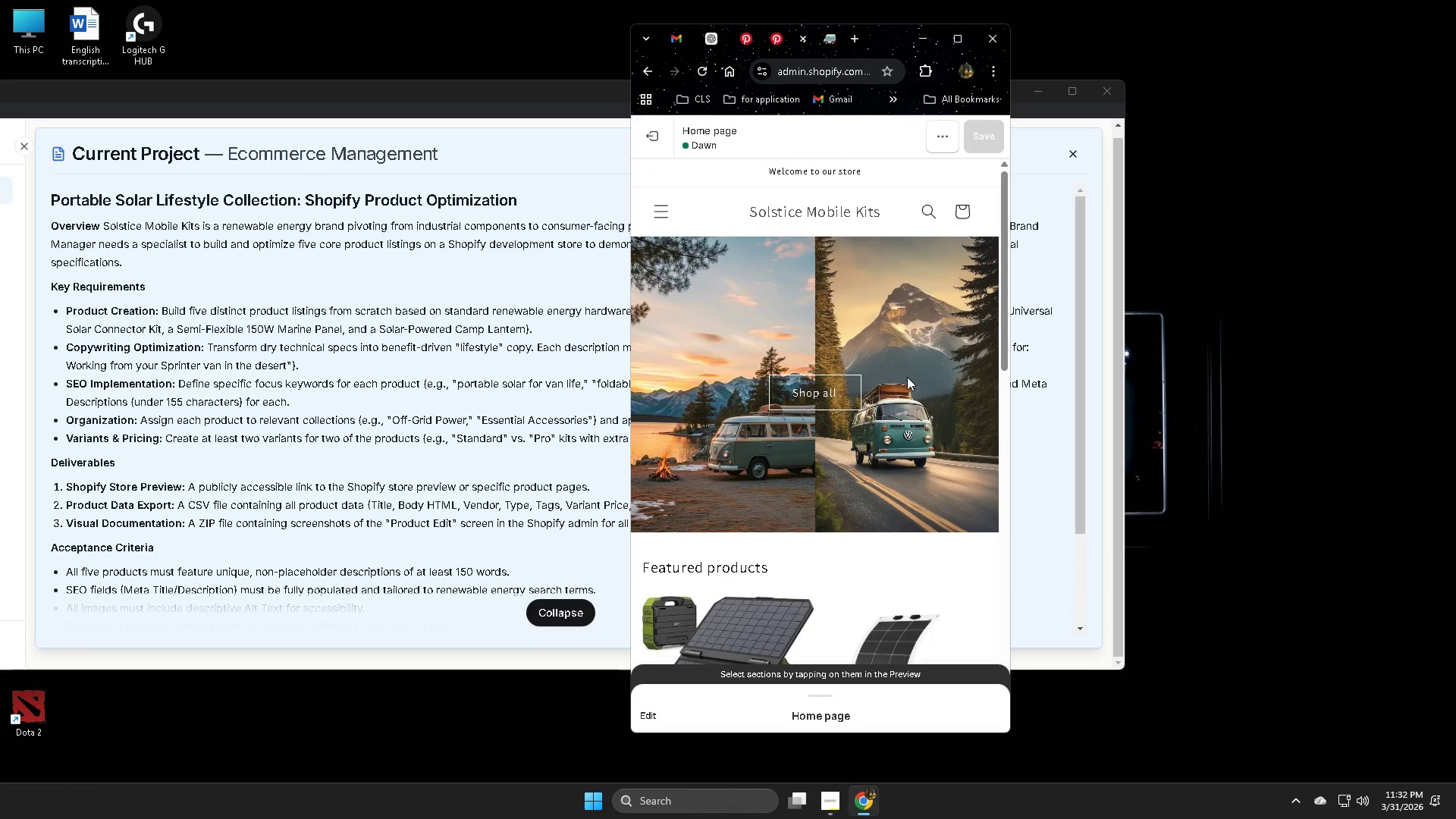 
scroll: coordinate [907, 377], scroll_direction: down, amount: 2.0
 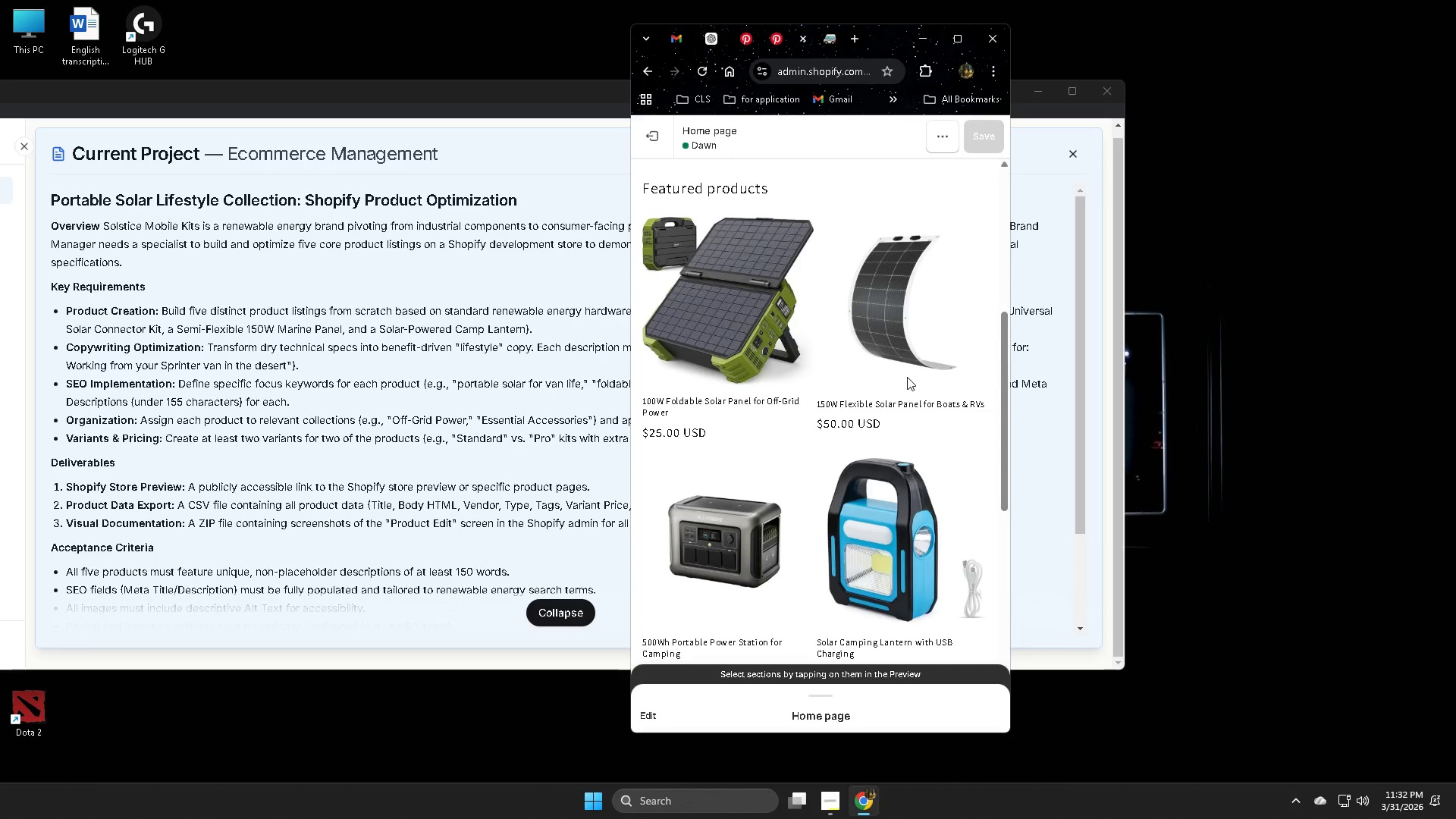 
scroll: coordinate [907, 377], scroll_direction: none, amount: 0.0
 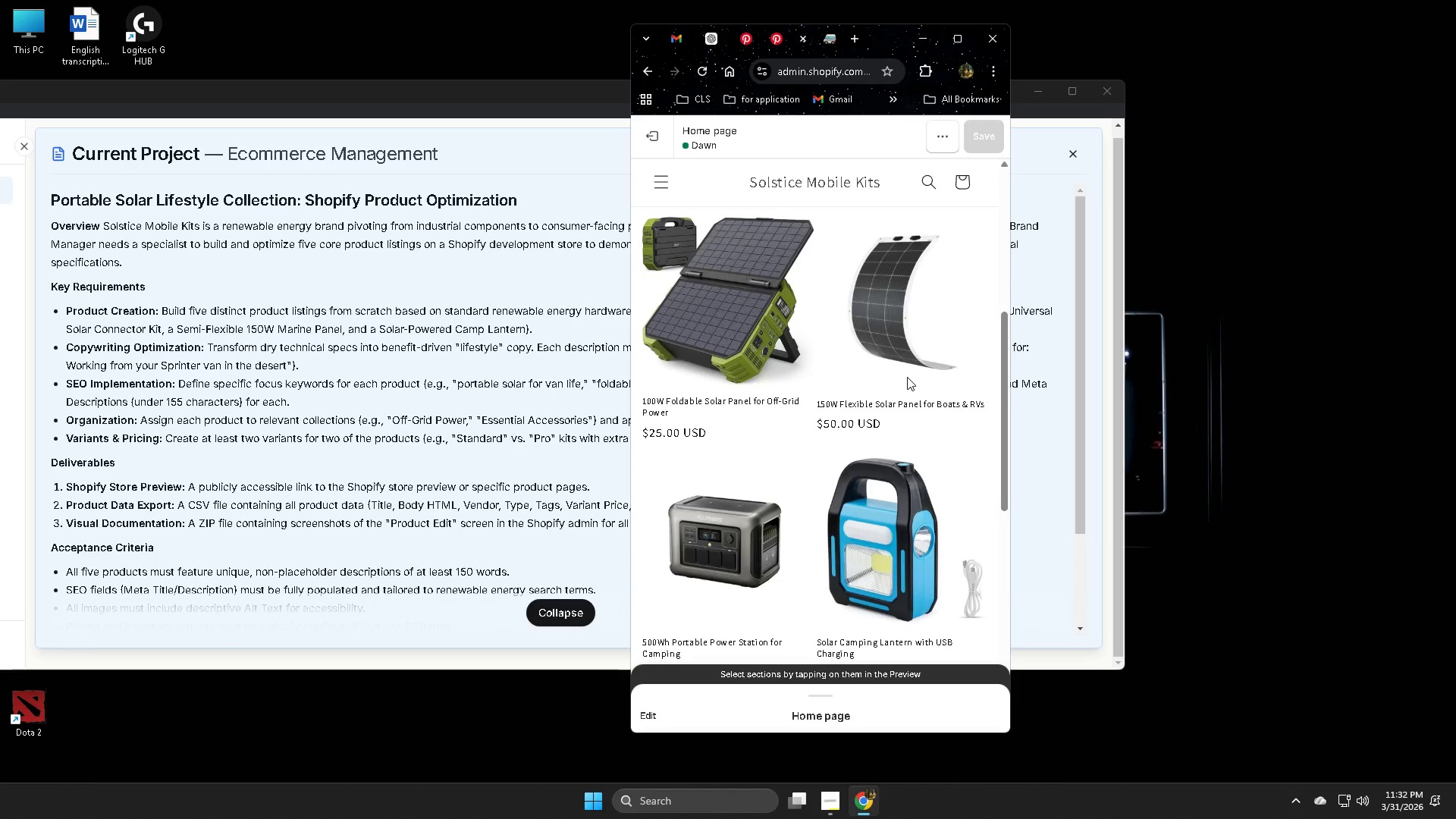 
left_click([956, 46])
 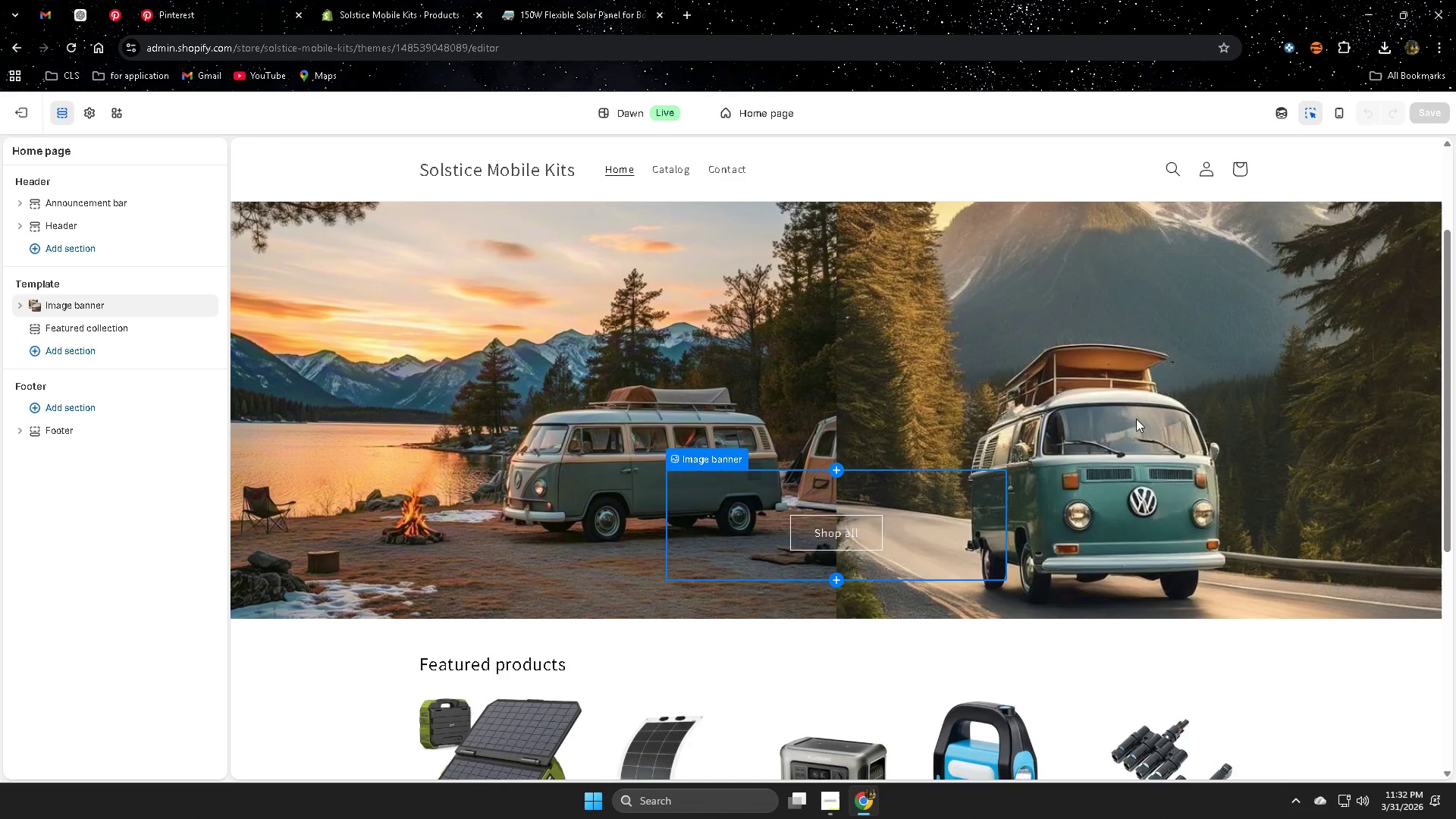 
scroll: coordinate [1108, 476], scroll_direction: up, amount: 7.0
 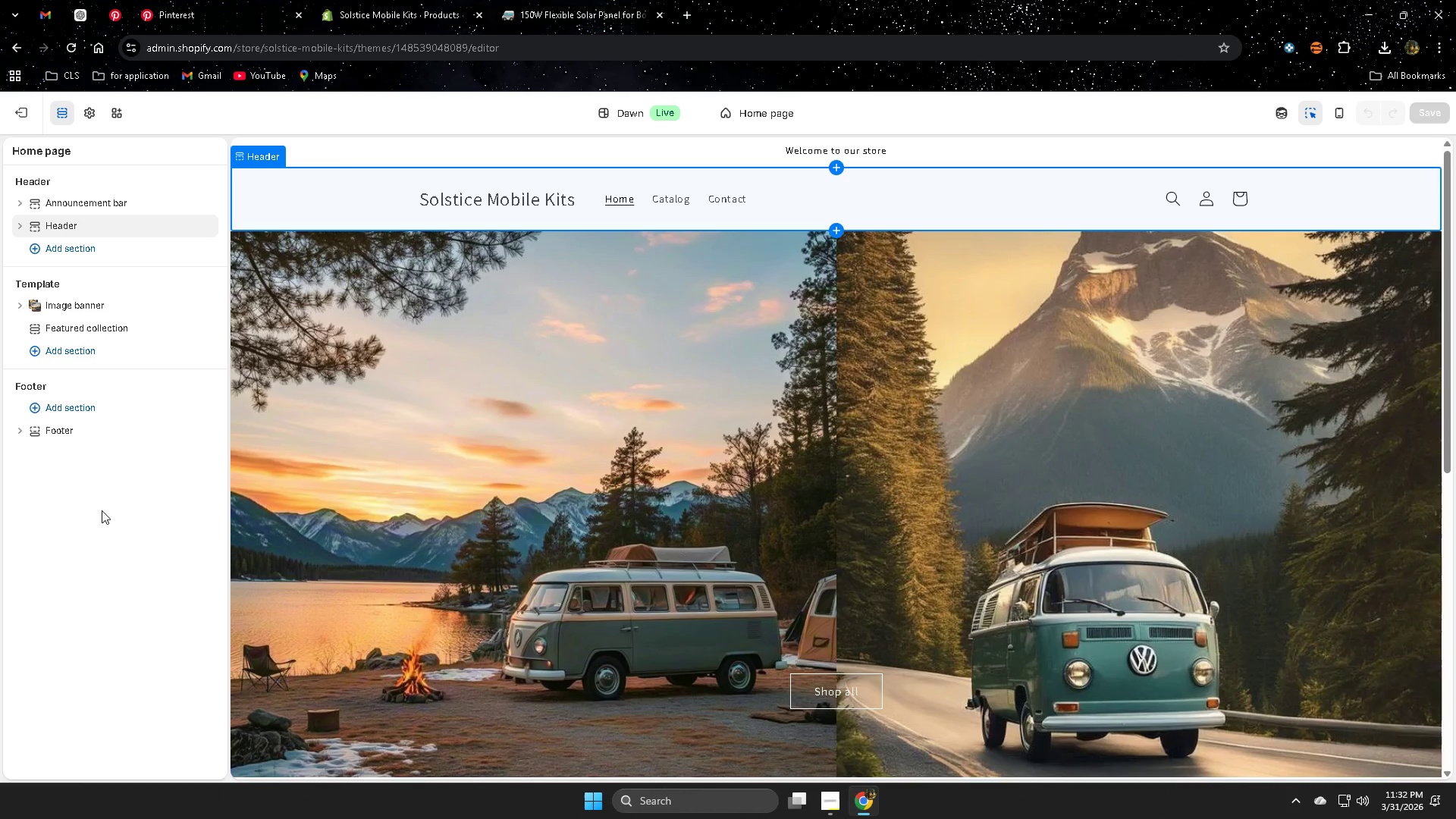 
left_click([587, 485])
 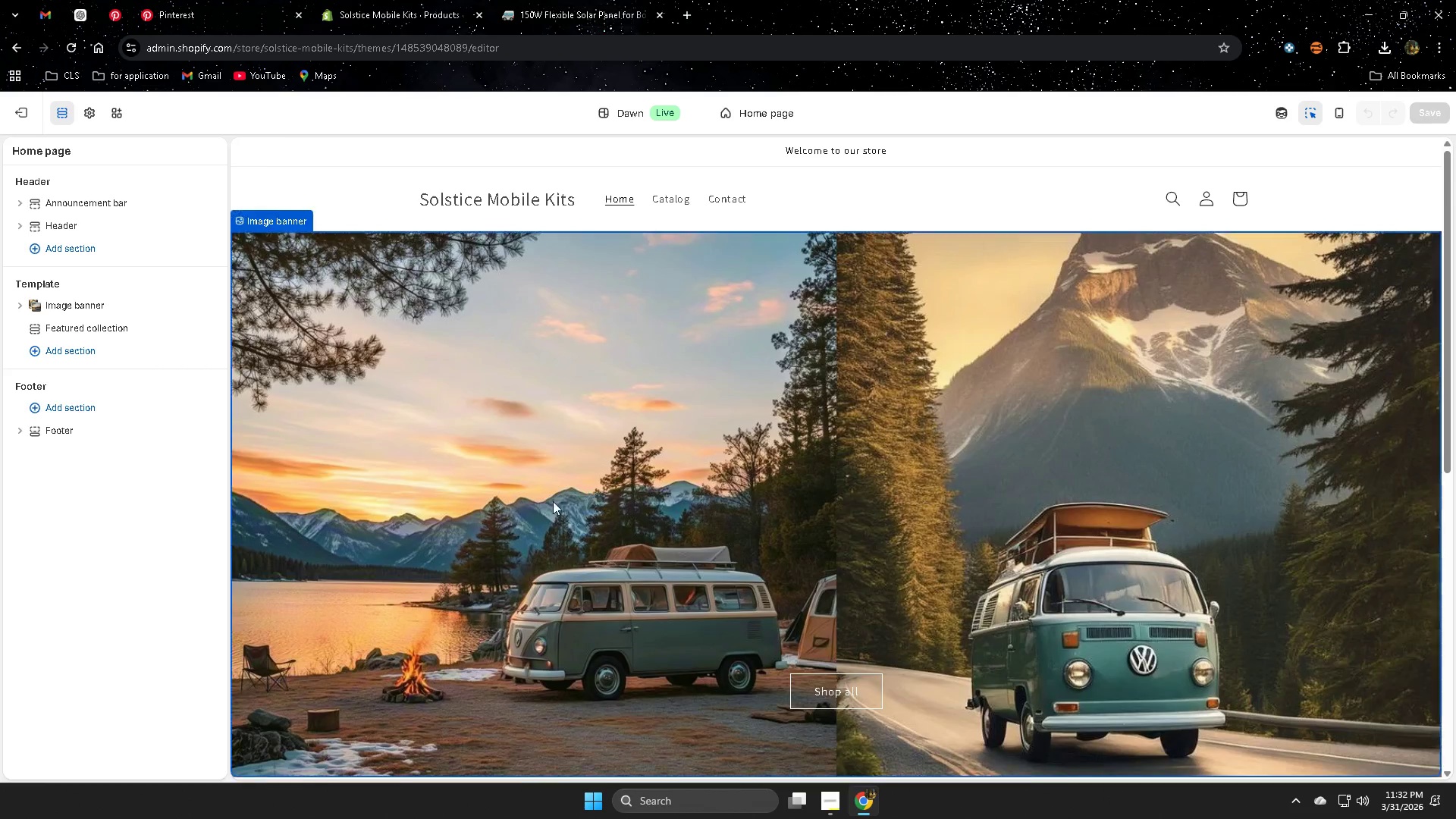 
left_click([281, 552])
 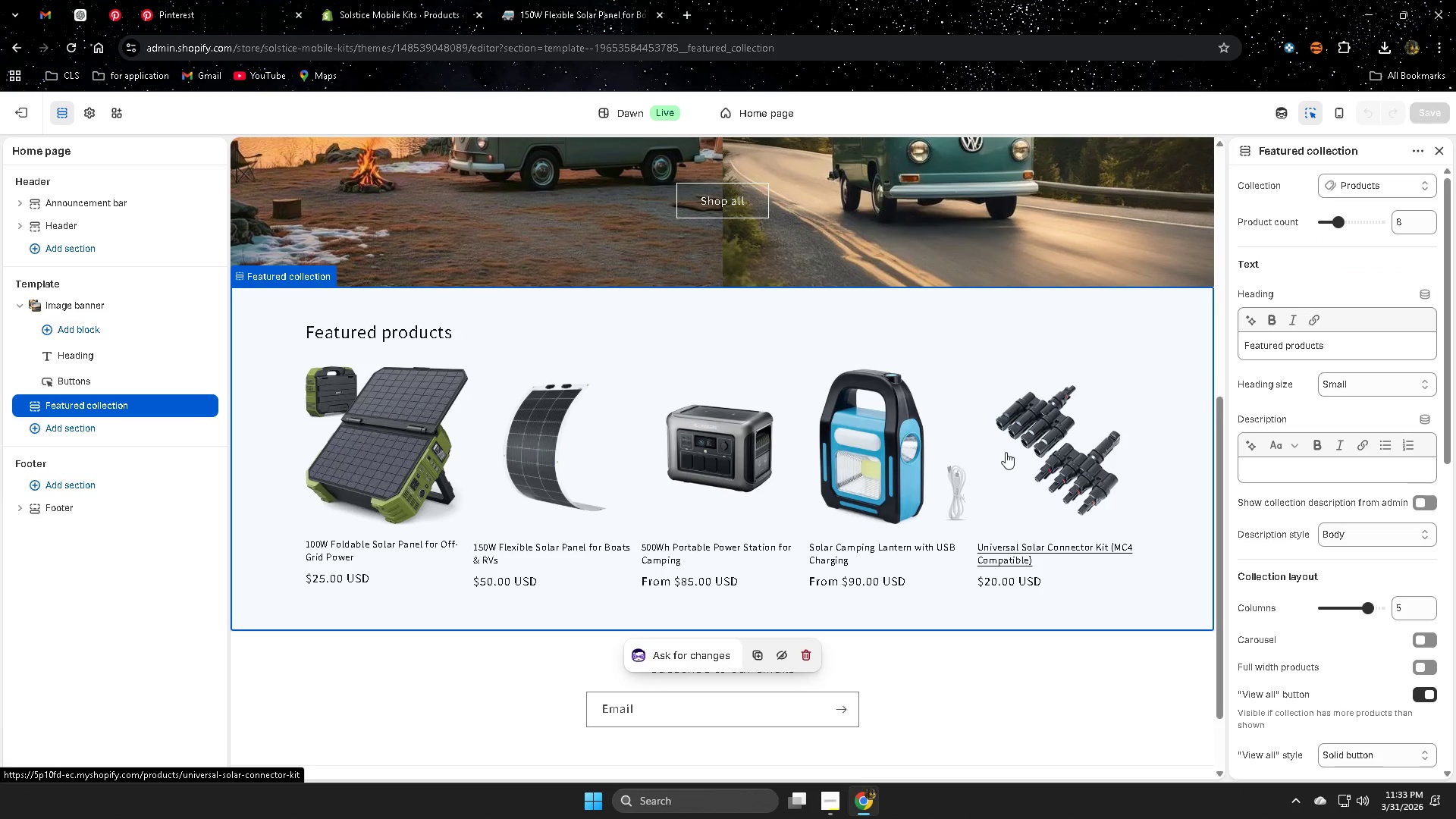 
scroll: coordinate [551, 500], scroll_direction: down, amount: 3.0
 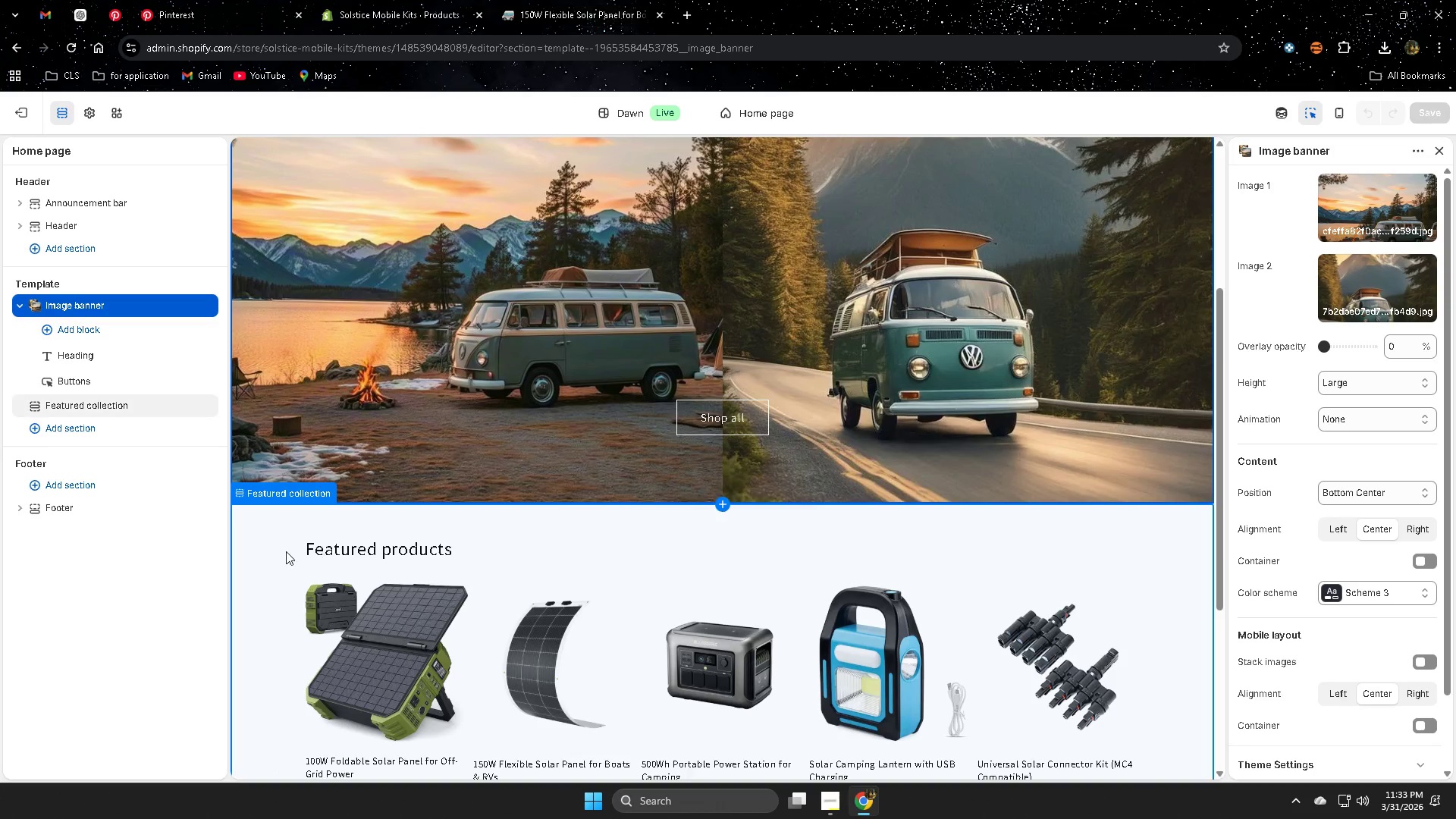 
left_click([80, 427])
 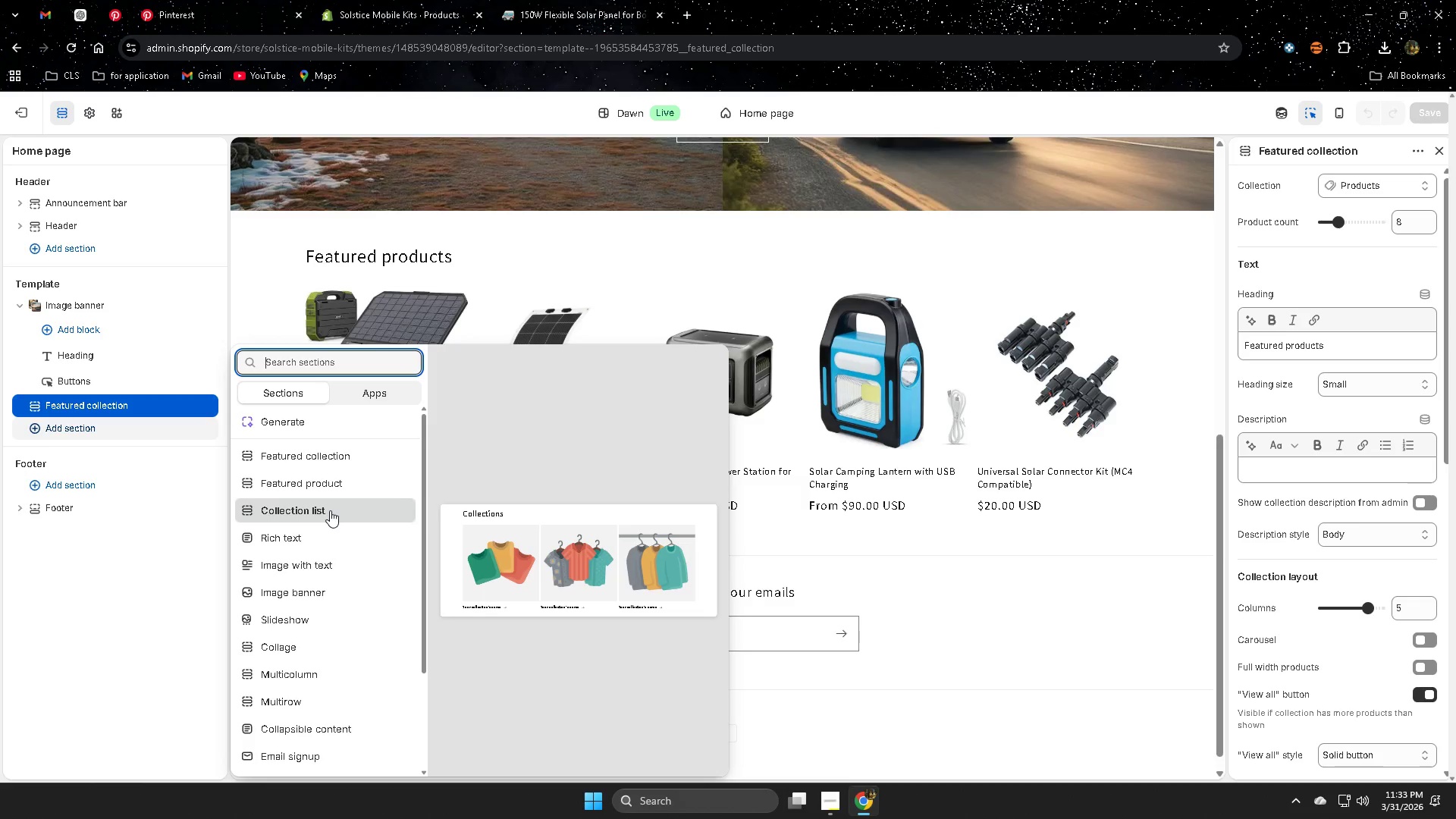 
scroll: coordinate [972, 507], scroll_direction: down, amount: 1.0
 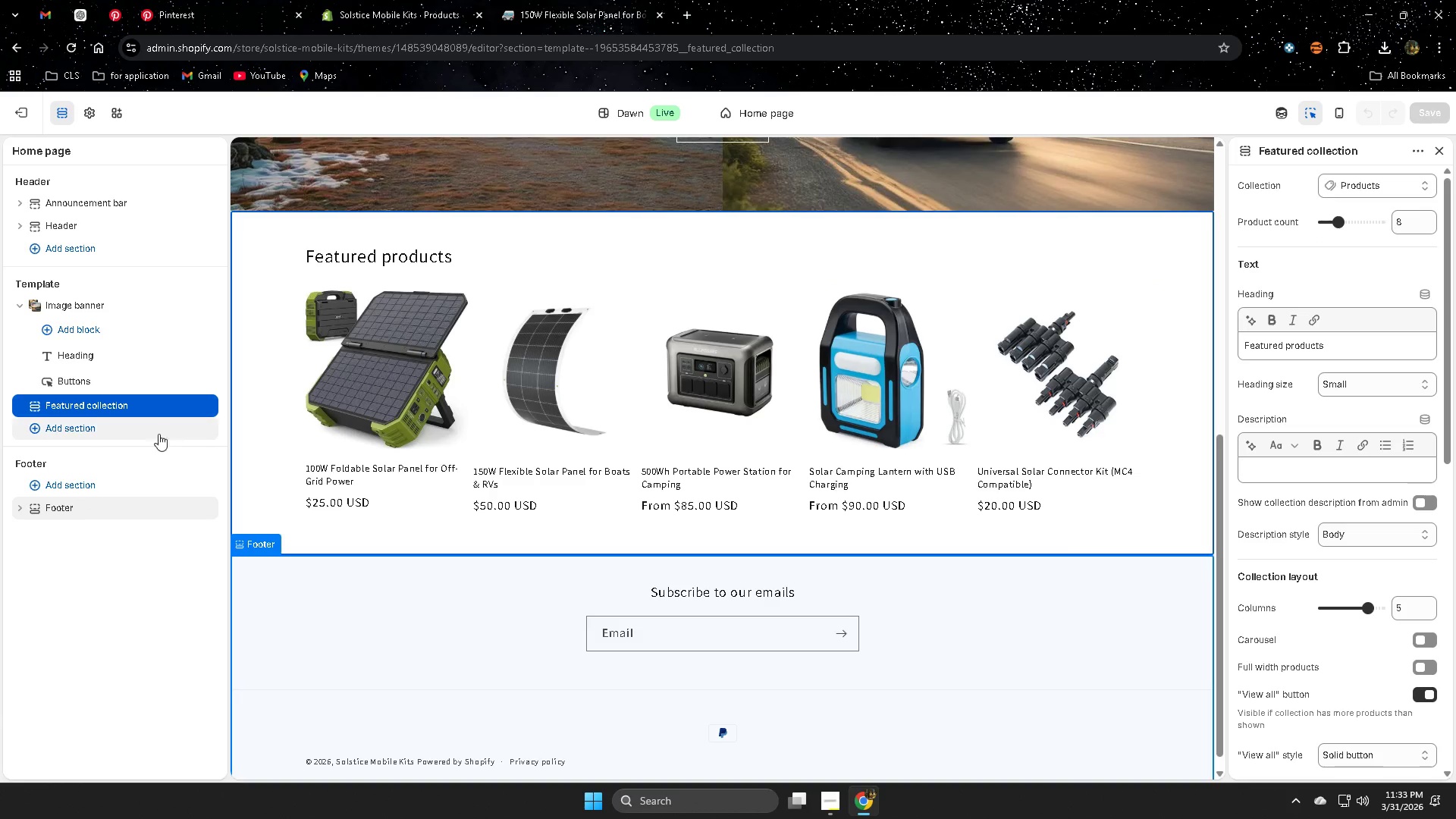 
wait(5.65)
 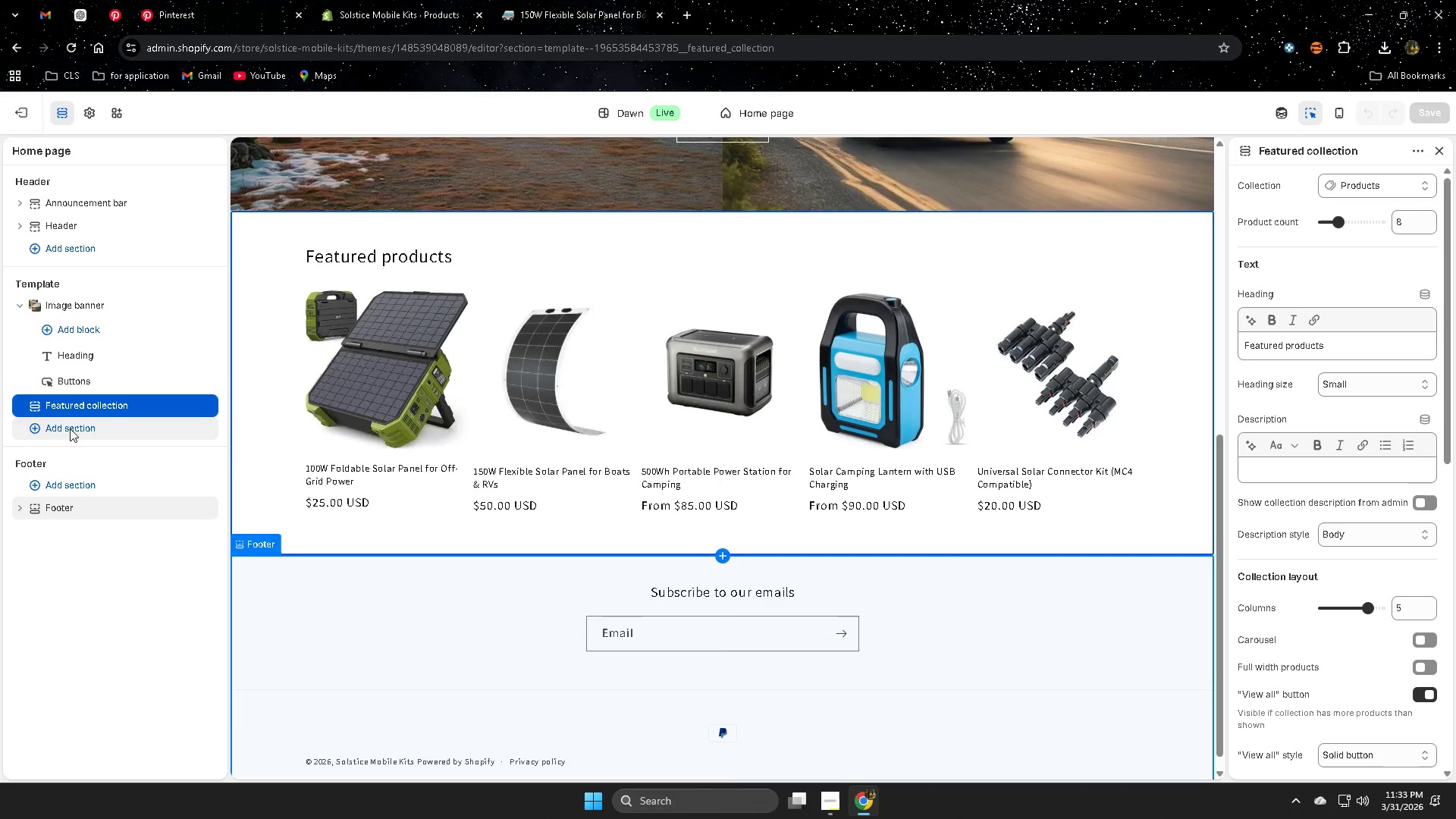 
left_click([330, 510])
 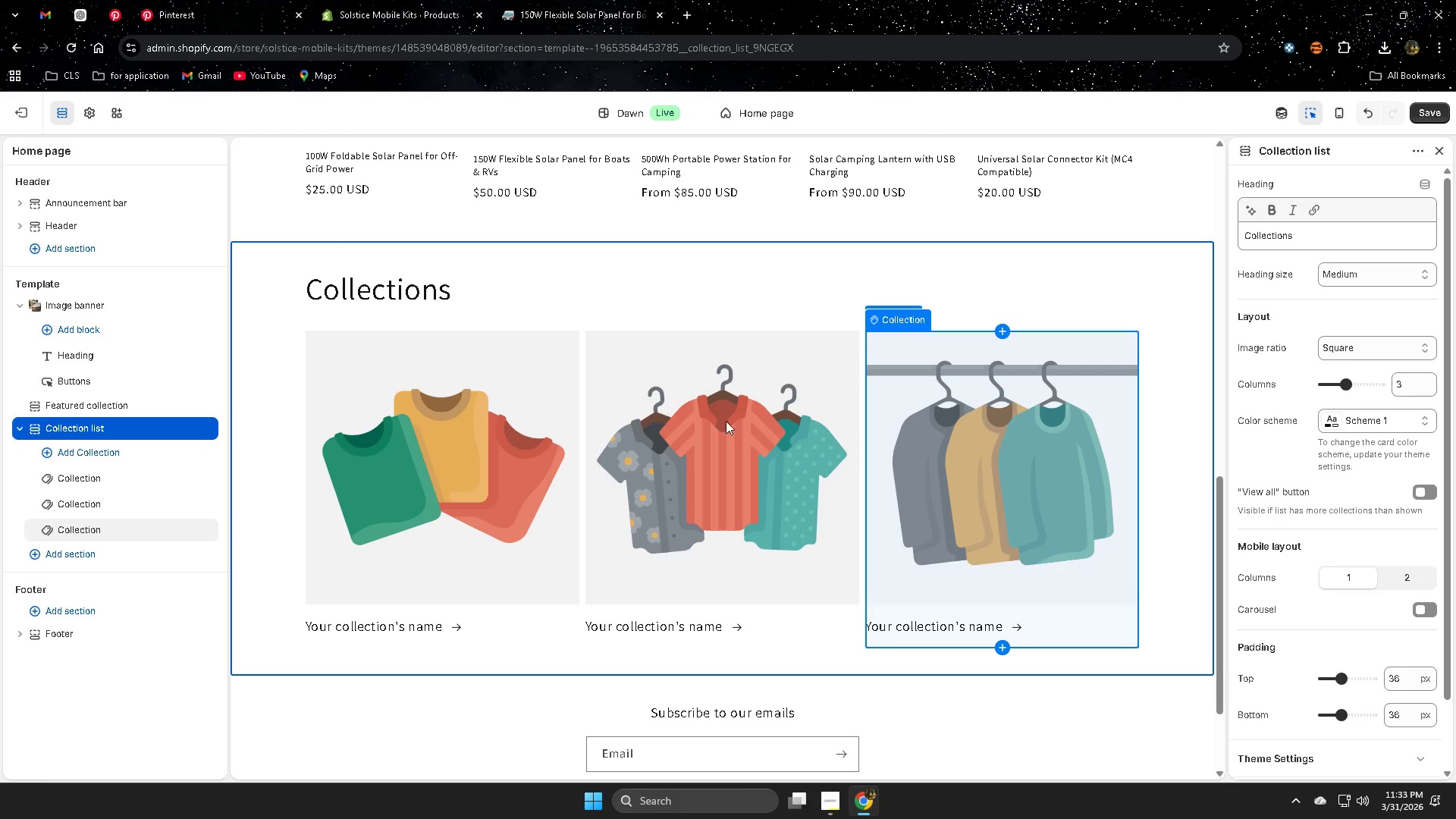 
left_click([1399, 579])
 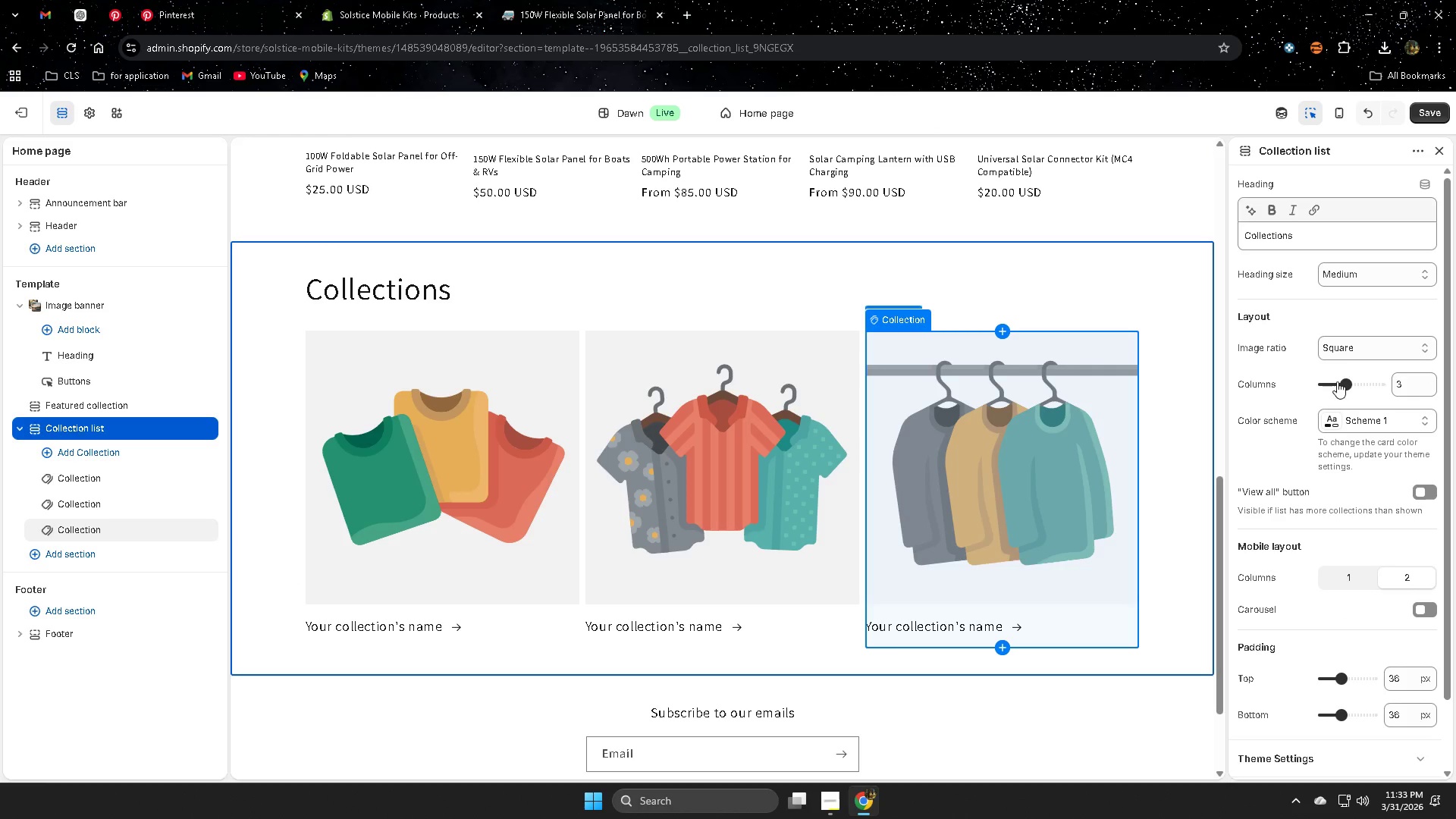 
left_click_drag(start_coordinate=[1348, 386], to_coordinate=[1340, 387])
 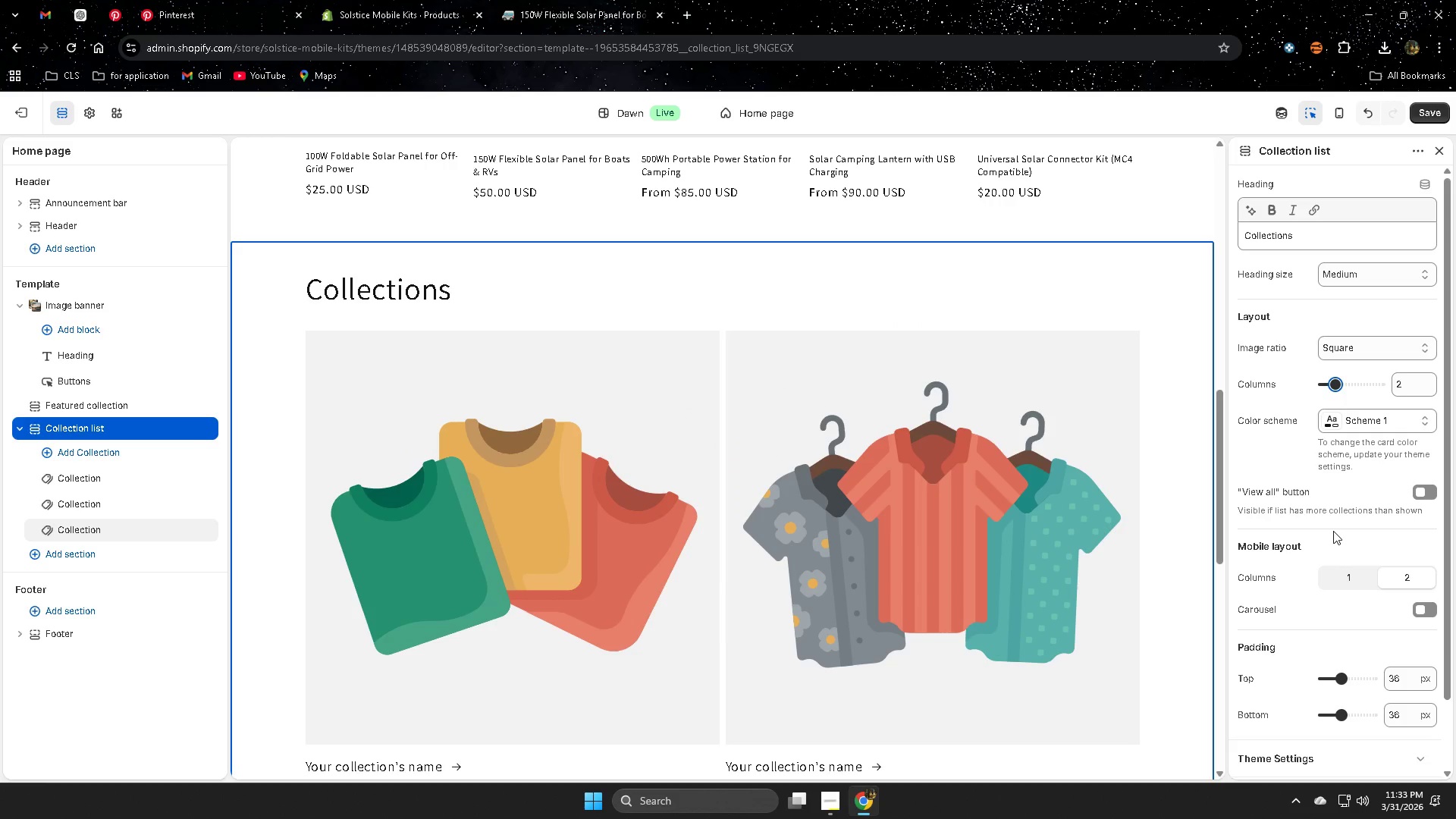 
scroll: coordinate [1350, 548], scroll_direction: down, amount: 2.0
 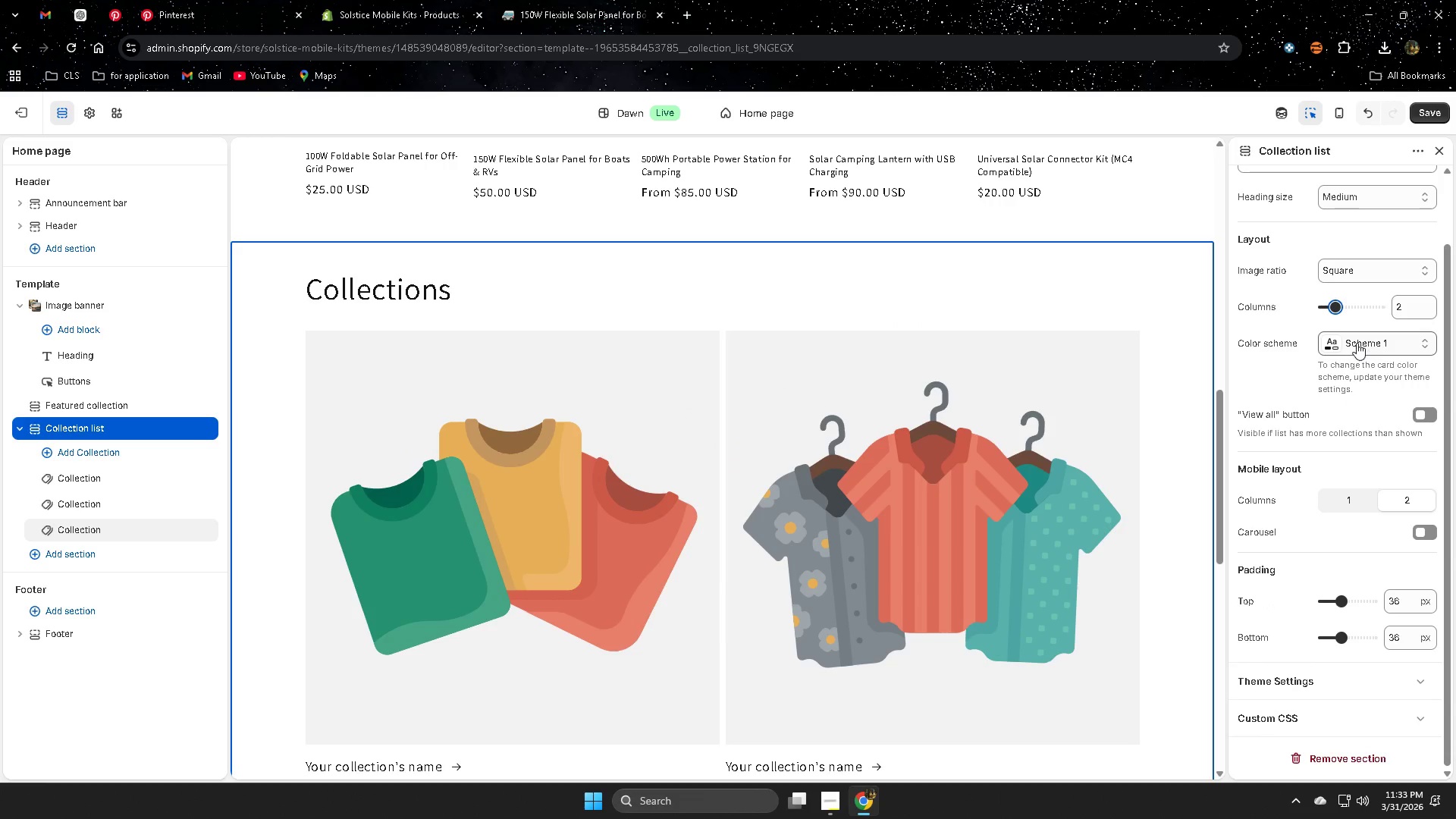 
wait(5.03)
 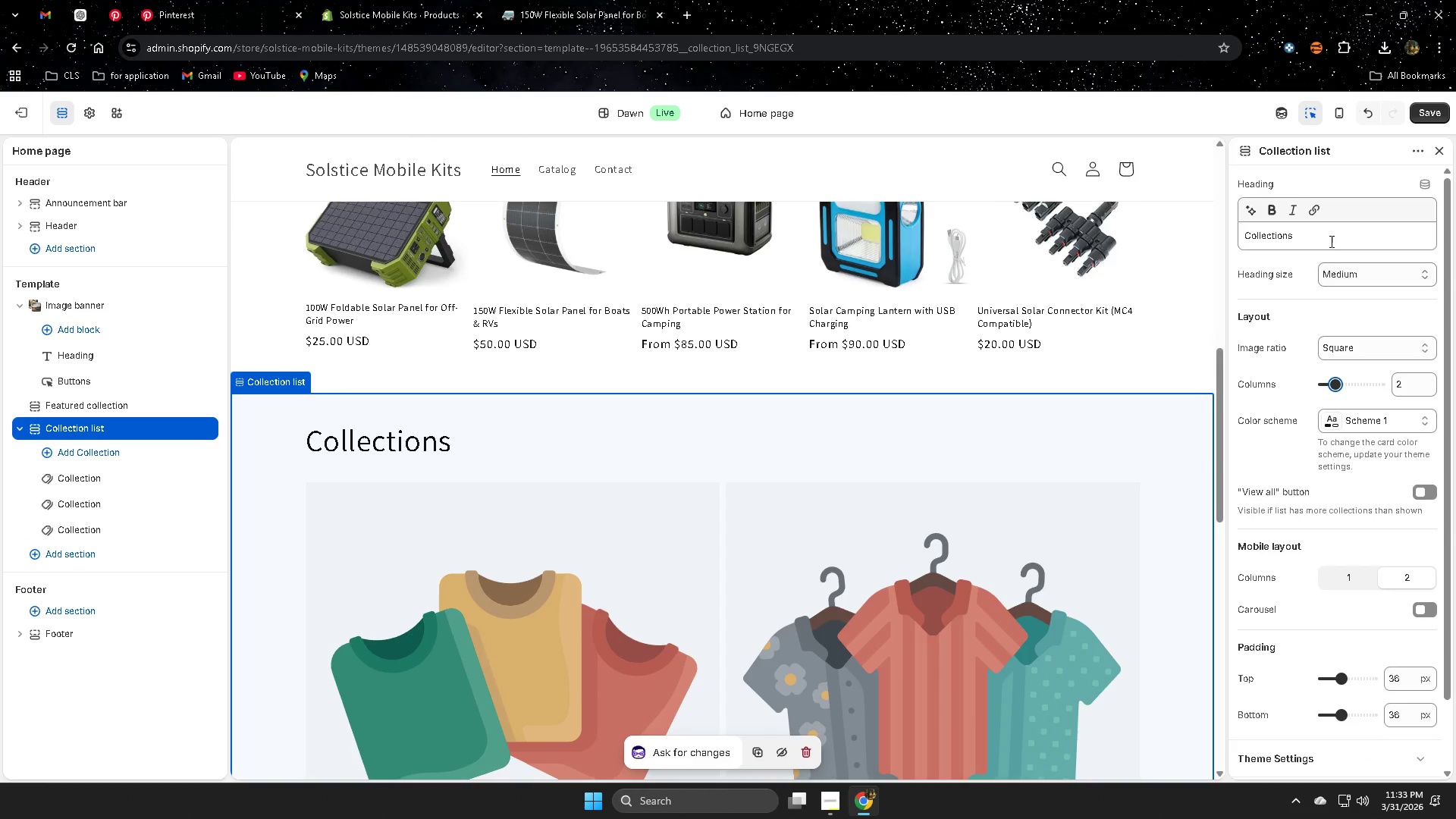 
left_click([1321, 234])
 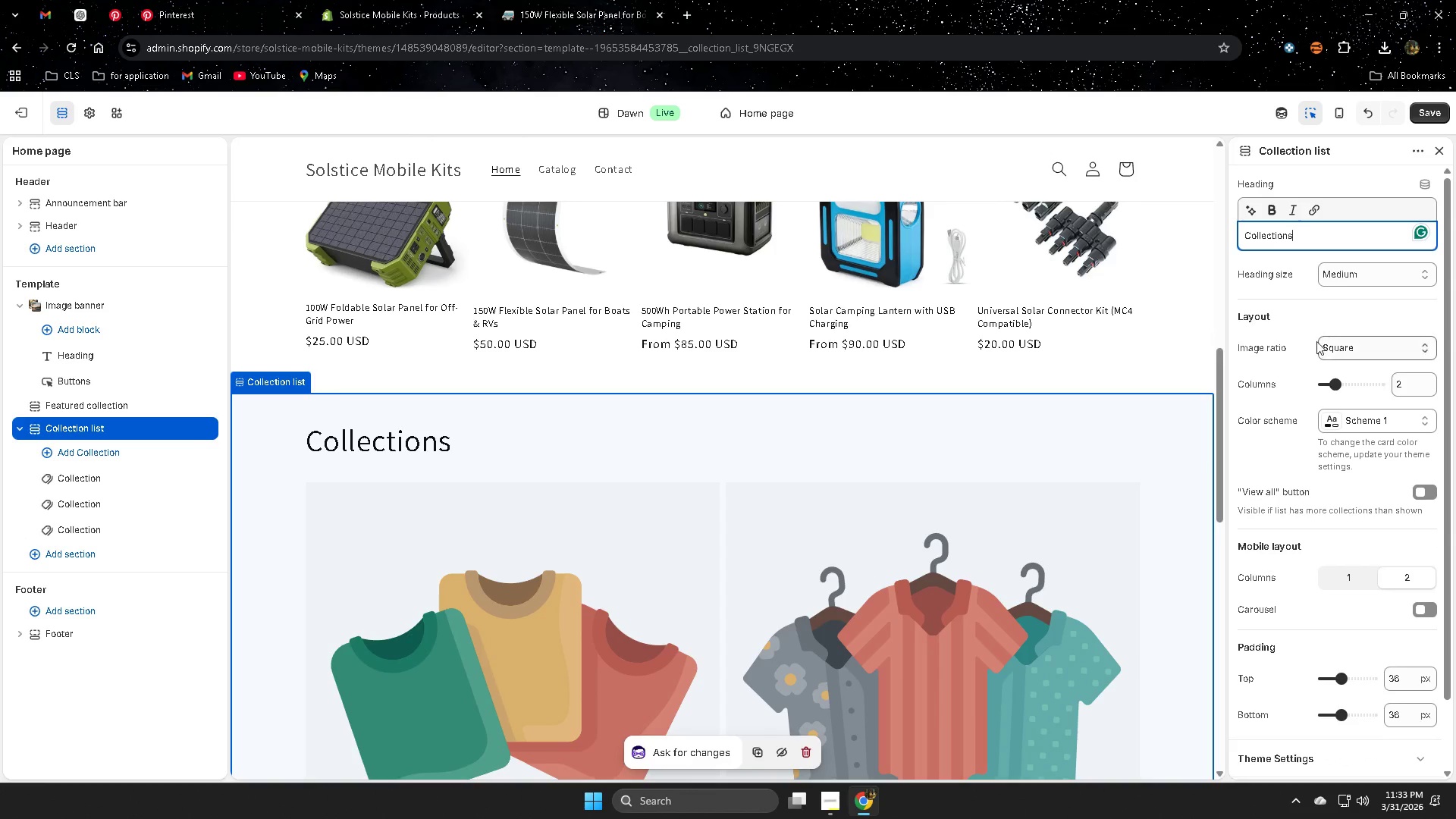 
scroll: coordinate [1338, 389], scroll_direction: up, amount: 4.0
 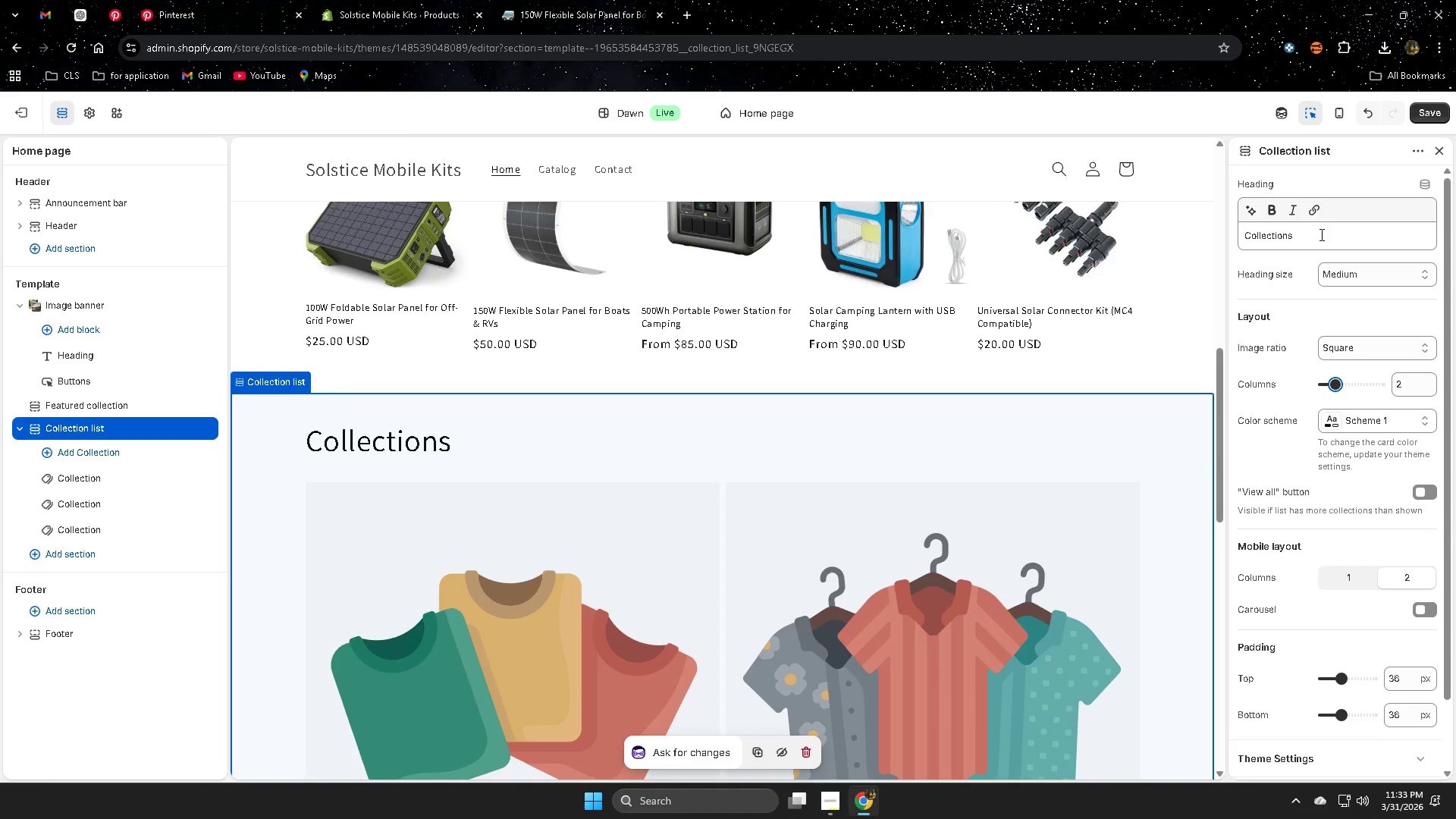 
scroll: coordinate [1373, 472], scroll_direction: down, amount: 4.0
 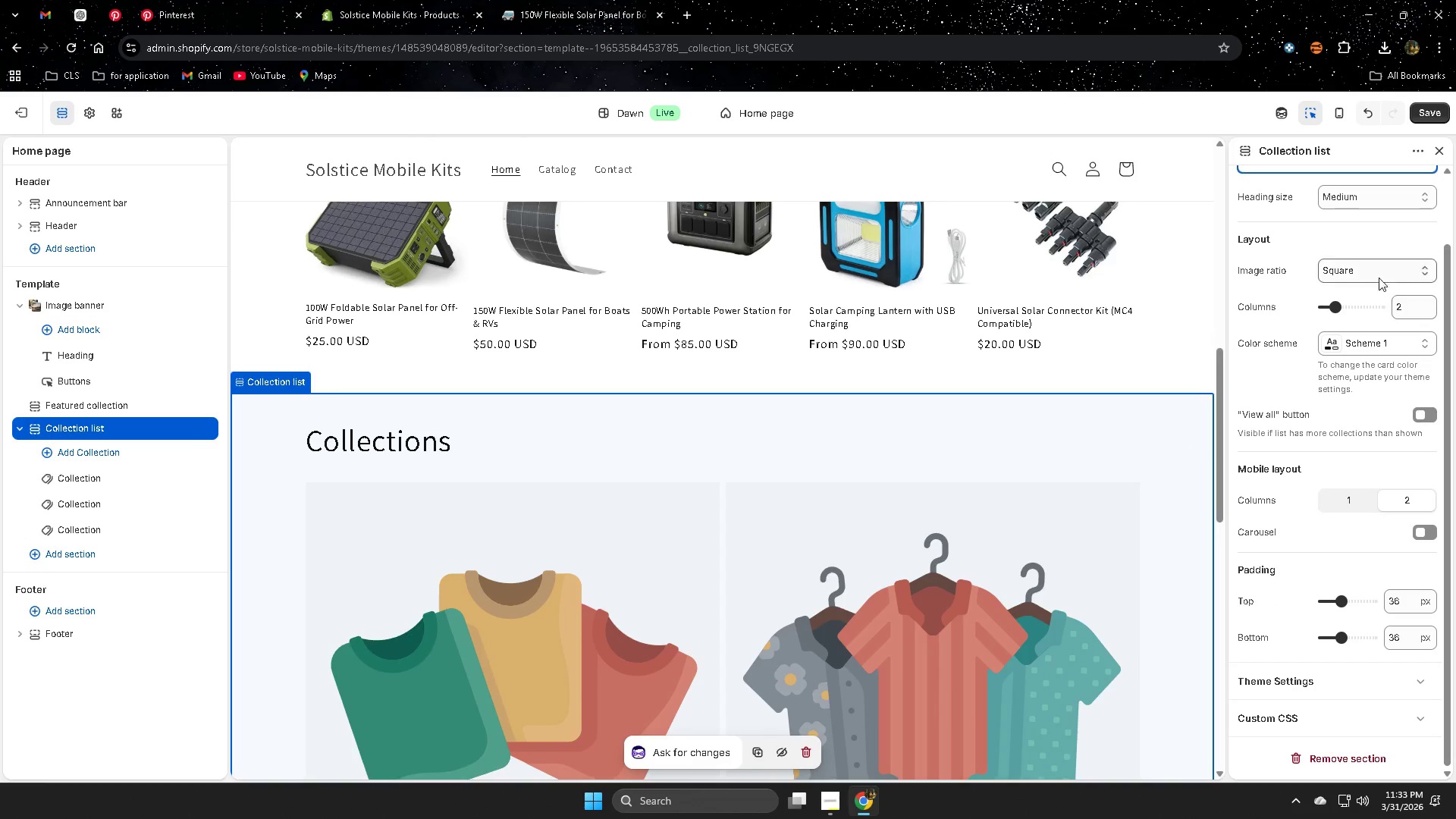 
scroll: coordinate [1284, 485], scroll_direction: up, amount: 2.0
 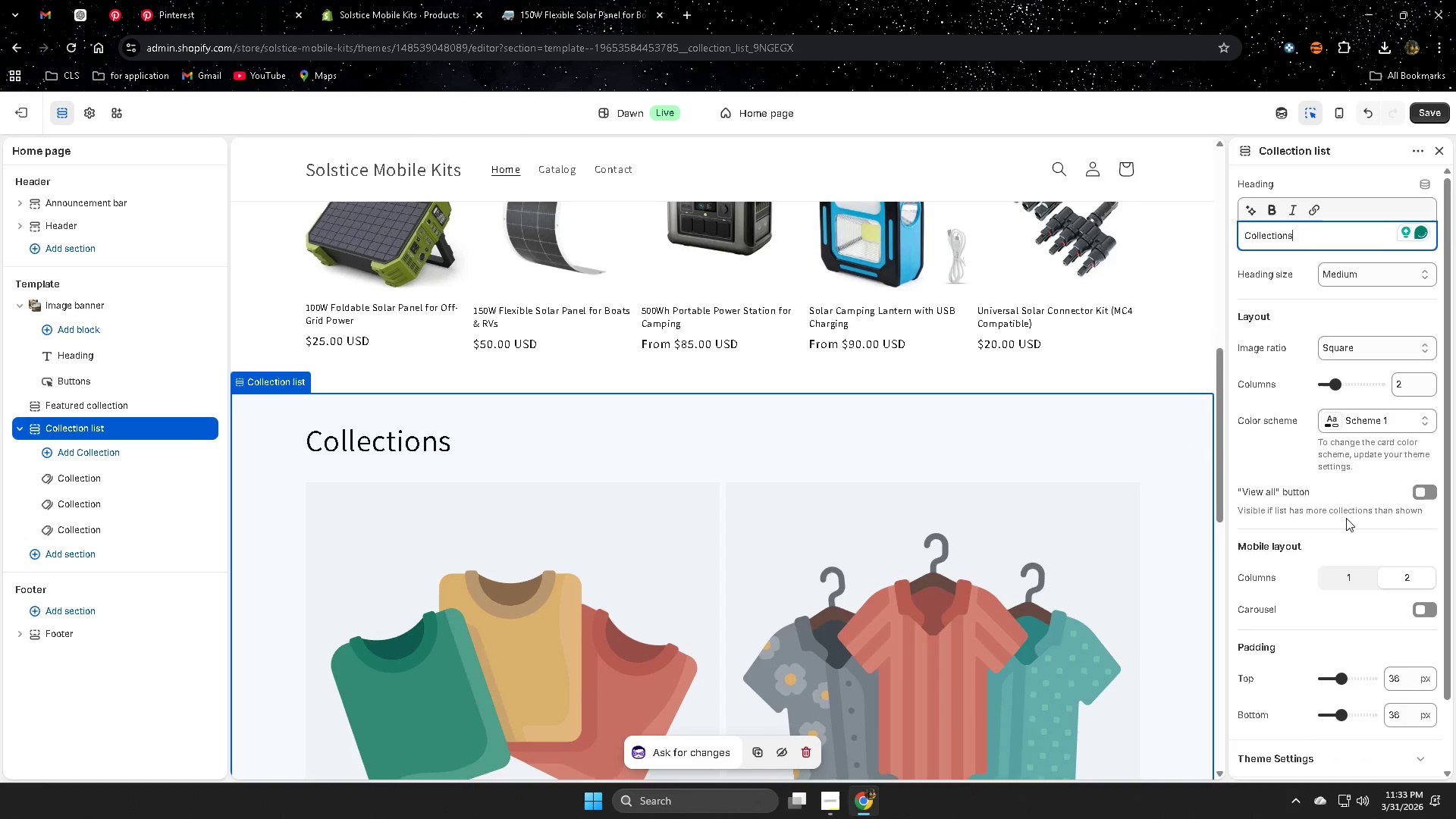 
scroll: coordinate [560, 584], scroll_direction: down, amount: 8.0
 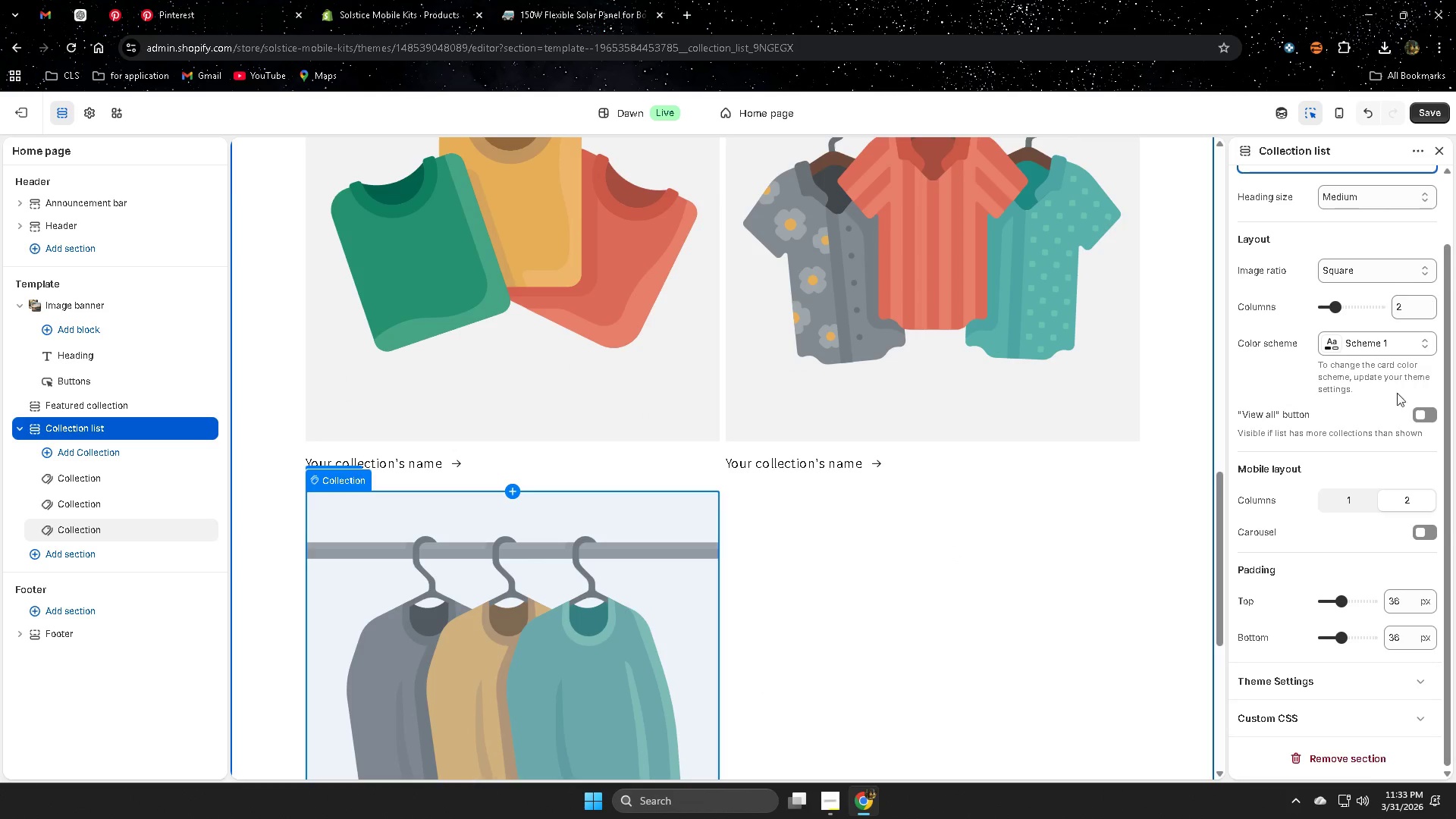 
scroll: coordinate [803, 638], scroll_direction: down, amount: 8.0
 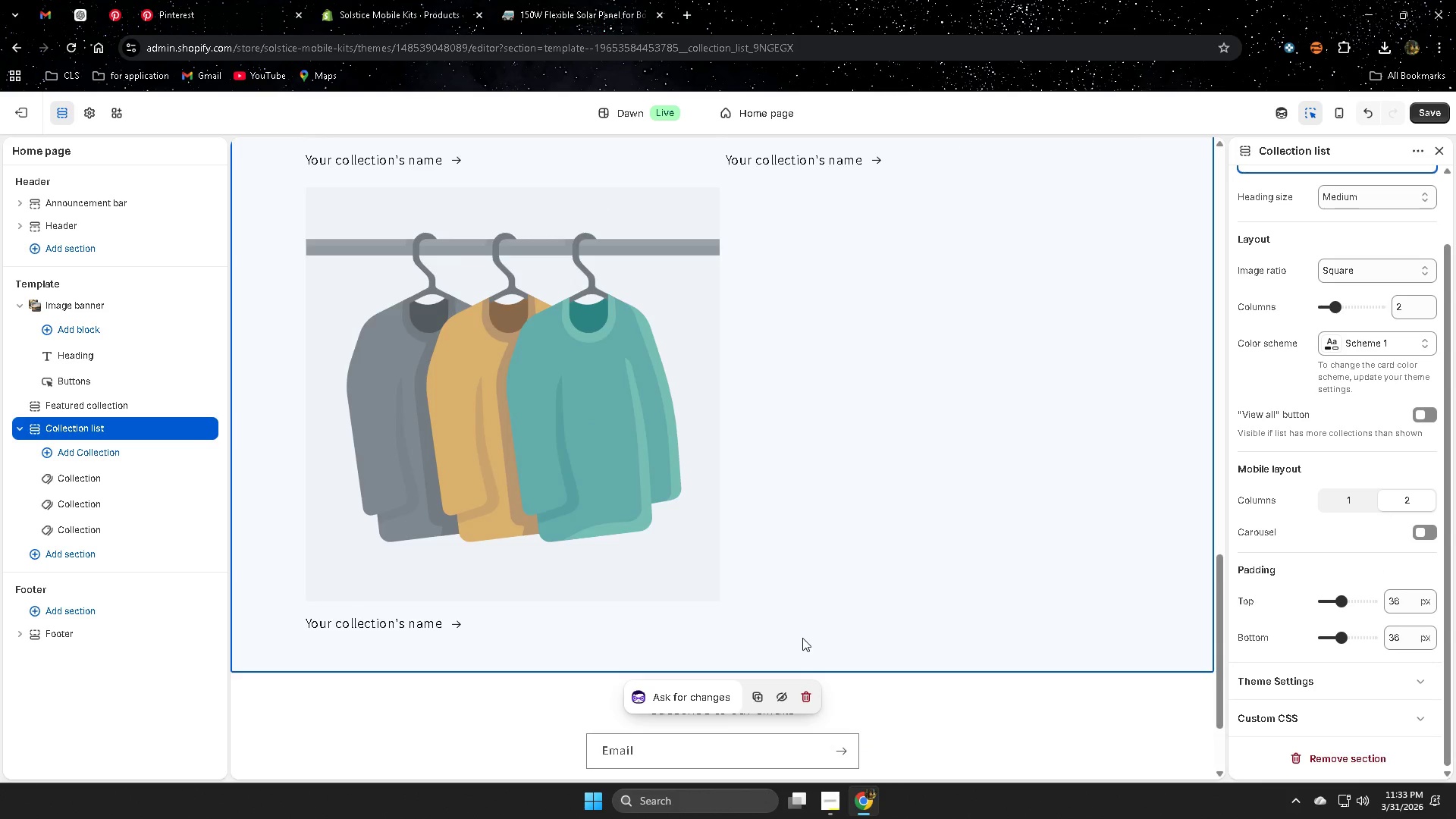 
left_click([515, 386])
 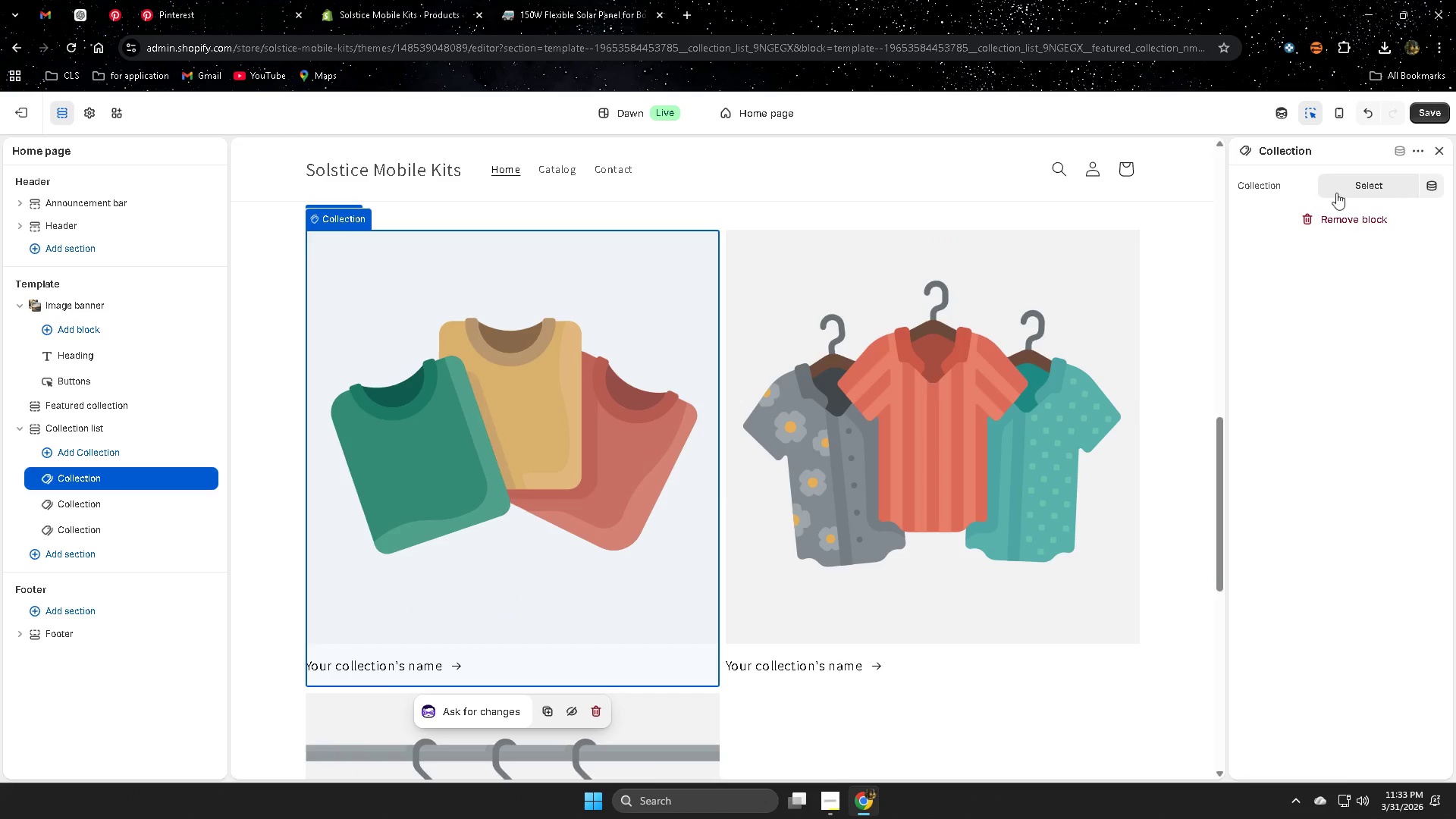 
scroll: coordinate [802, 638], scroll_direction: up, amount: 4.0
 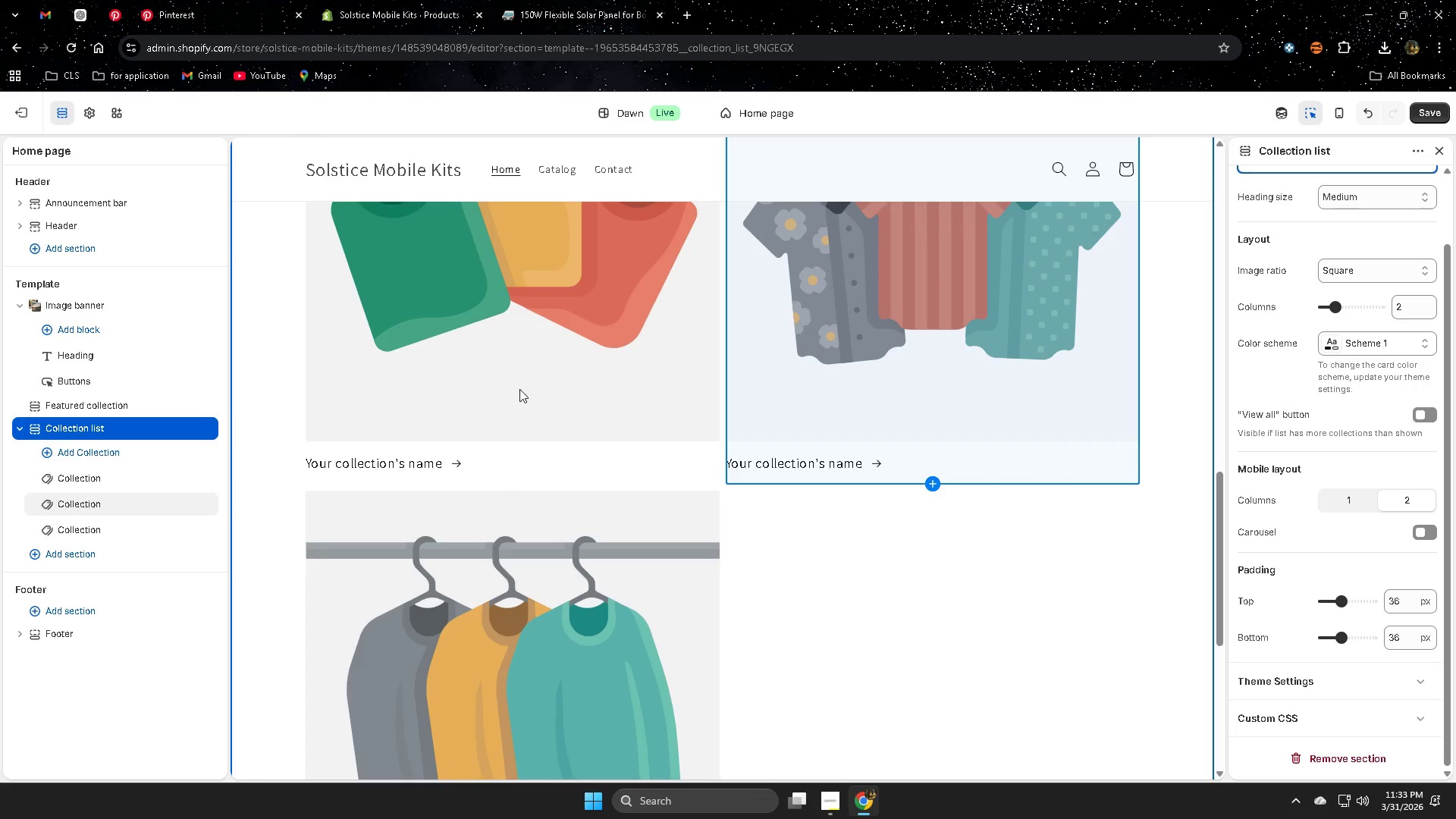 
left_click([1386, 190])
 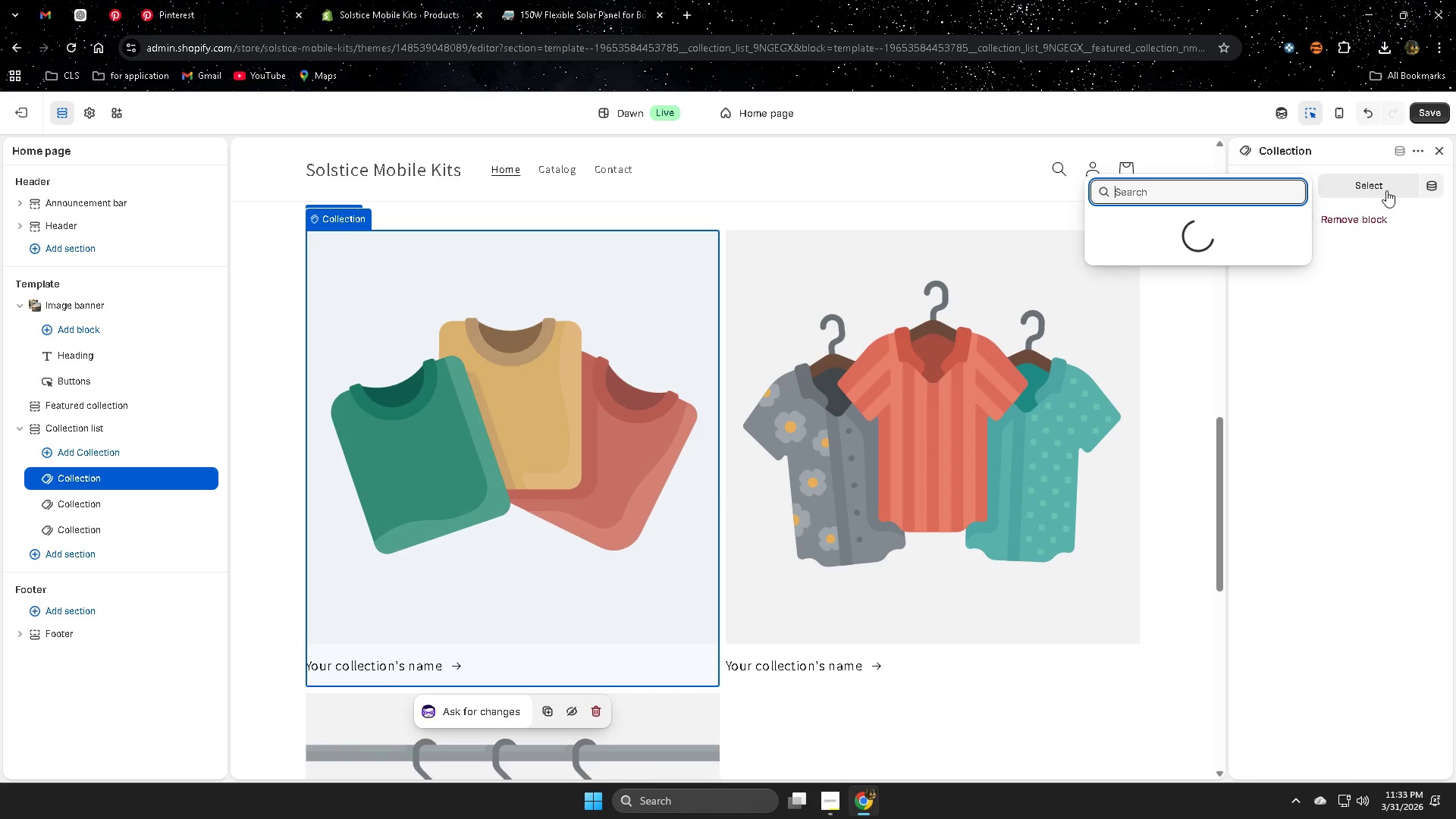 
mouse_move([1353, 191])
 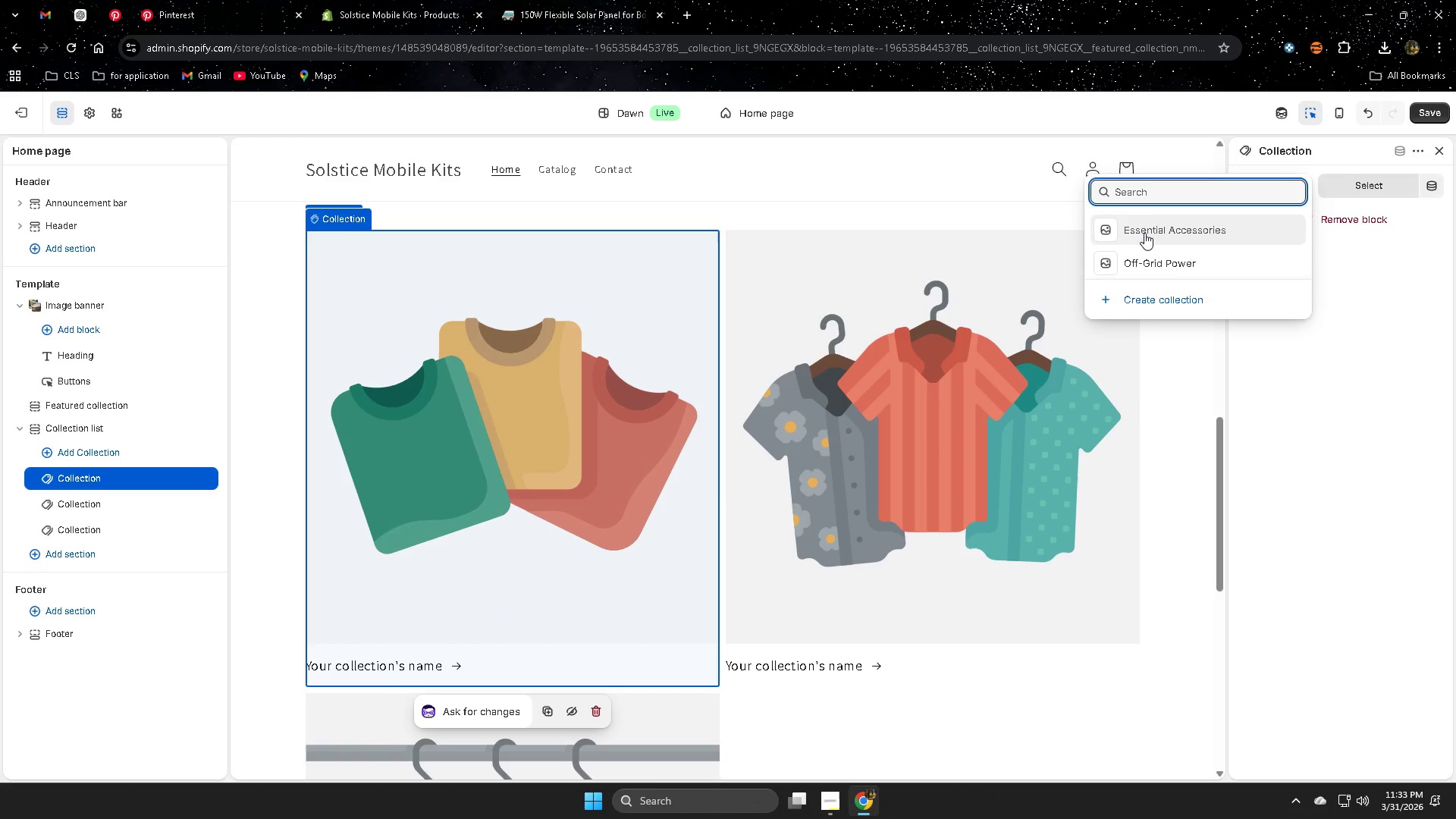 
left_click([1144, 233])
 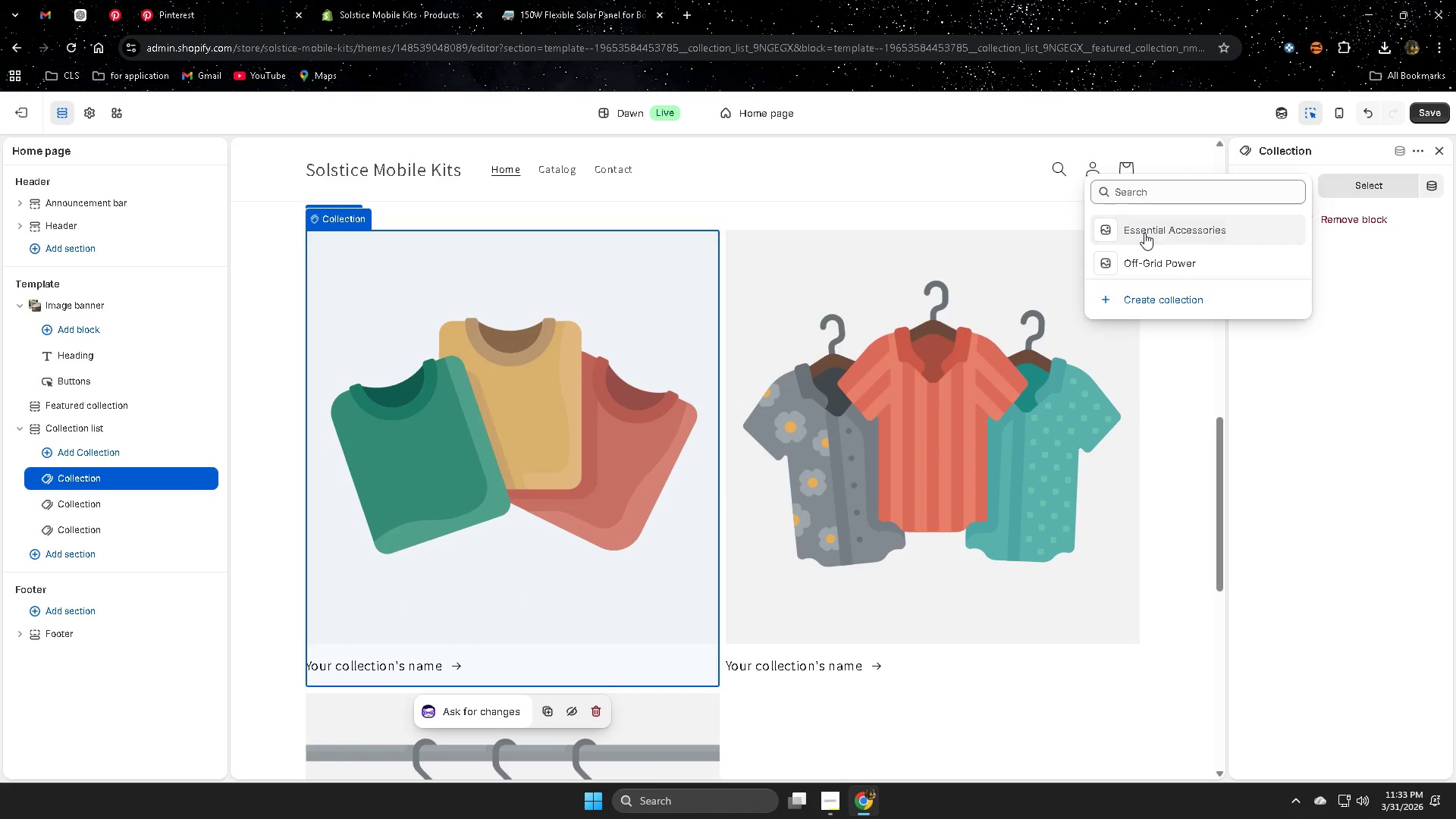 
mouse_move([1364, 197])
 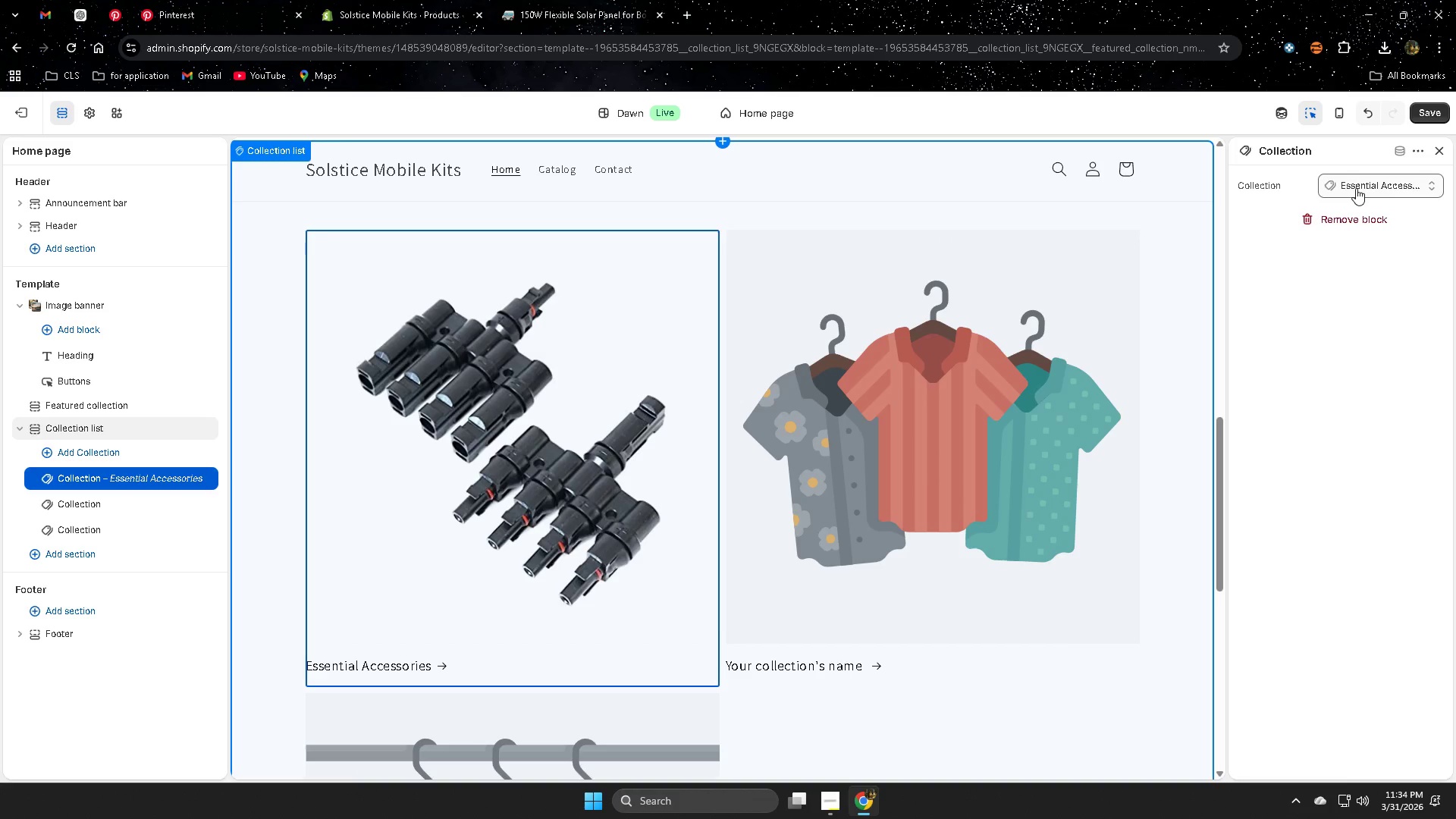 
left_click([924, 418])
 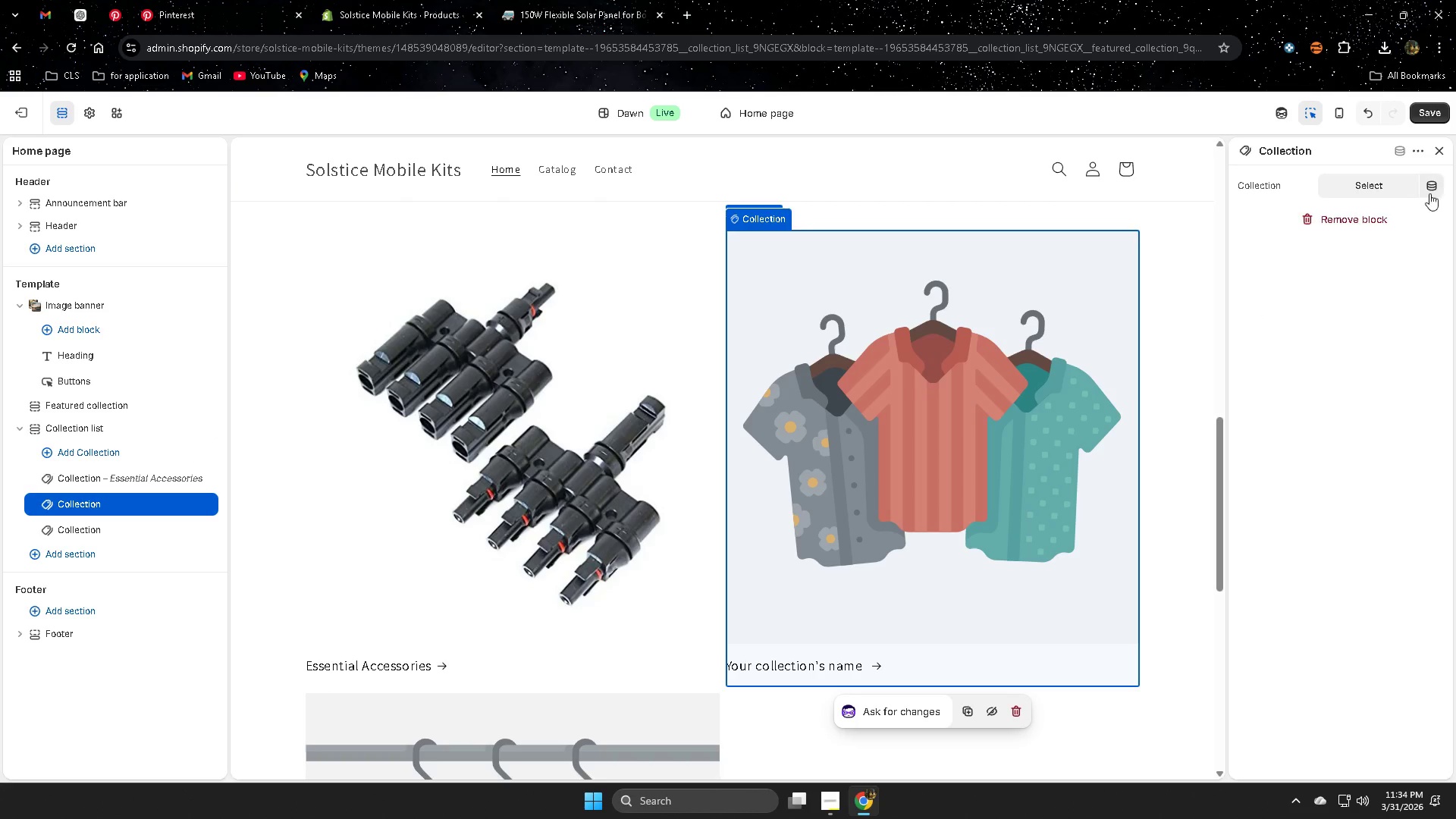 
left_click([1394, 183])
 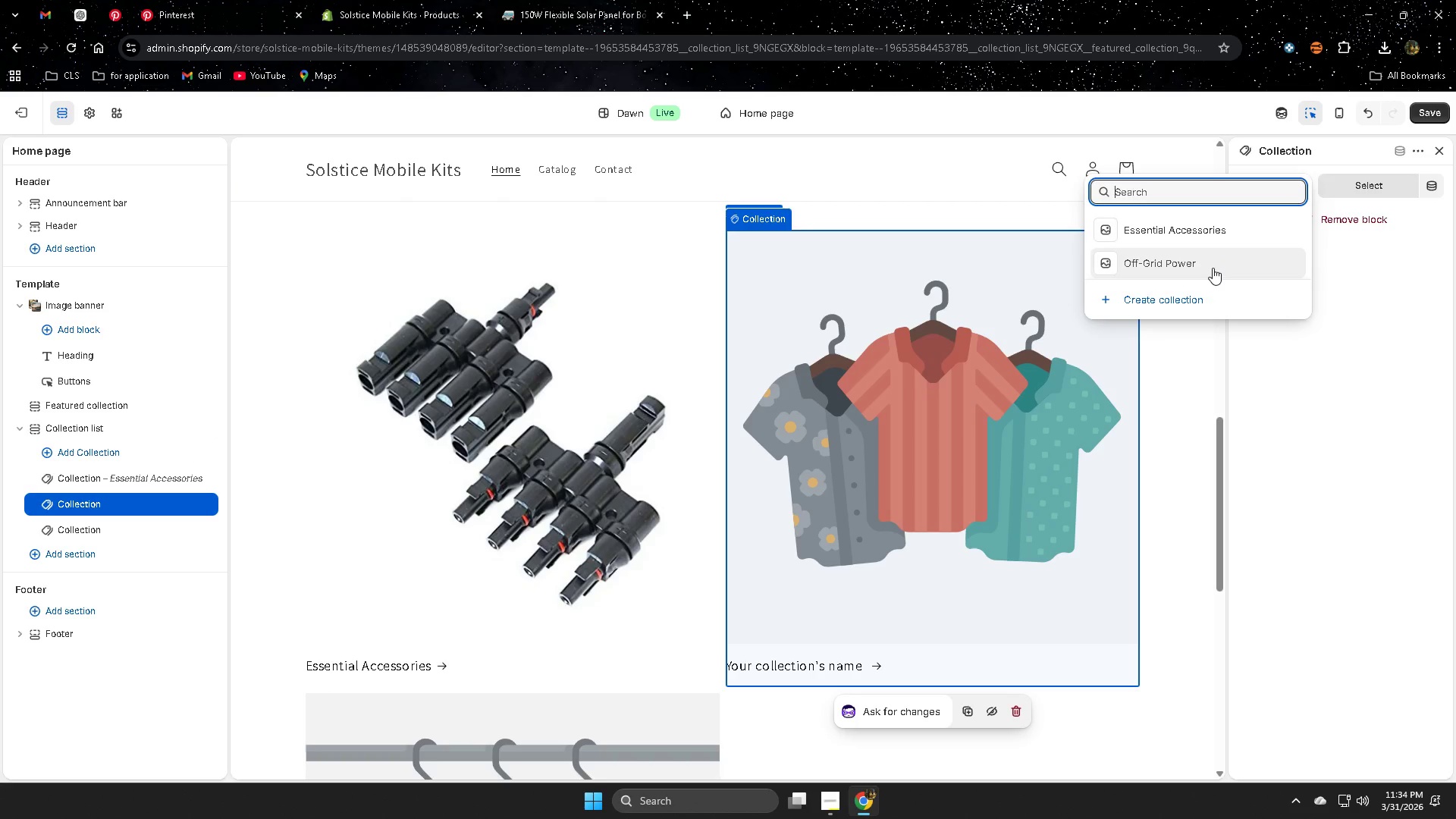 
left_click([1213, 268])
 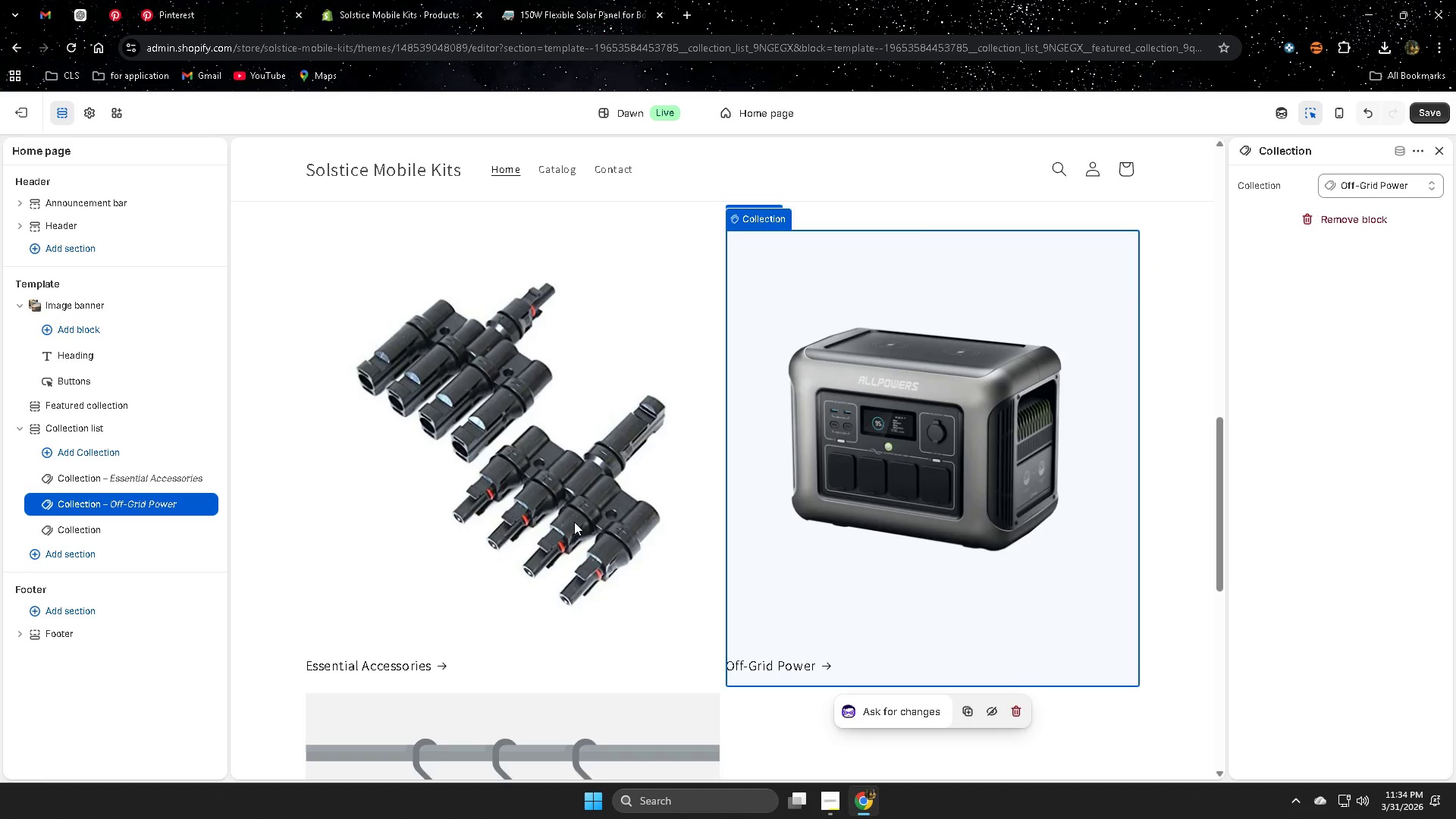 
left_click([664, 630])
 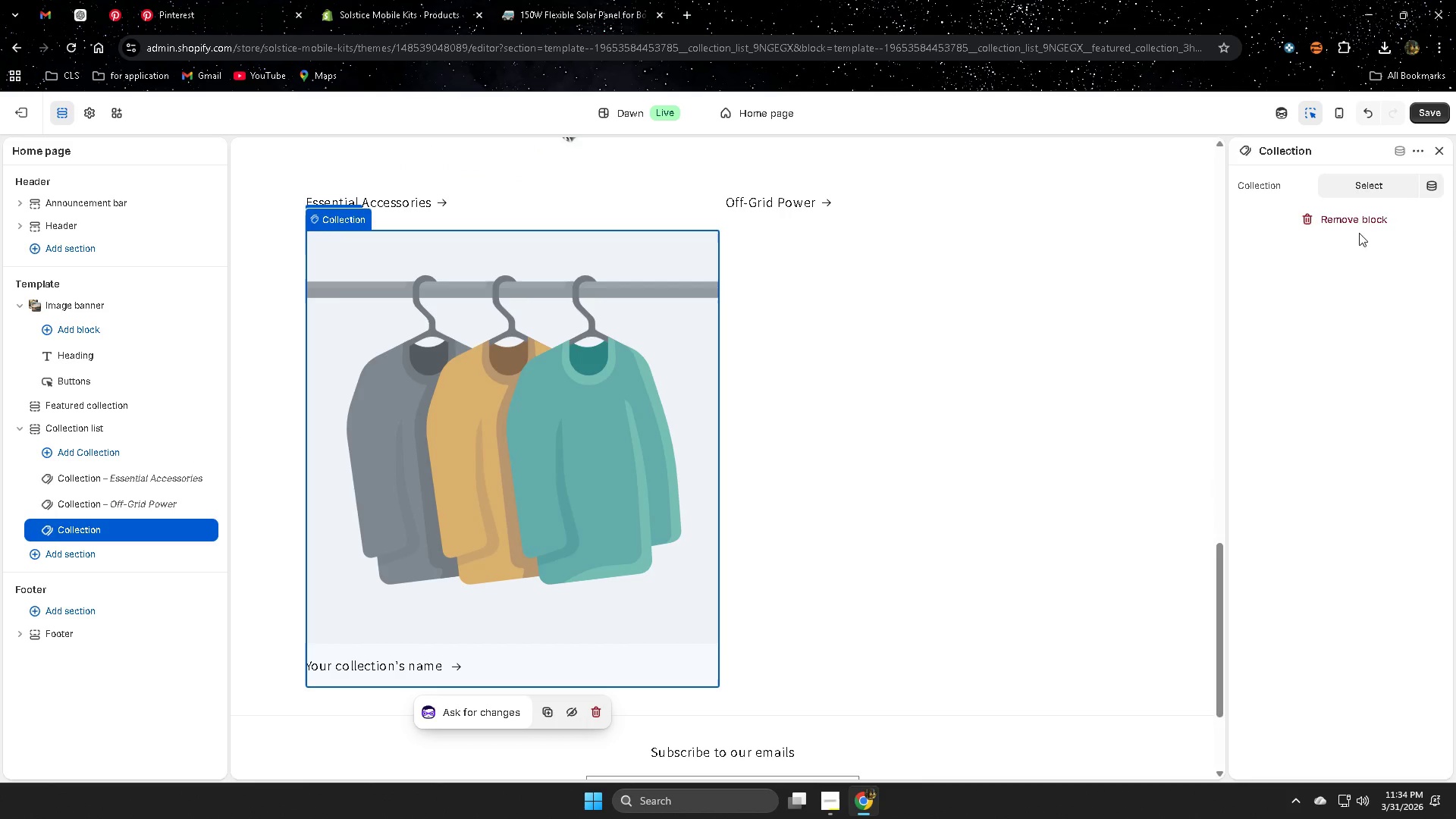 
scroll: coordinate [601, 519], scroll_direction: down, amount: 1.0
 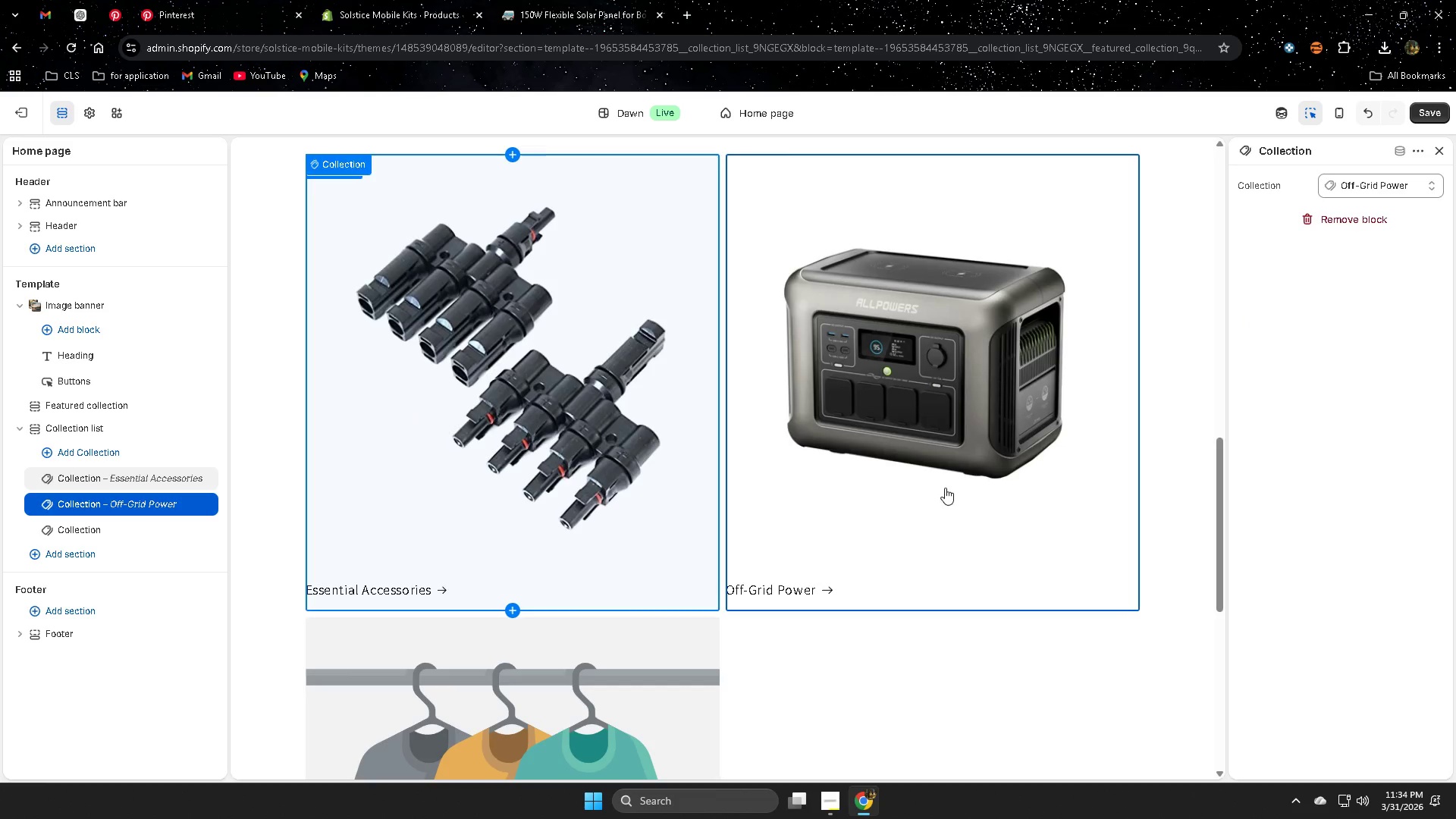 
left_click([1359, 218])
 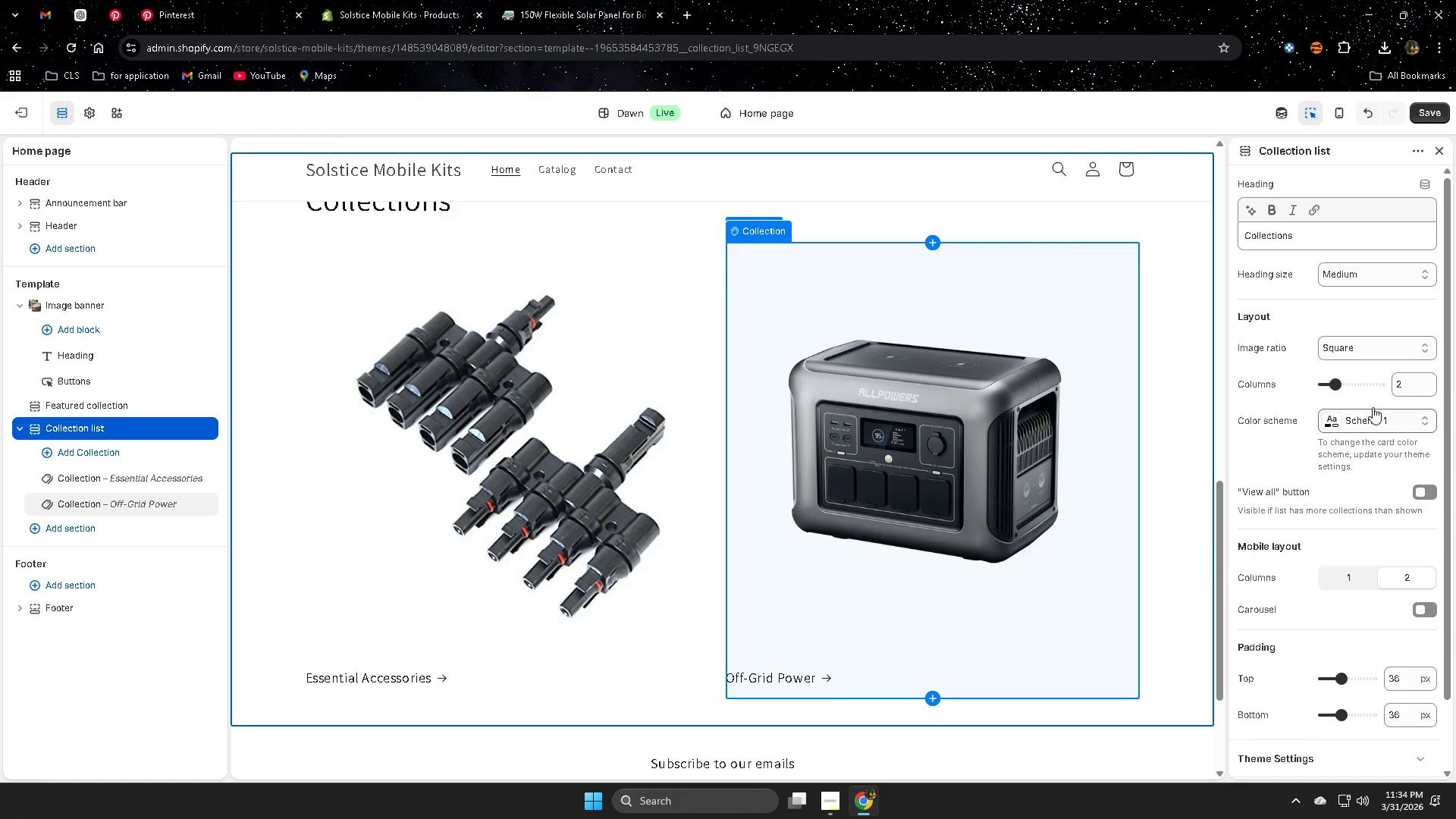 
scroll: coordinate [975, 488], scroll_direction: down, amount: 1.0
 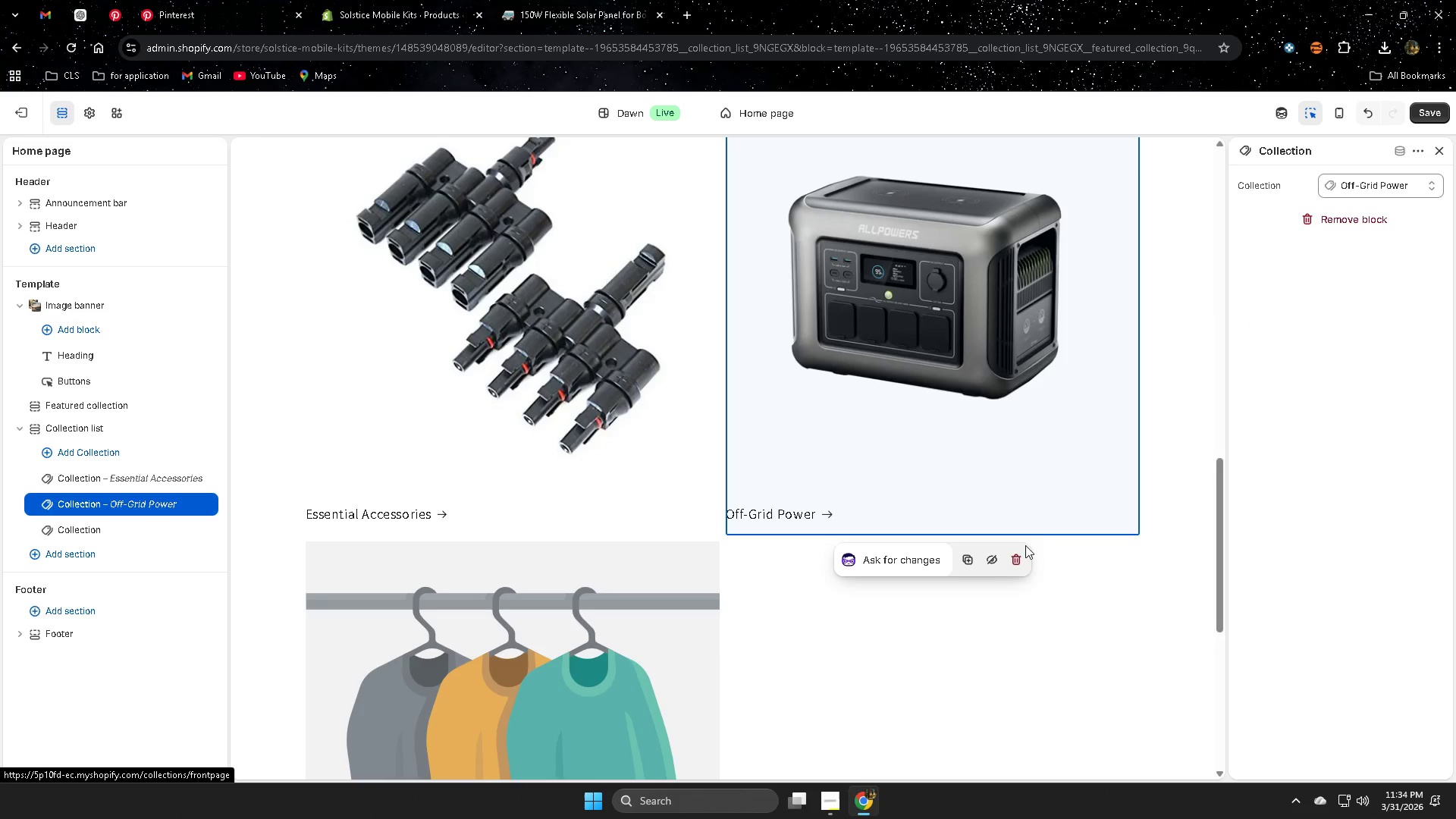 
scroll: coordinate [893, 598], scroll_direction: up, amount: 3.0
 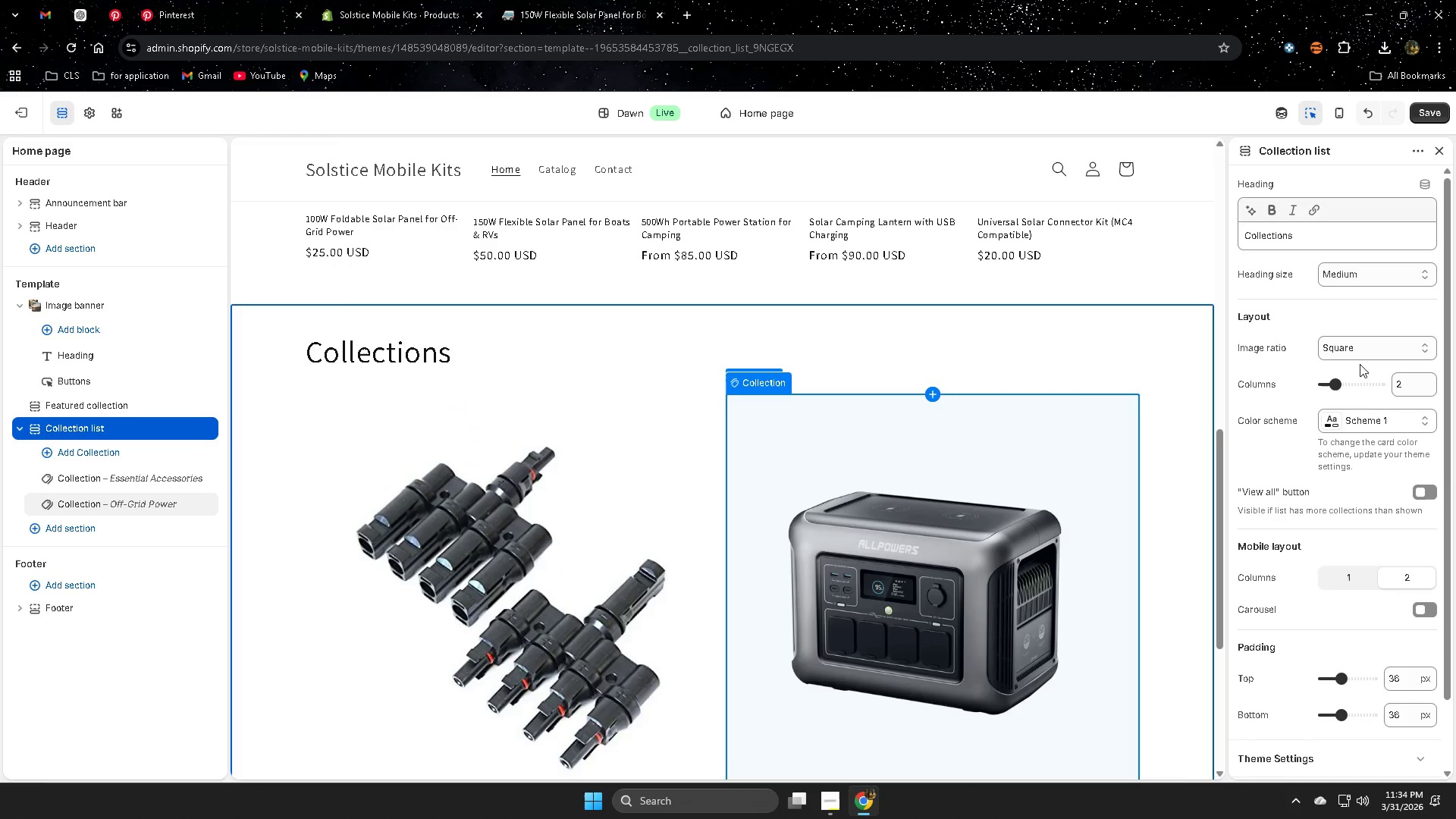 
left_click([1370, 266])
 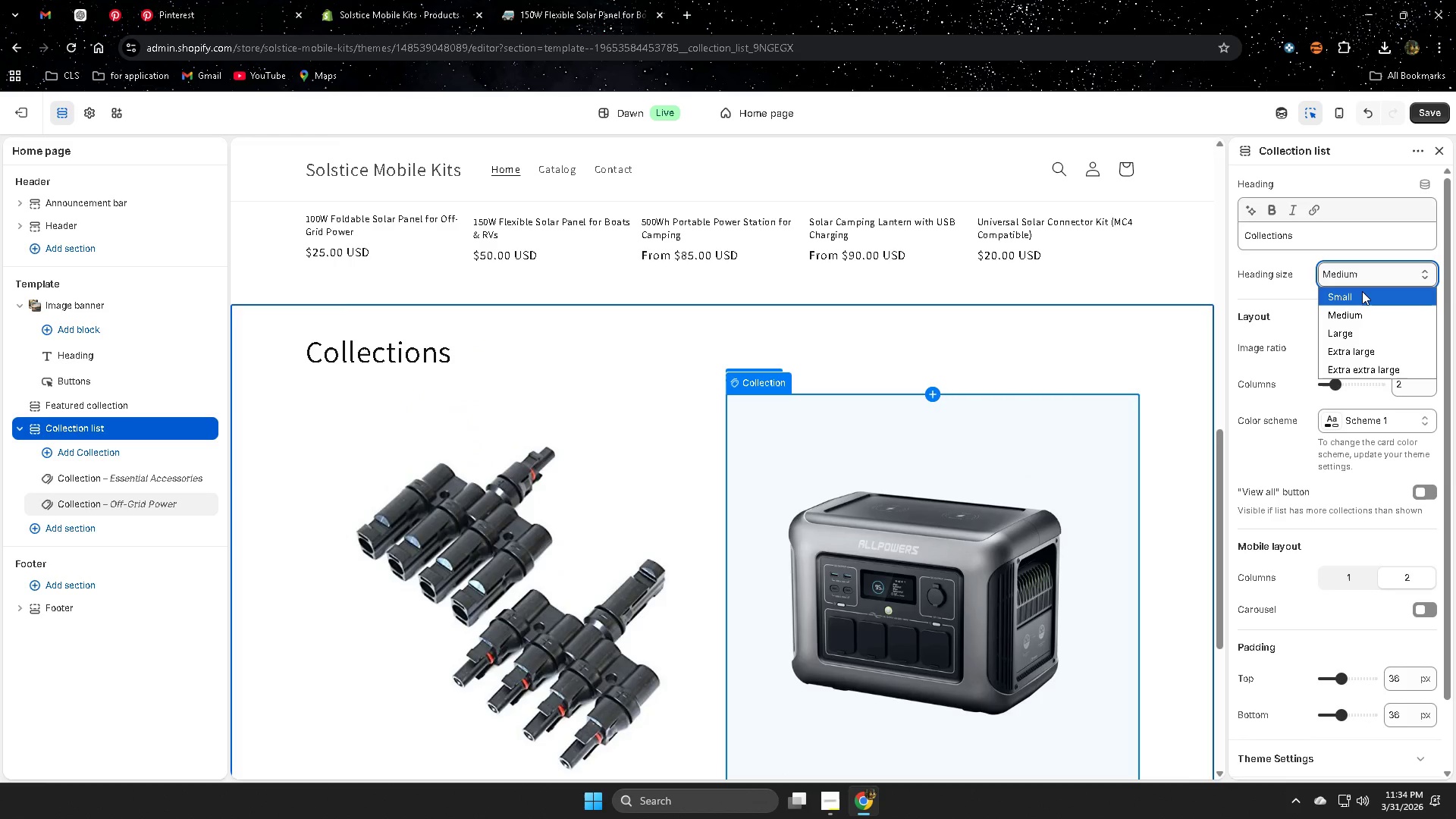 
left_click([1362, 291])
 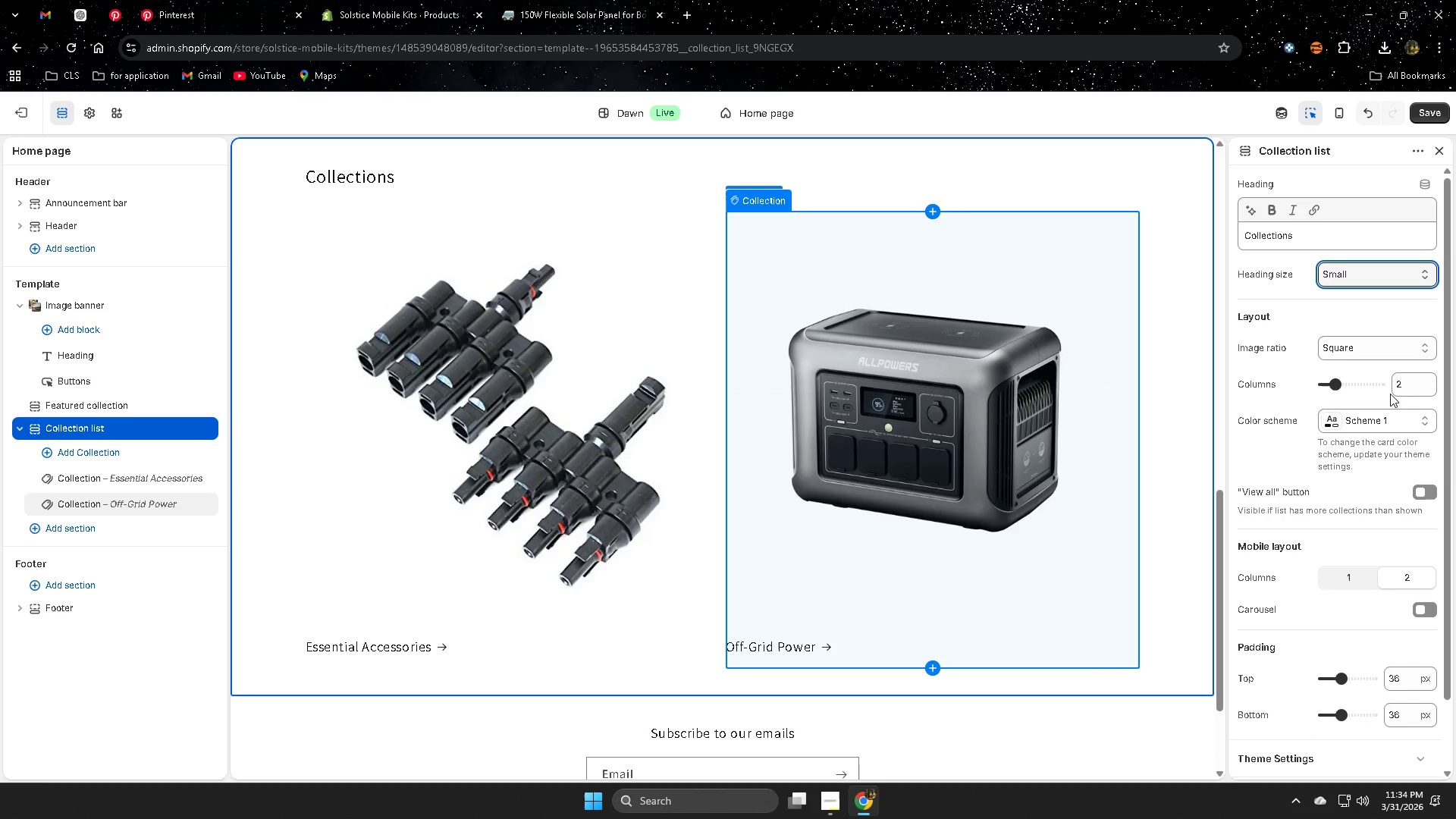 
left_click([1378, 349])
 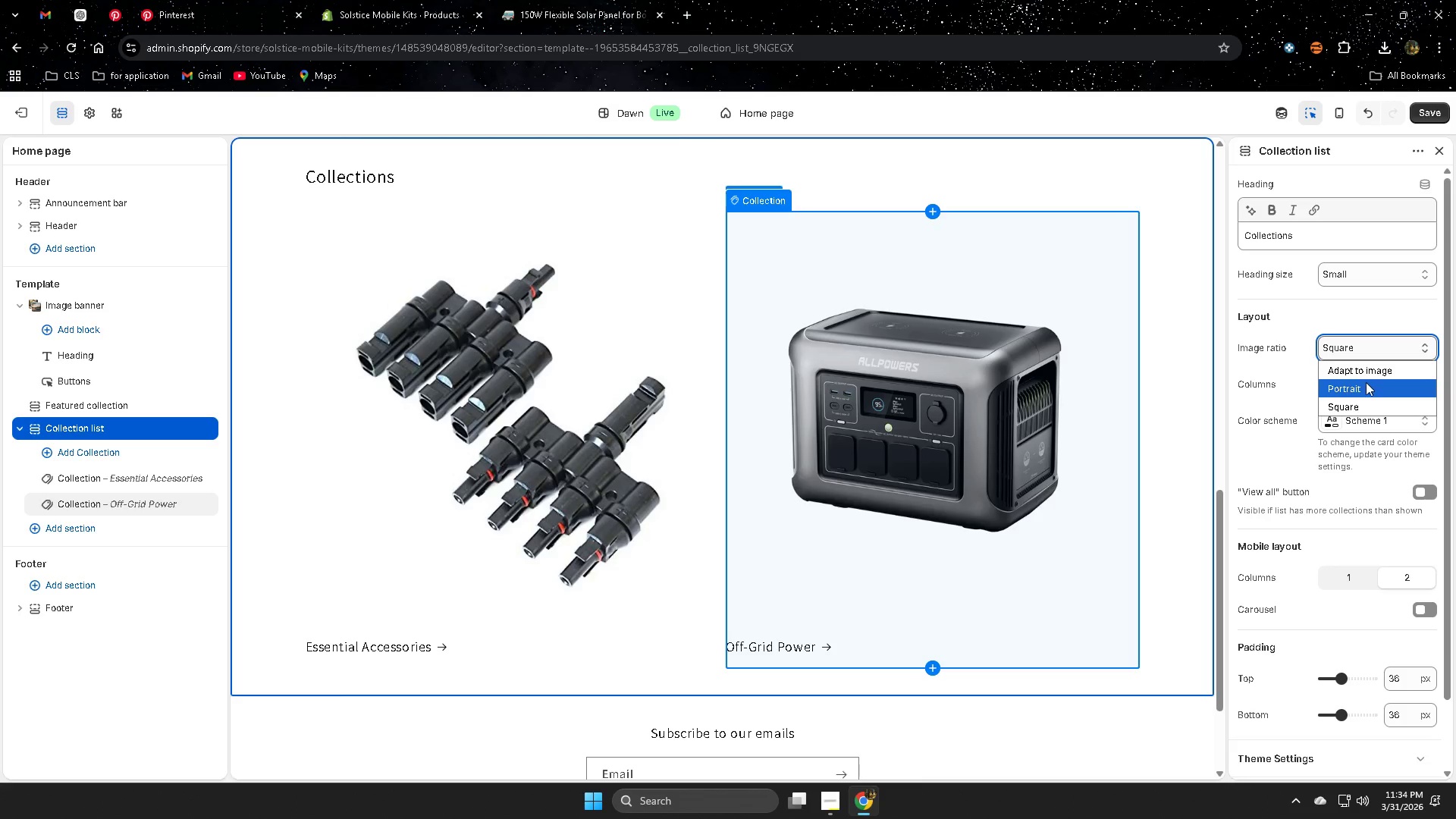 
left_click([1362, 403])
 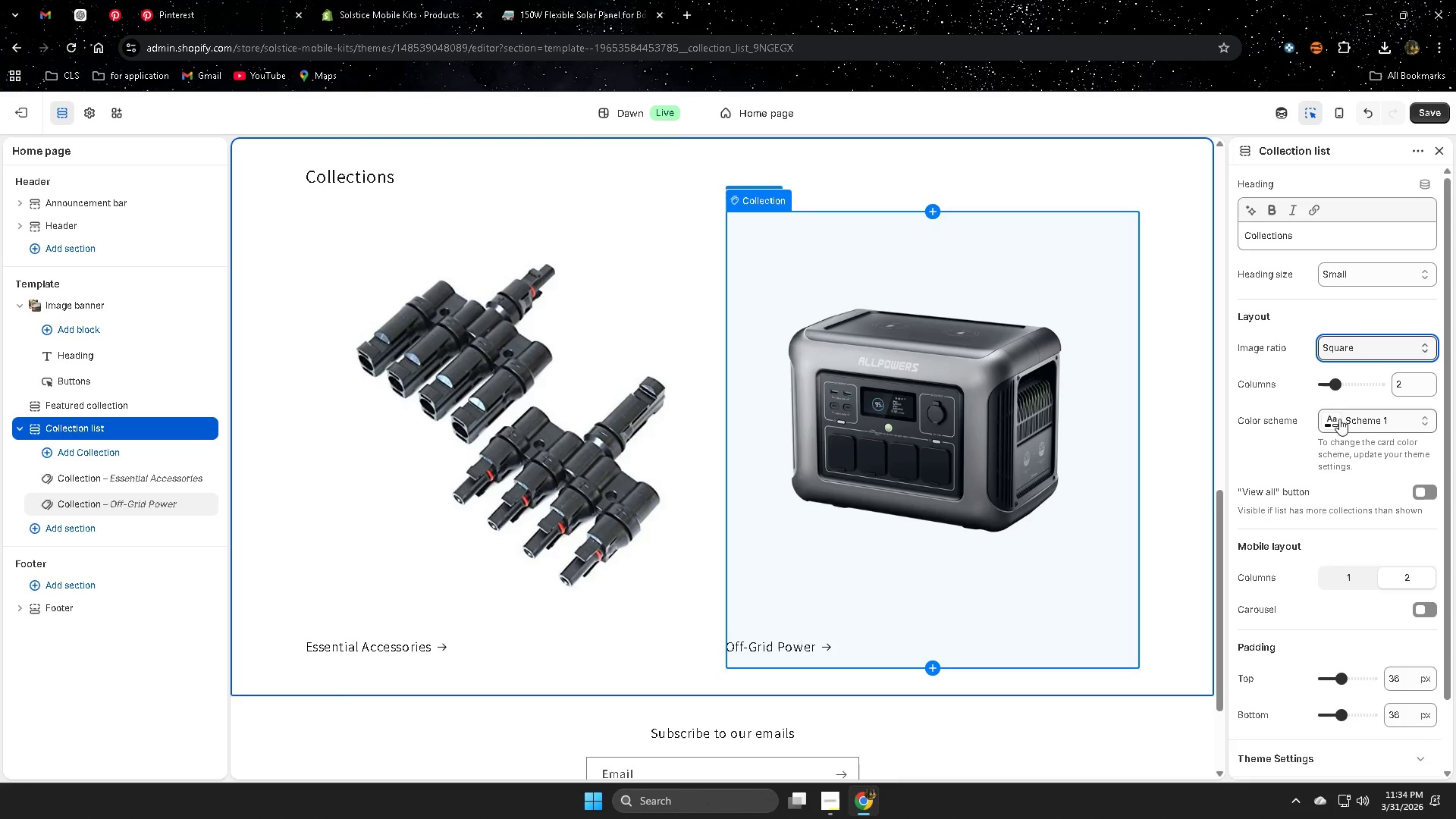 
left_click([1367, 421])
 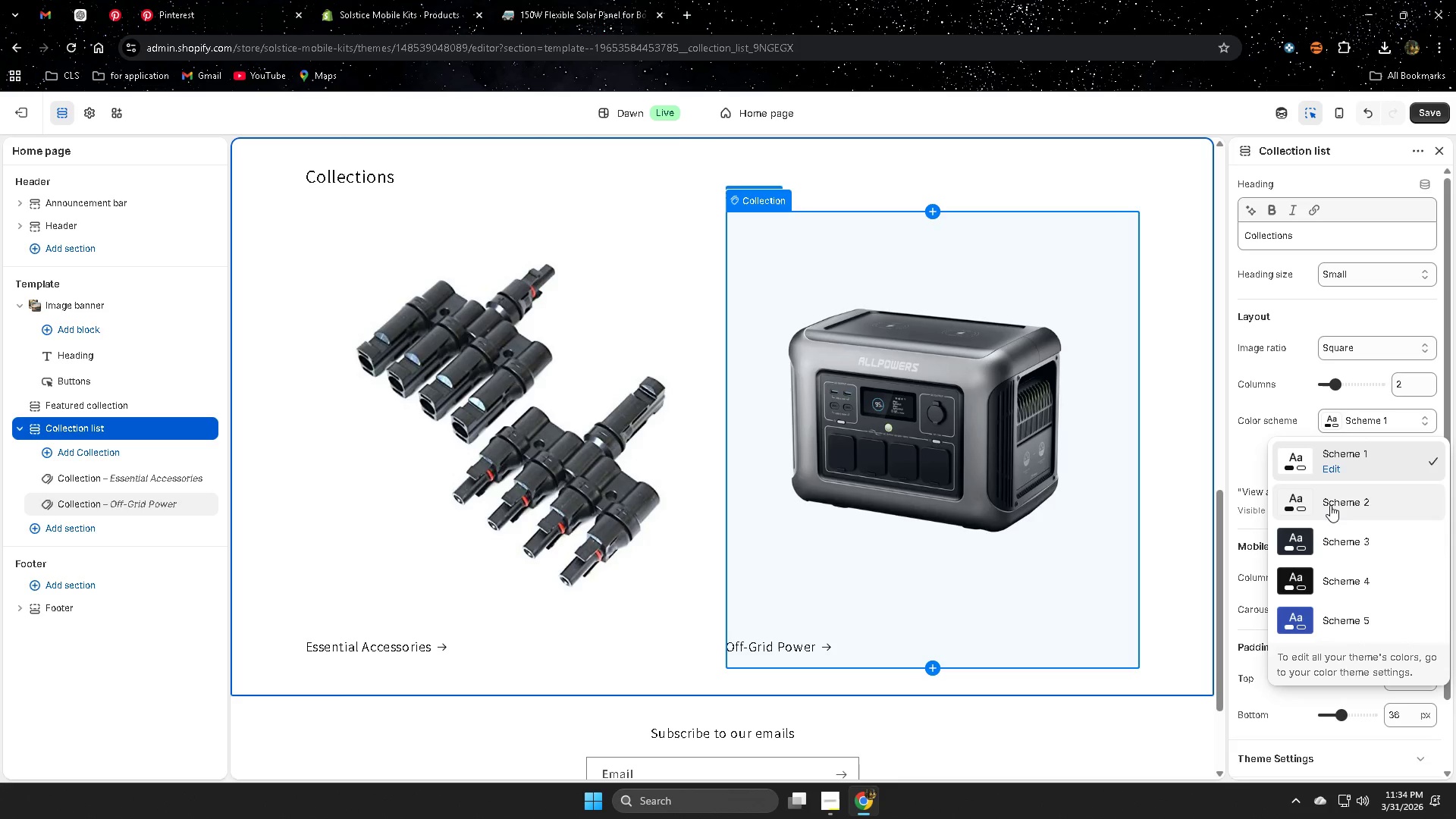 
left_click([1330, 505])
 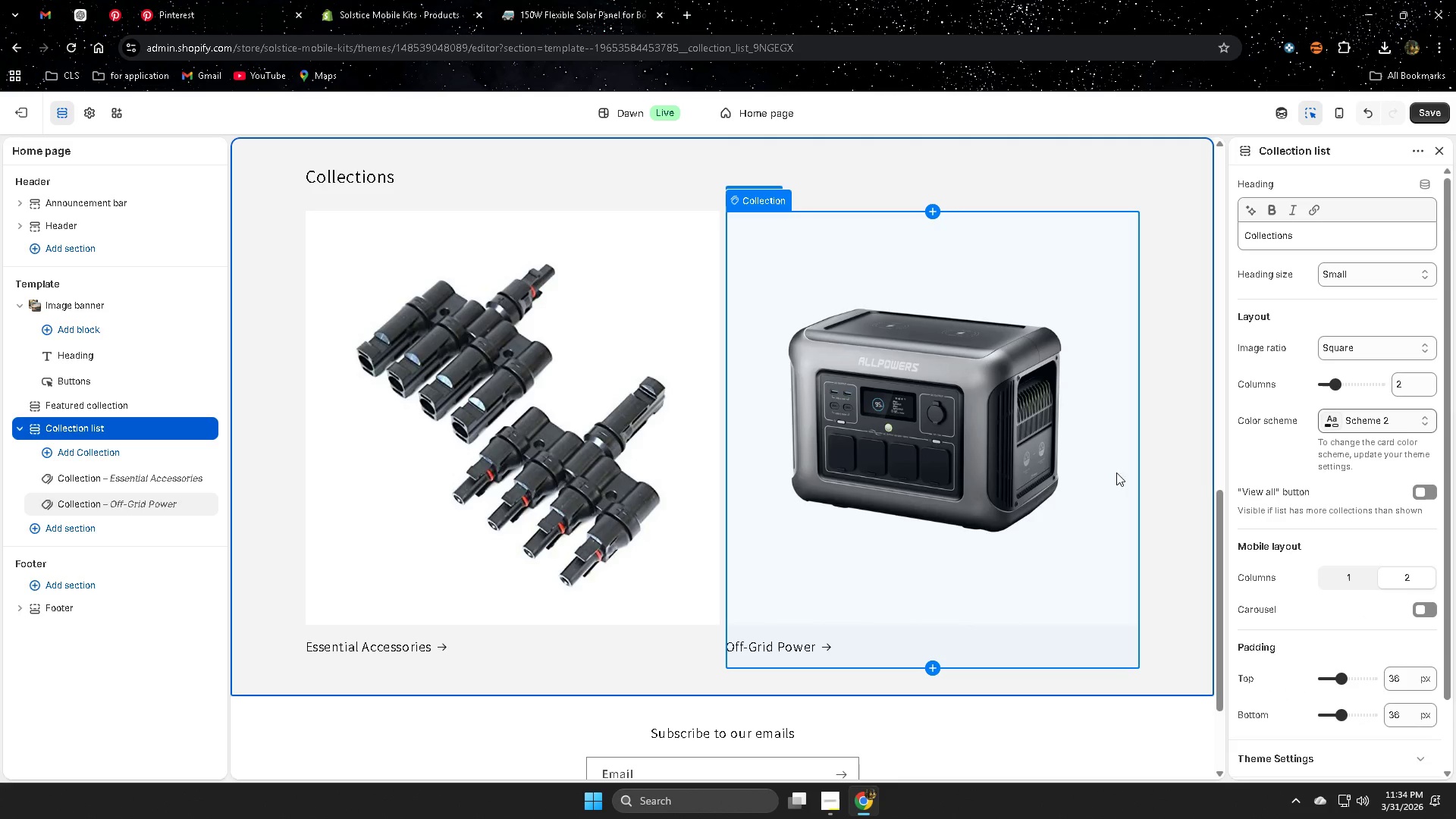 
left_click([1360, 416])
 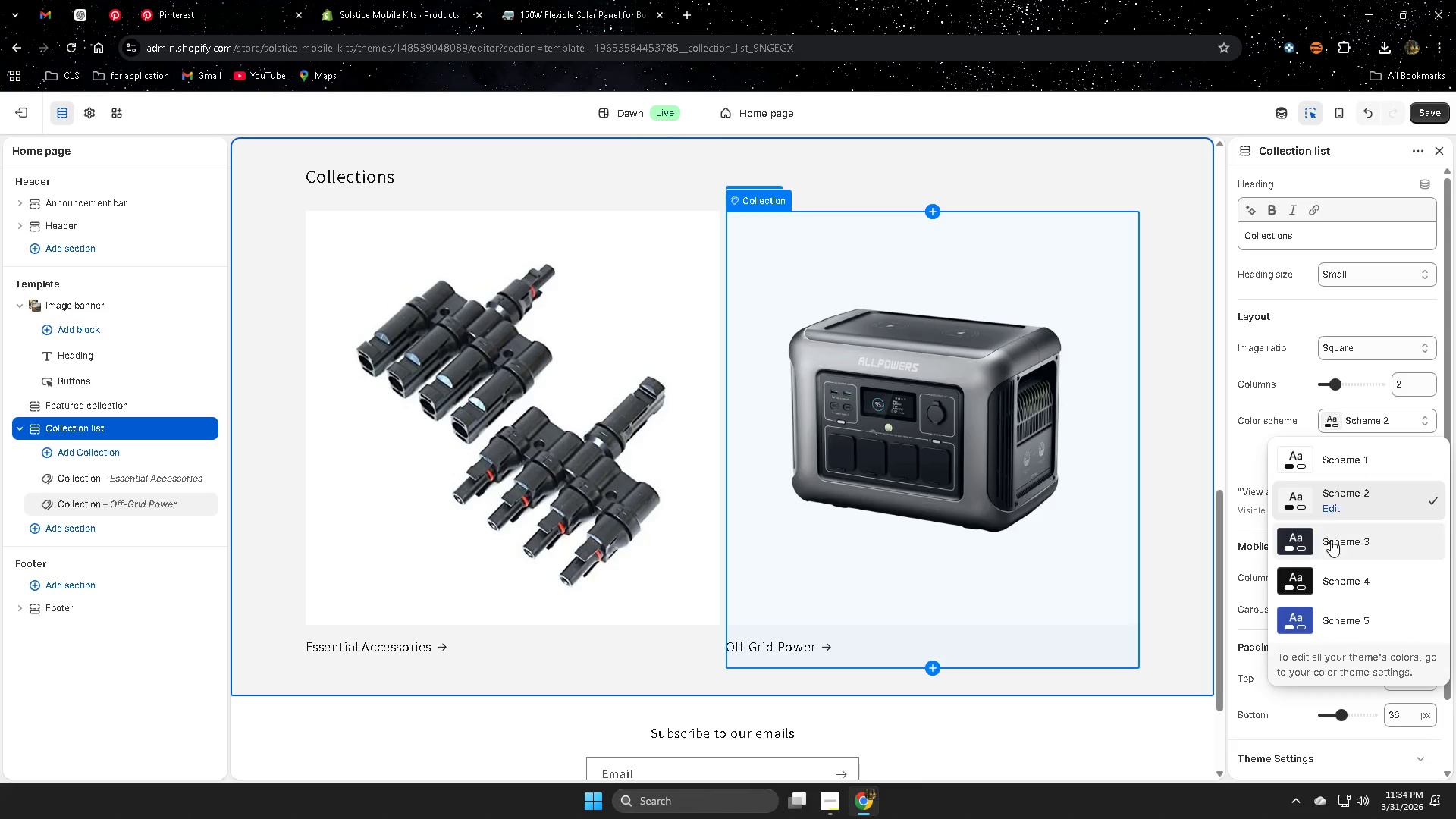 
left_click([1332, 541])
 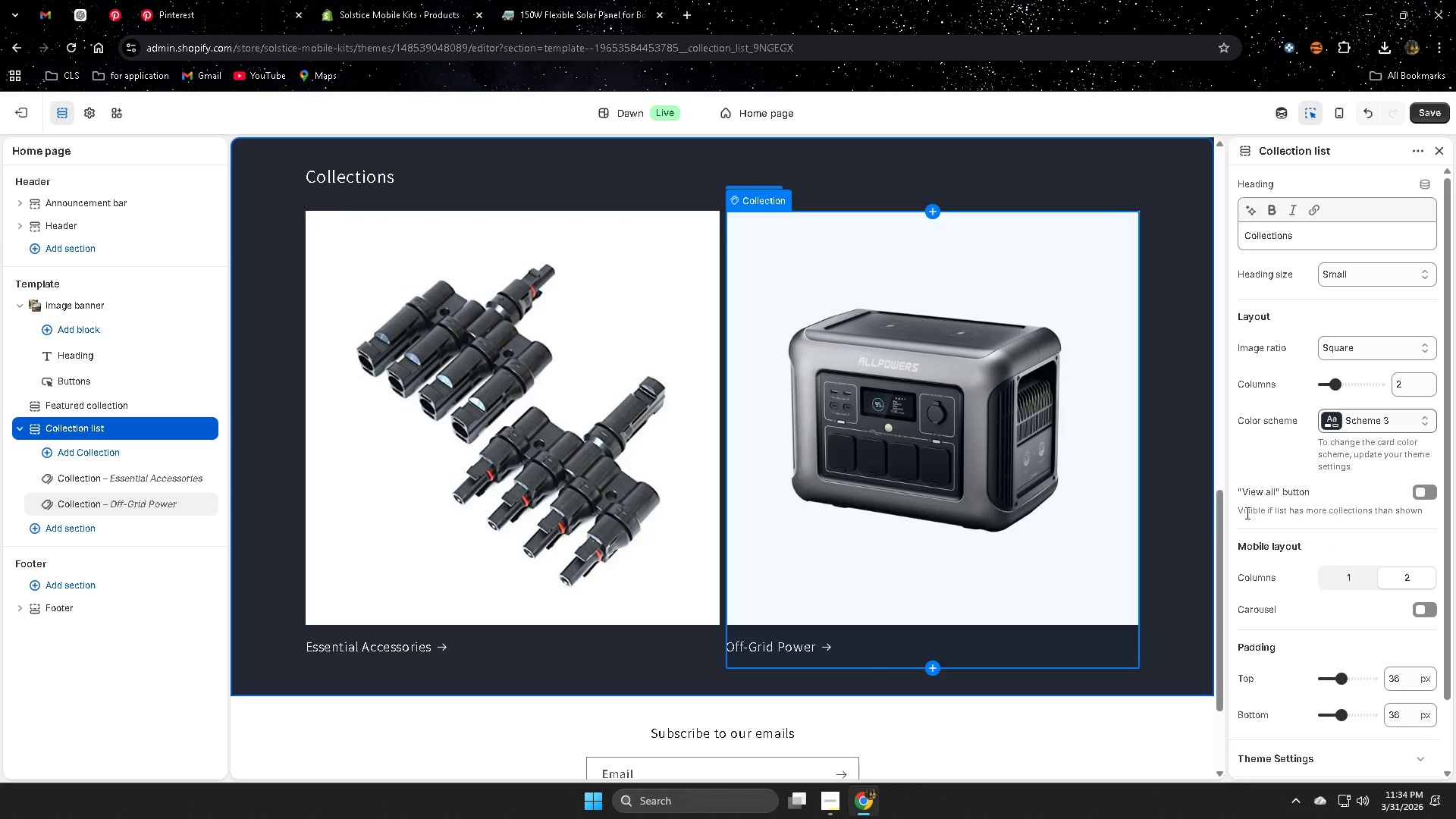 
left_click([1130, 319])
 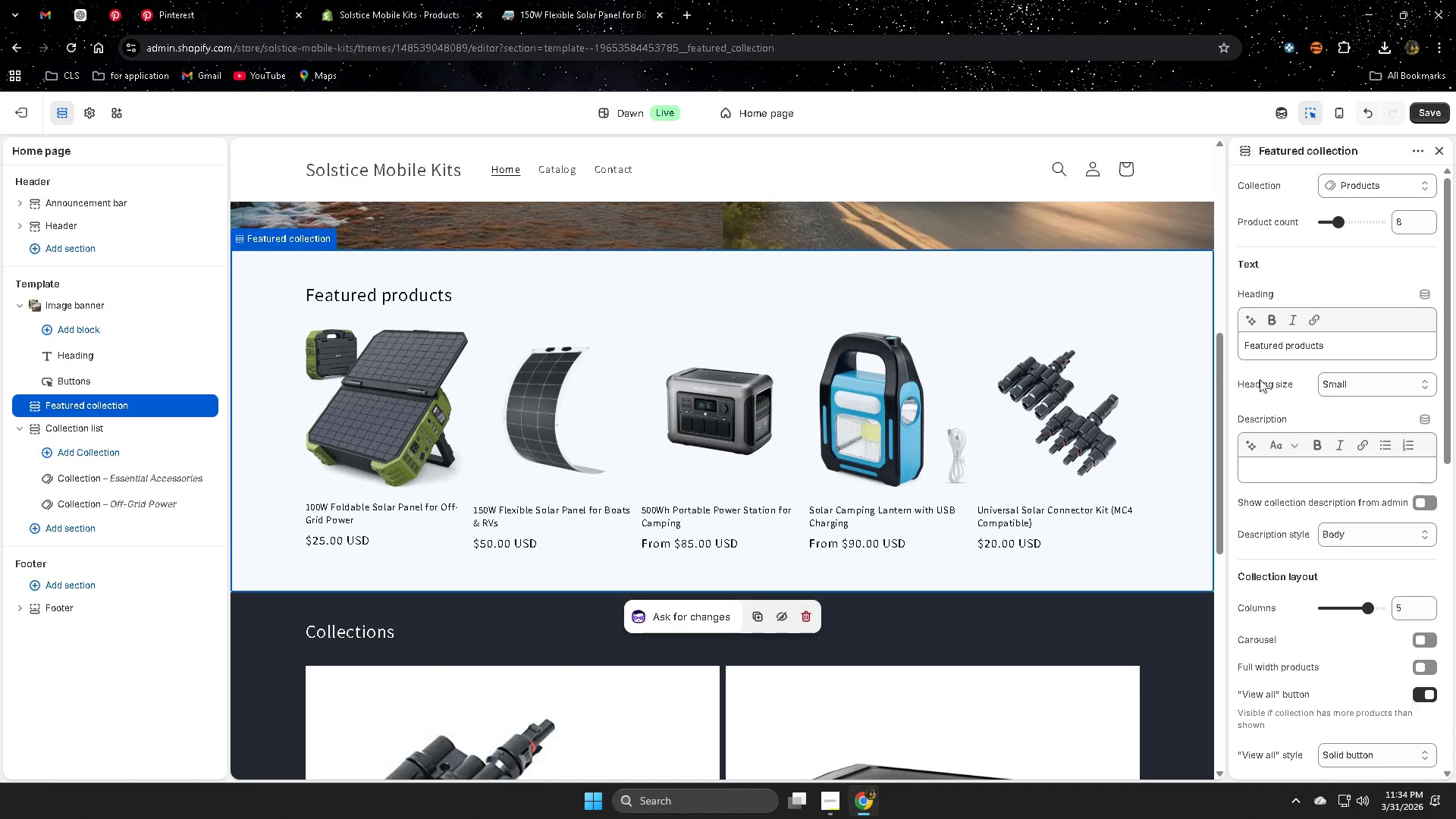 
scroll: coordinate [1089, 477], scroll_direction: up, amount: 6.0
 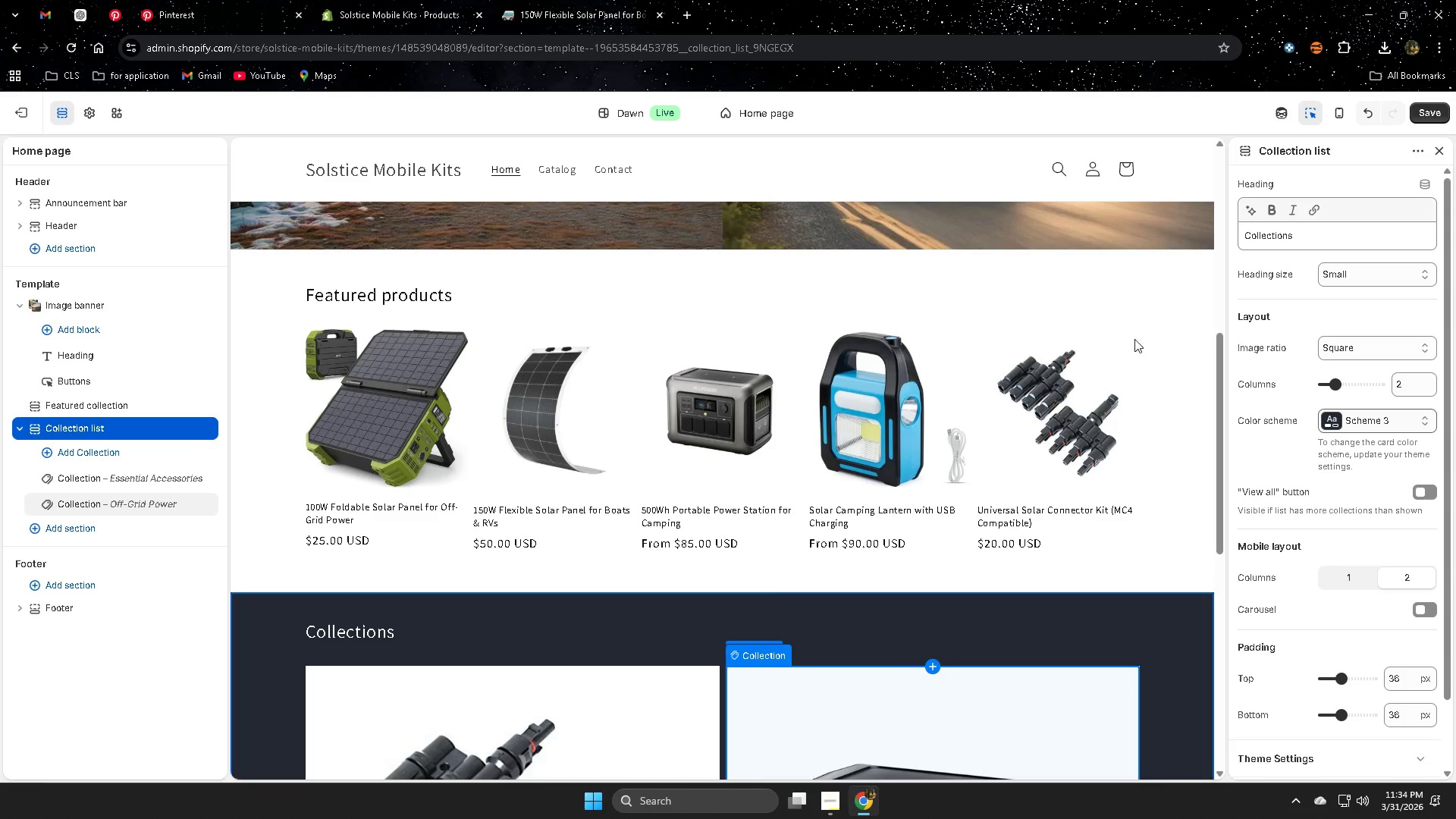 
scroll: coordinate [1401, 546], scroll_direction: down, amount: 5.0
 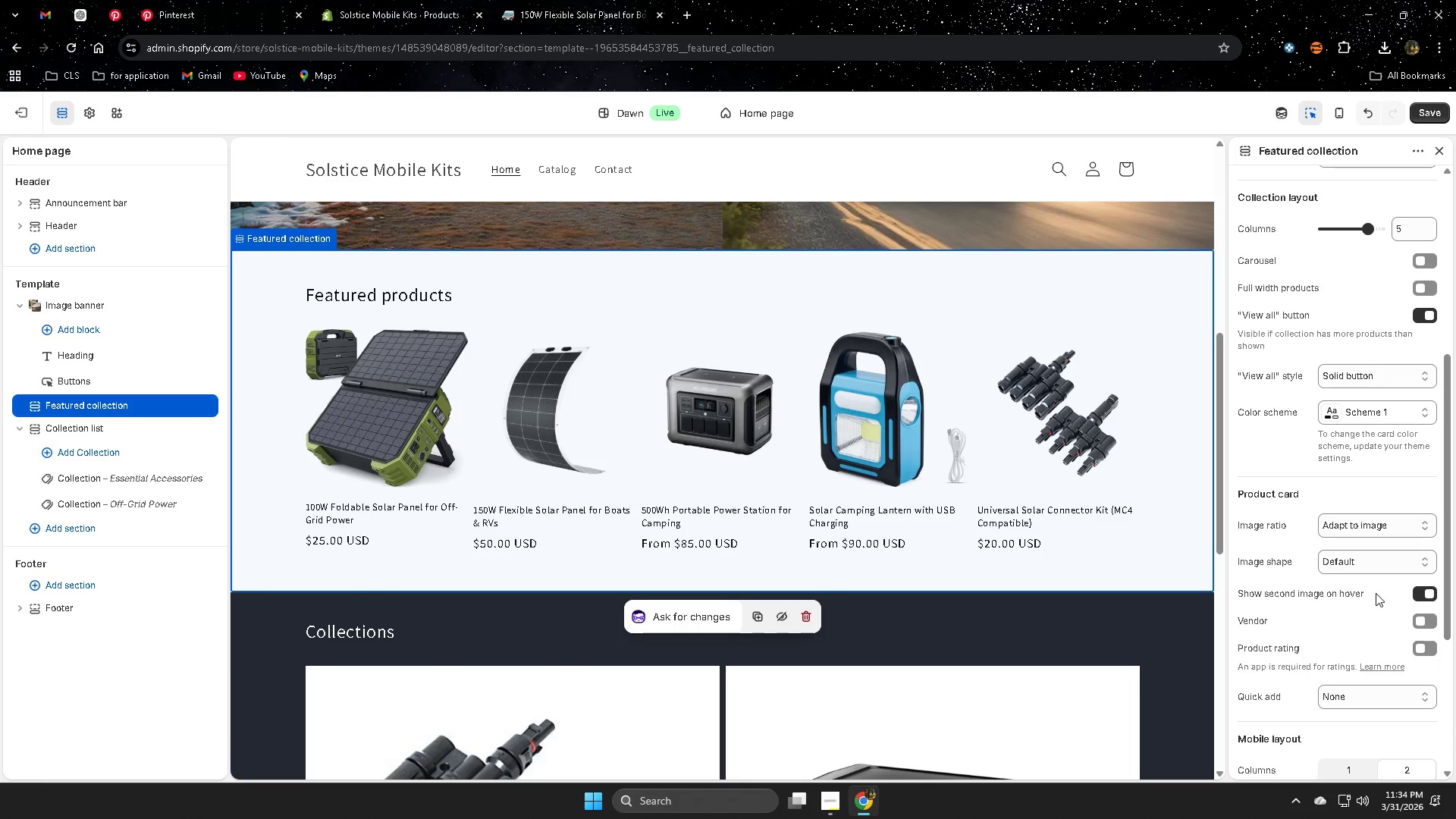 
left_click([1371, 339])
 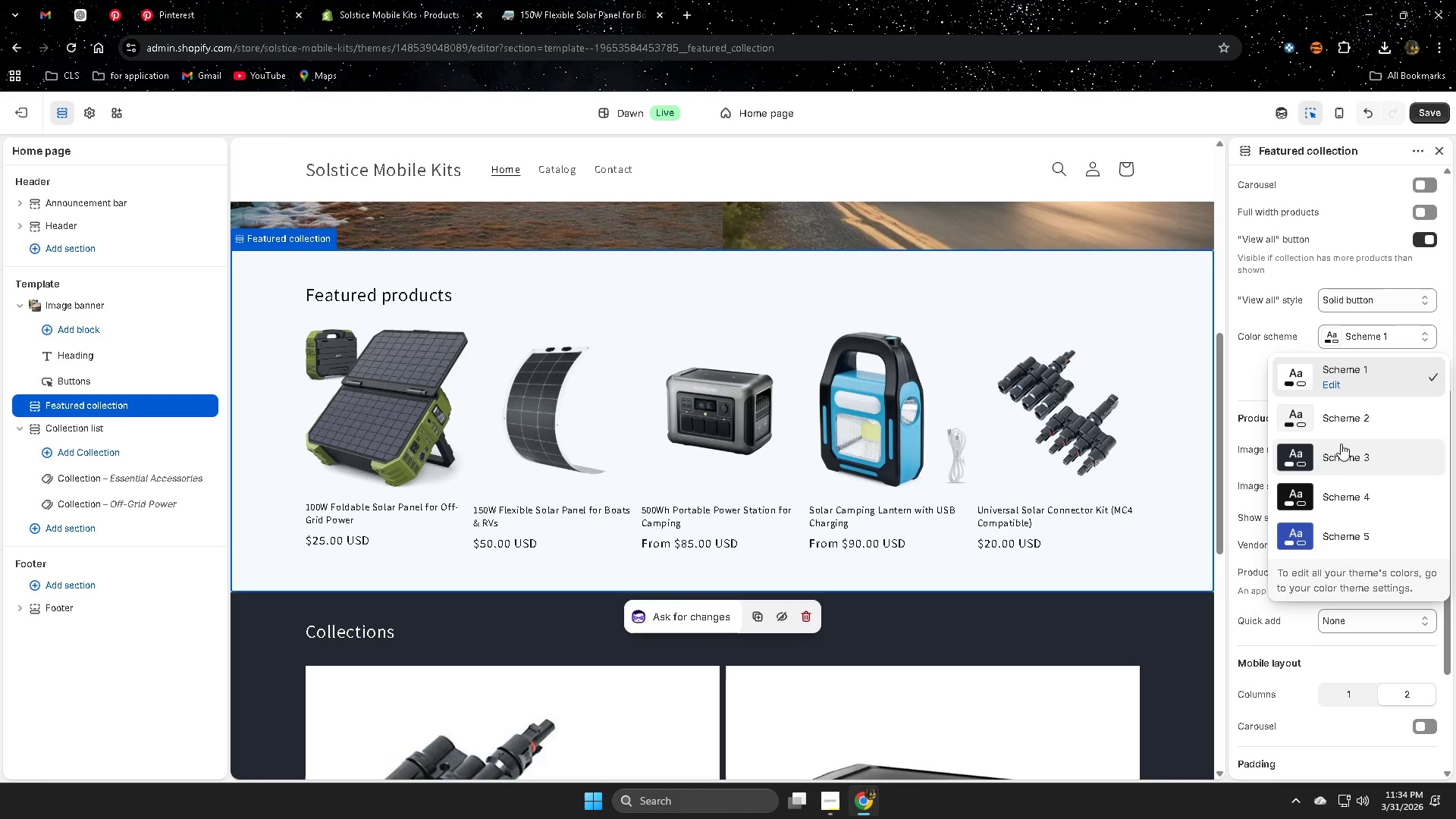 
scroll: coordinate [1376, 593], scroll_direction: down, amount: 3.0
 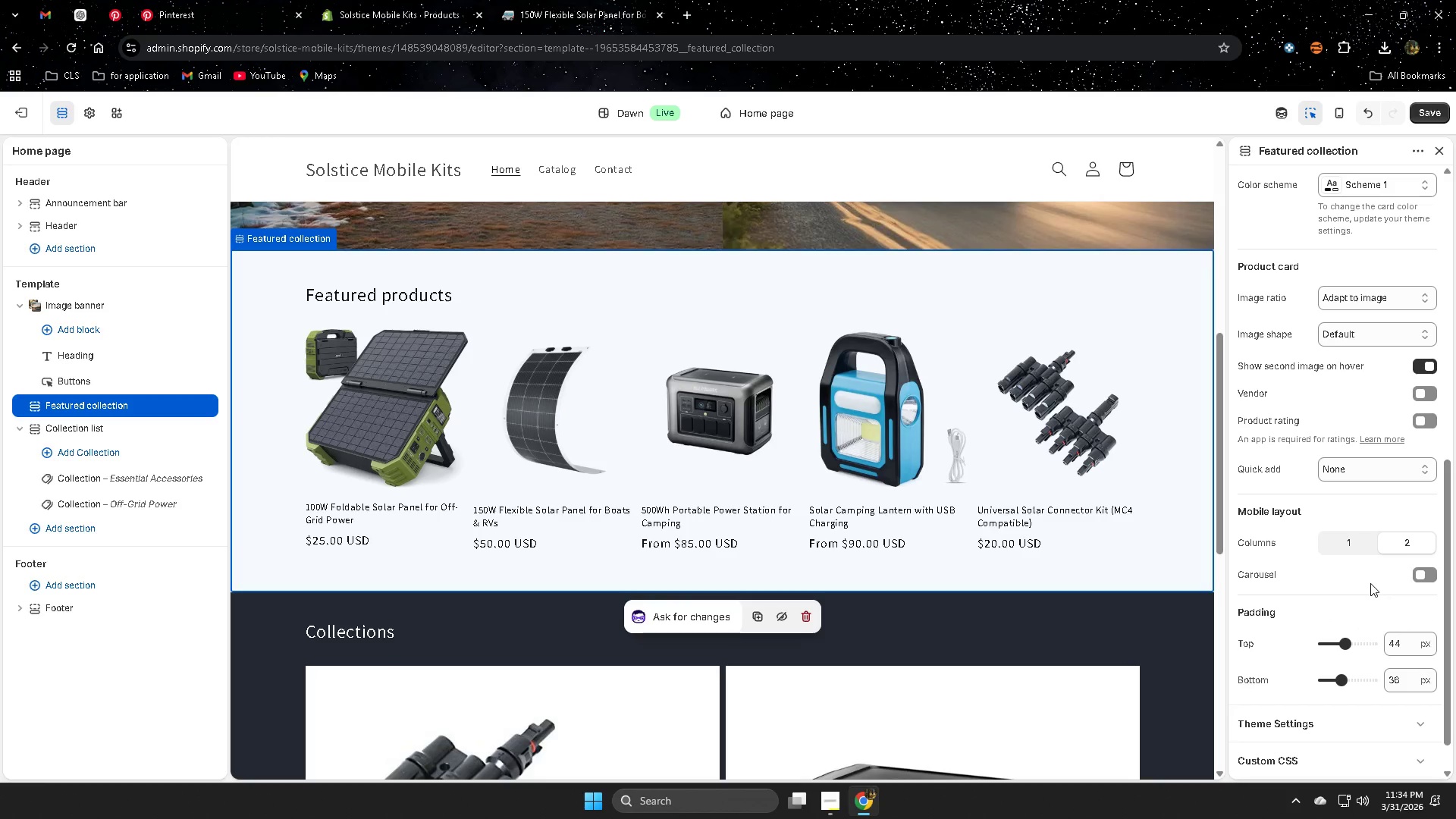 
left_click([1340, 450])
 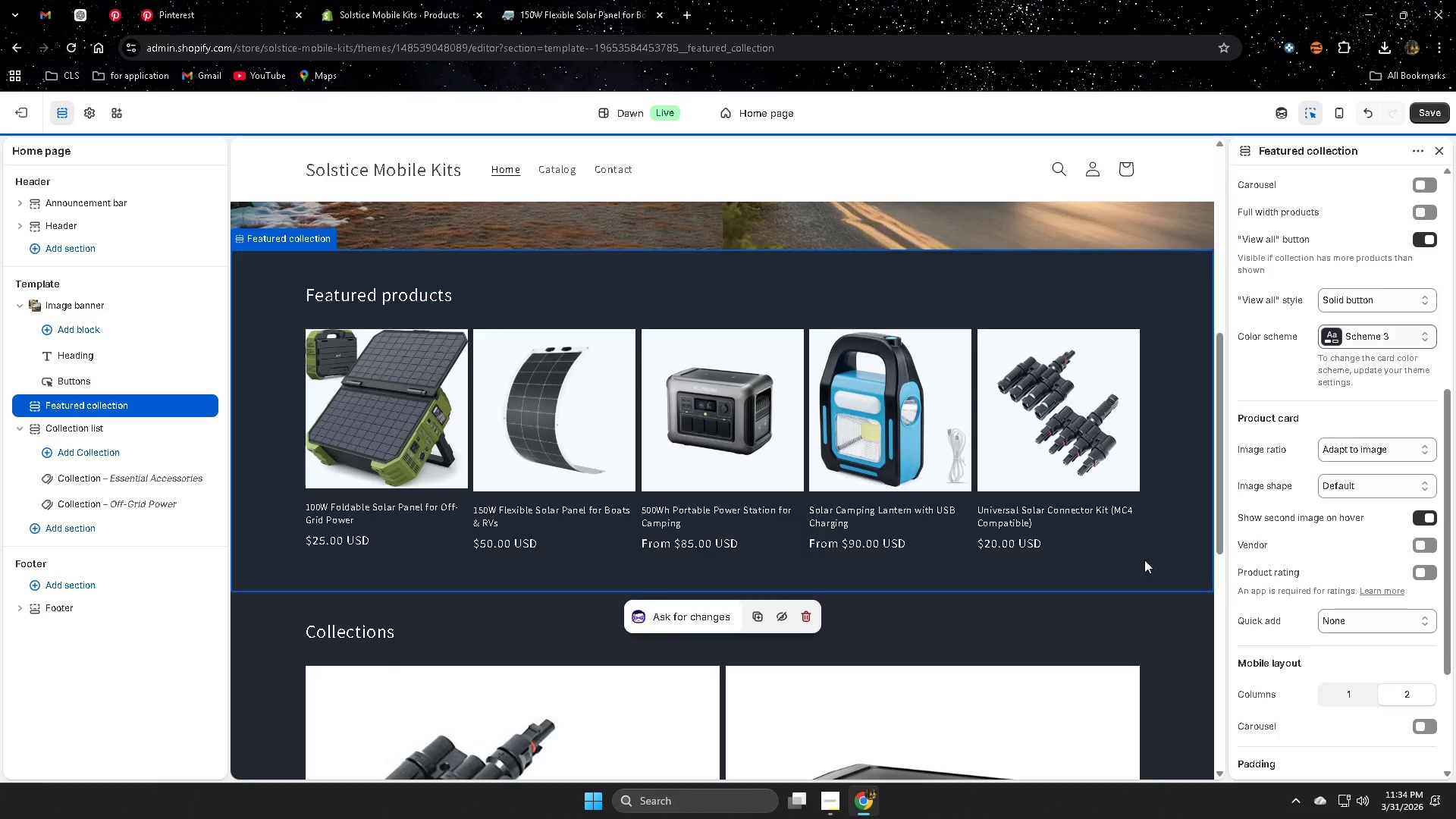 
scroll: coordinate [1370, 583], scroll_direction: up, amount: 2.0
 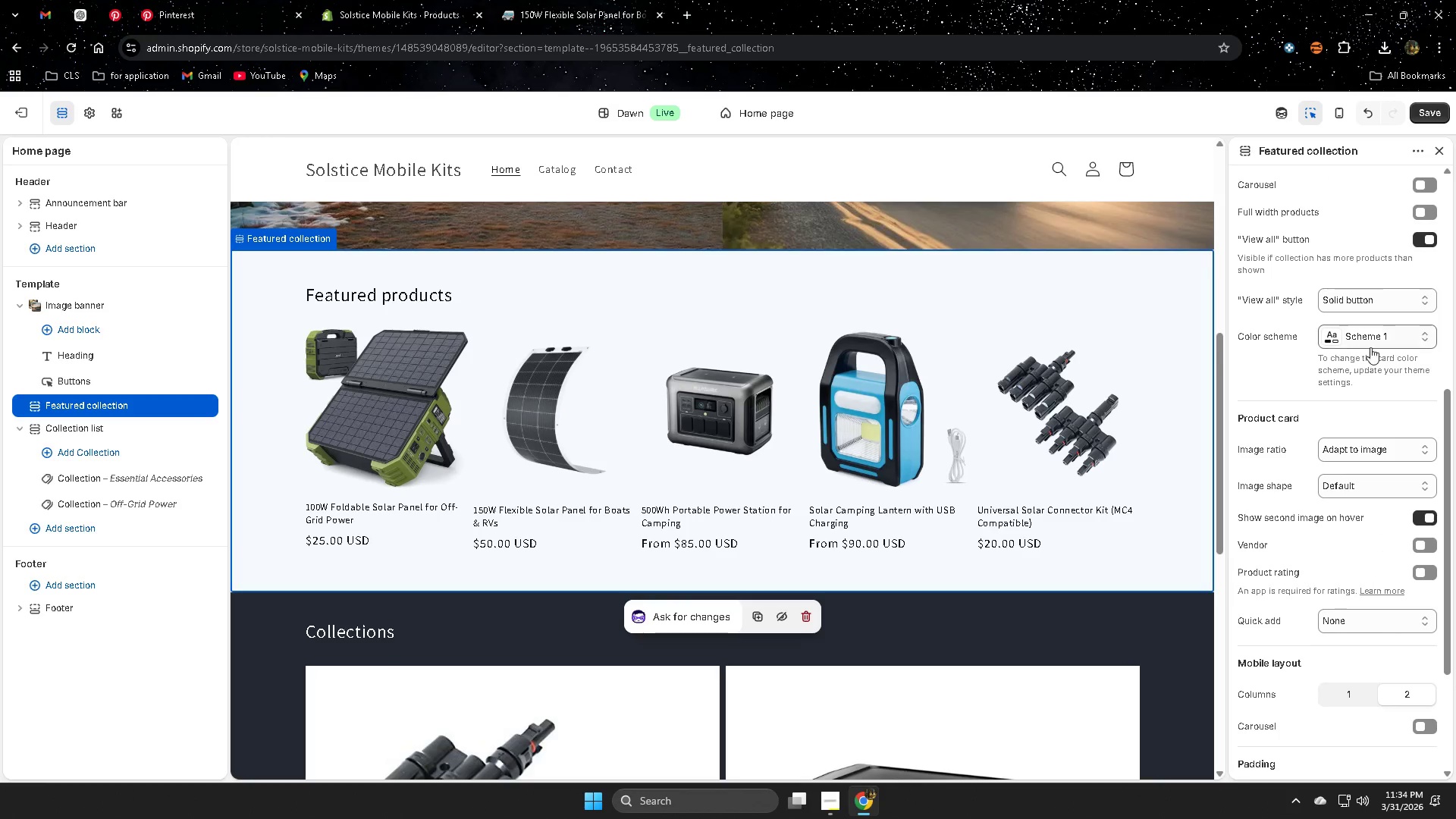 
wait(5.45)
 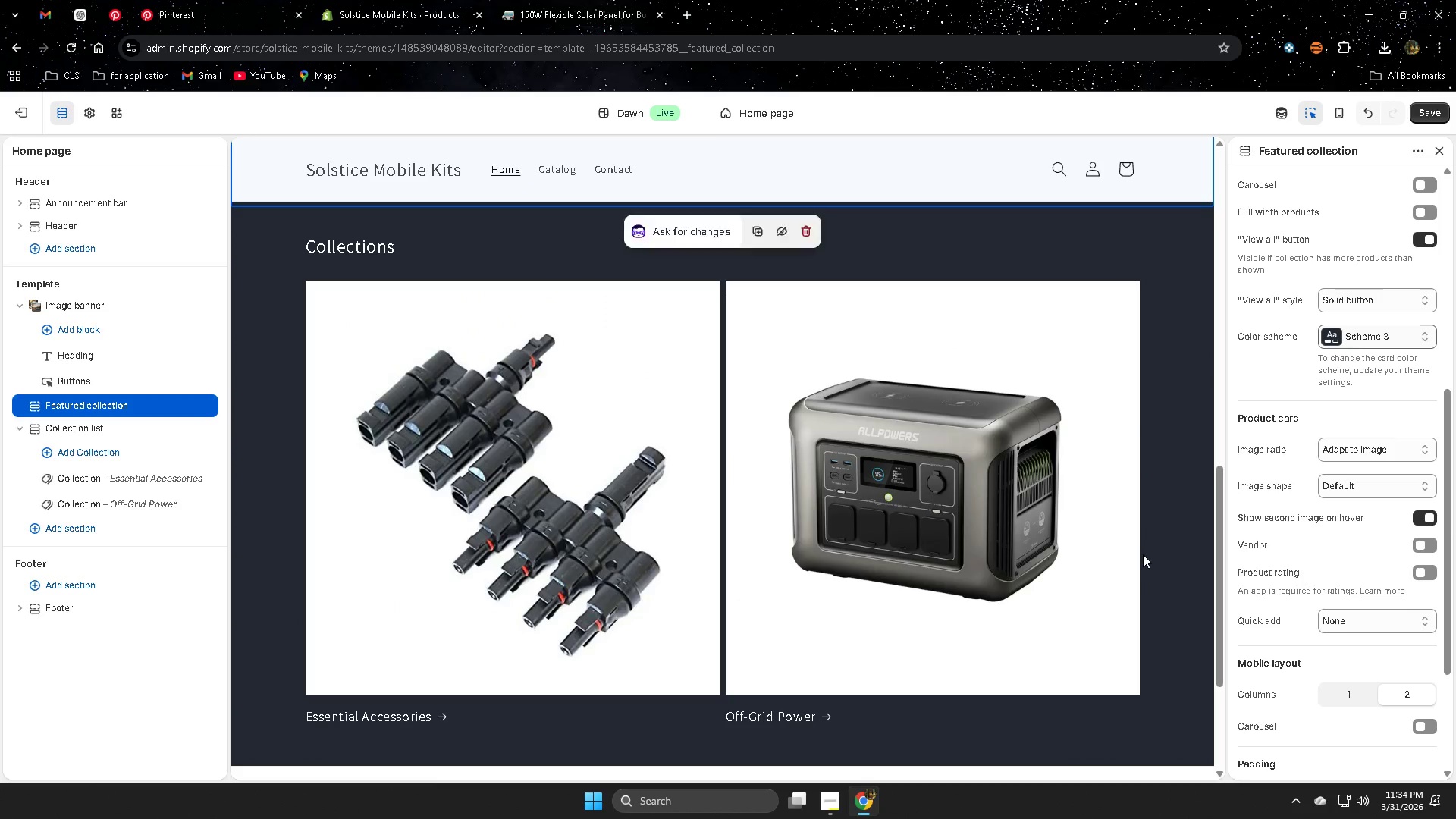 
left_click([1126, 514])
 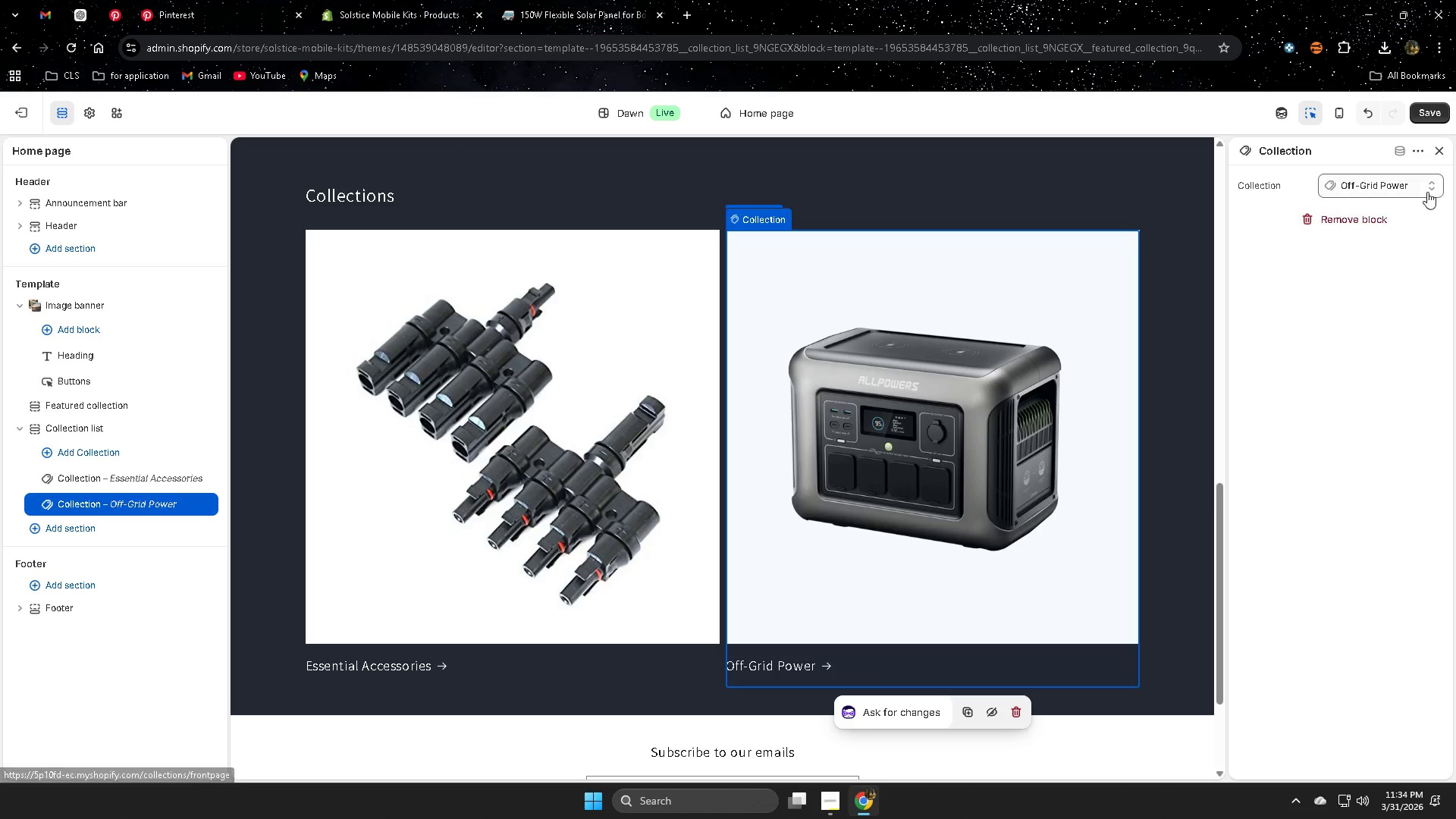 
scroll: coordinate [1144, 558], scroll_direction: down, amount: 10.0
 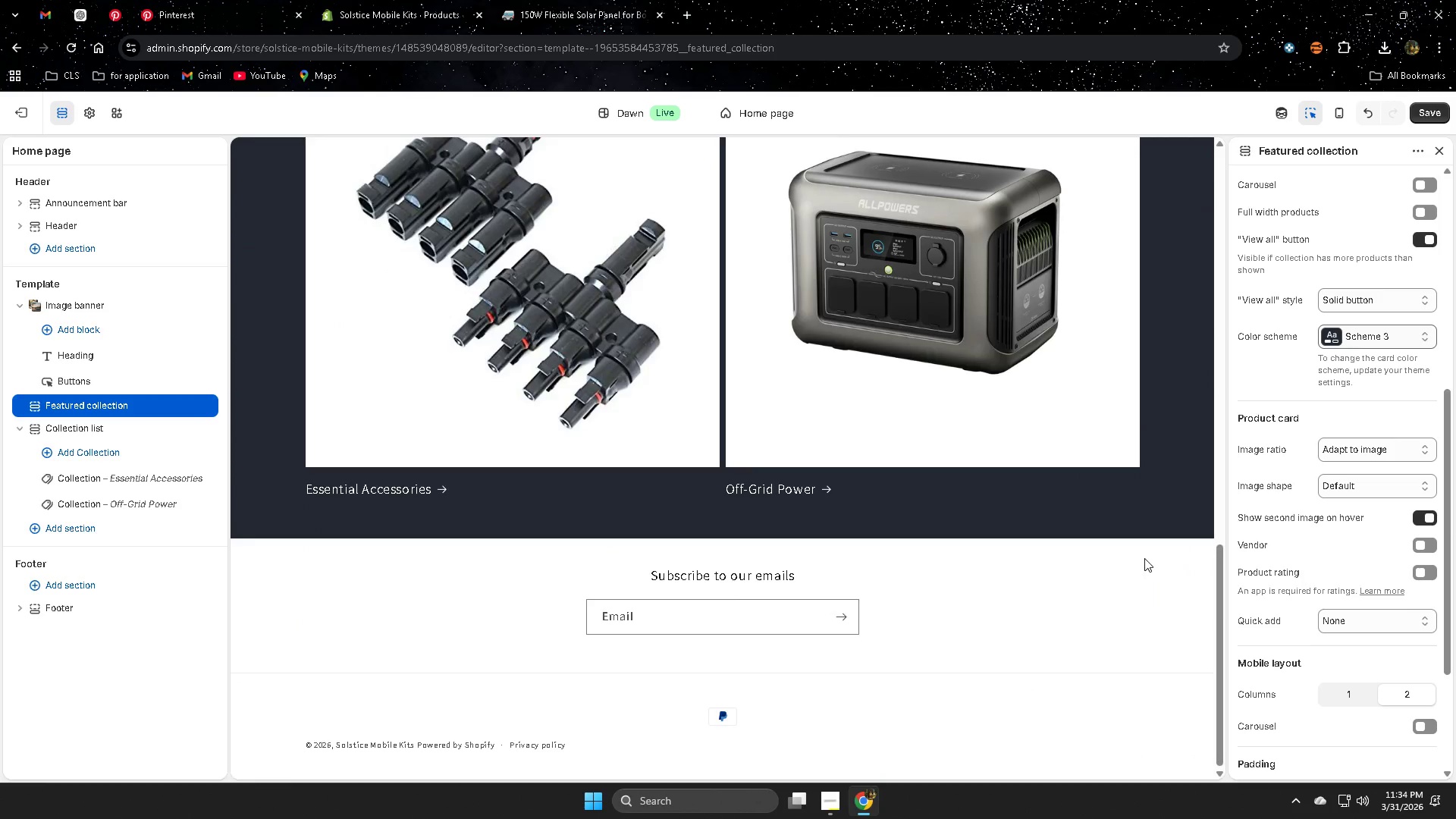 
scroll: coordinate [1144, 558], scroll_direction: up, amount: 3.0
 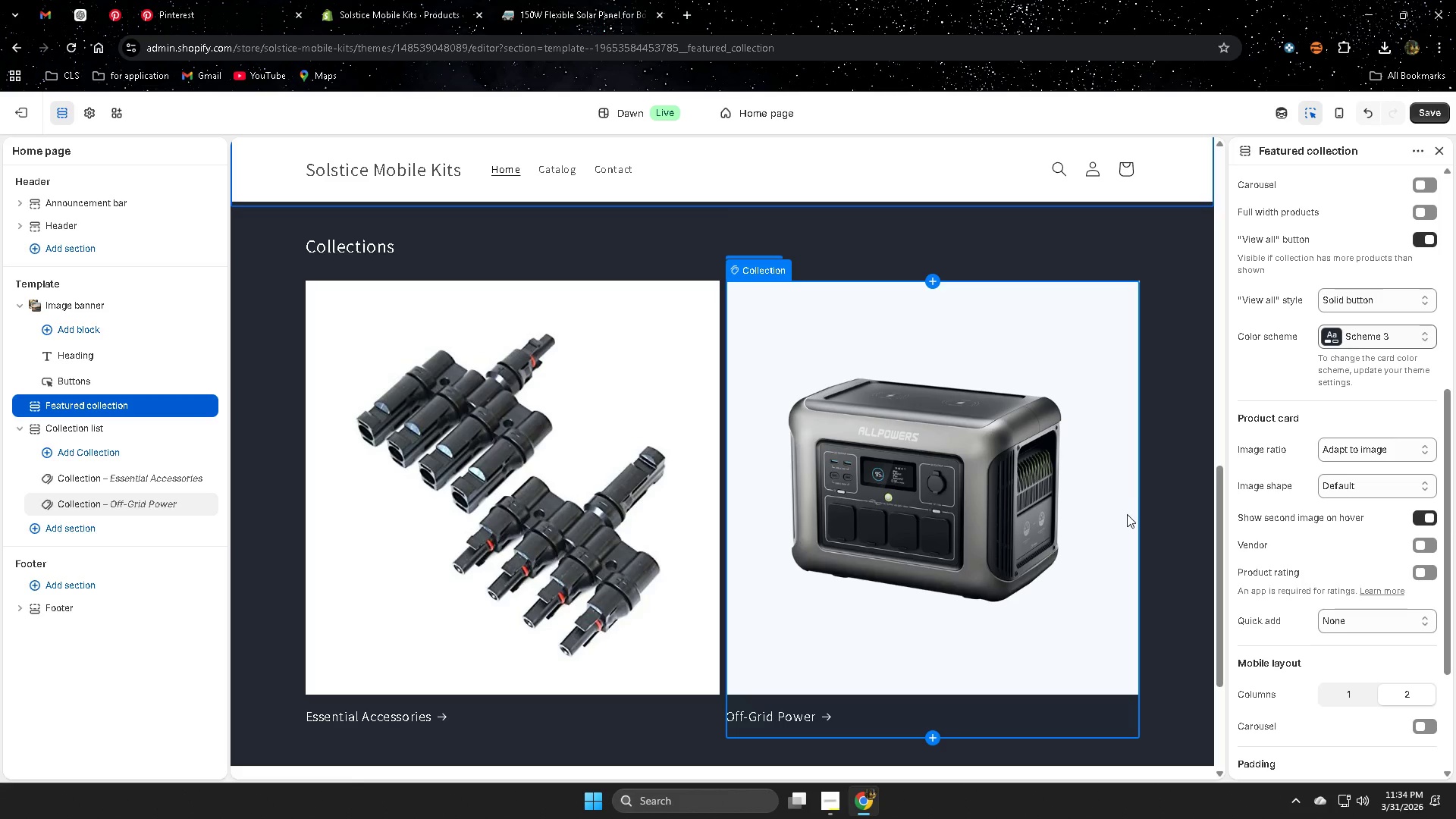 
left_click([1434, 121])
 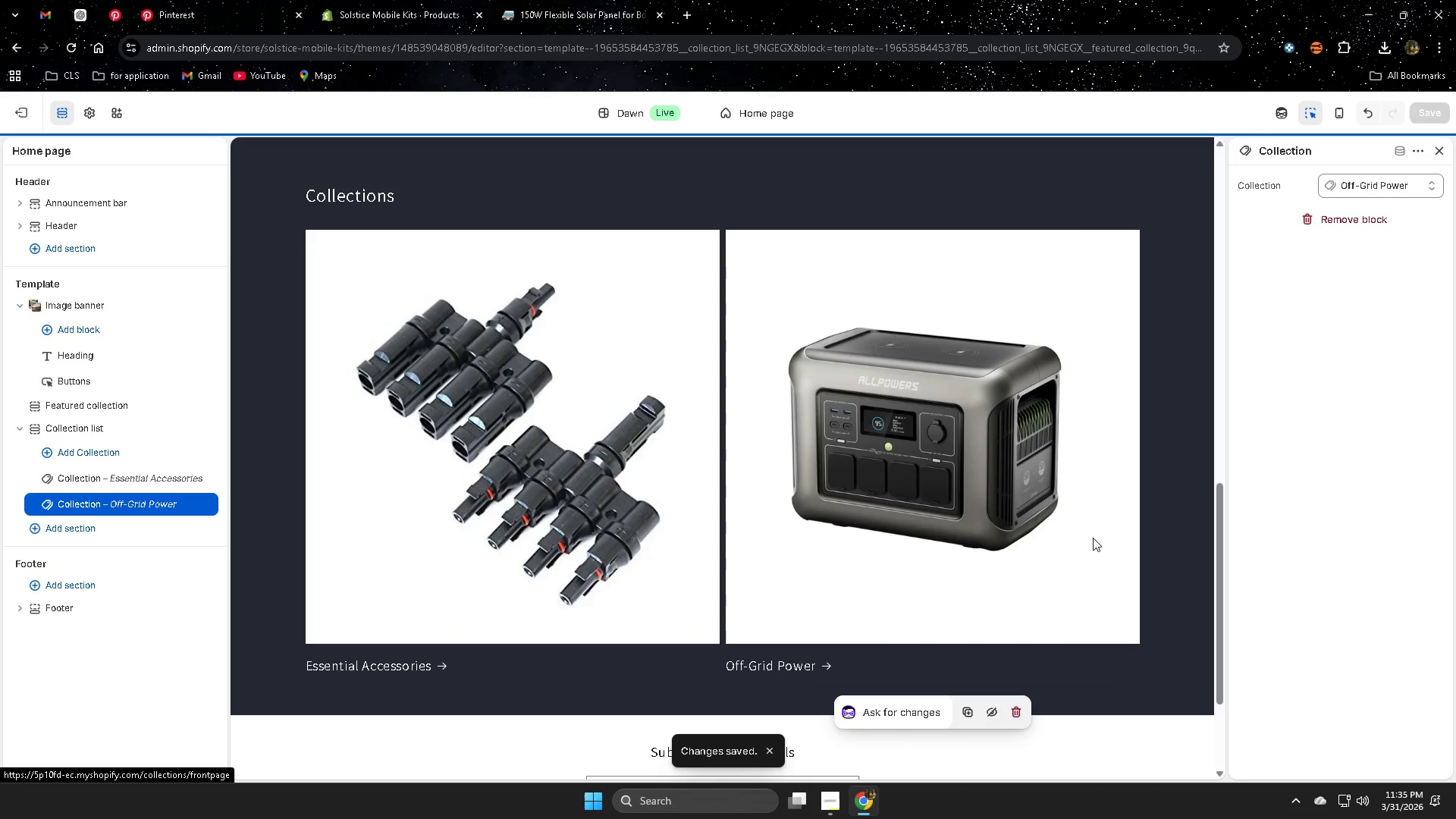 
scroll: coordinate [1042, 535], scroll_direction: down, amount: 1.0
 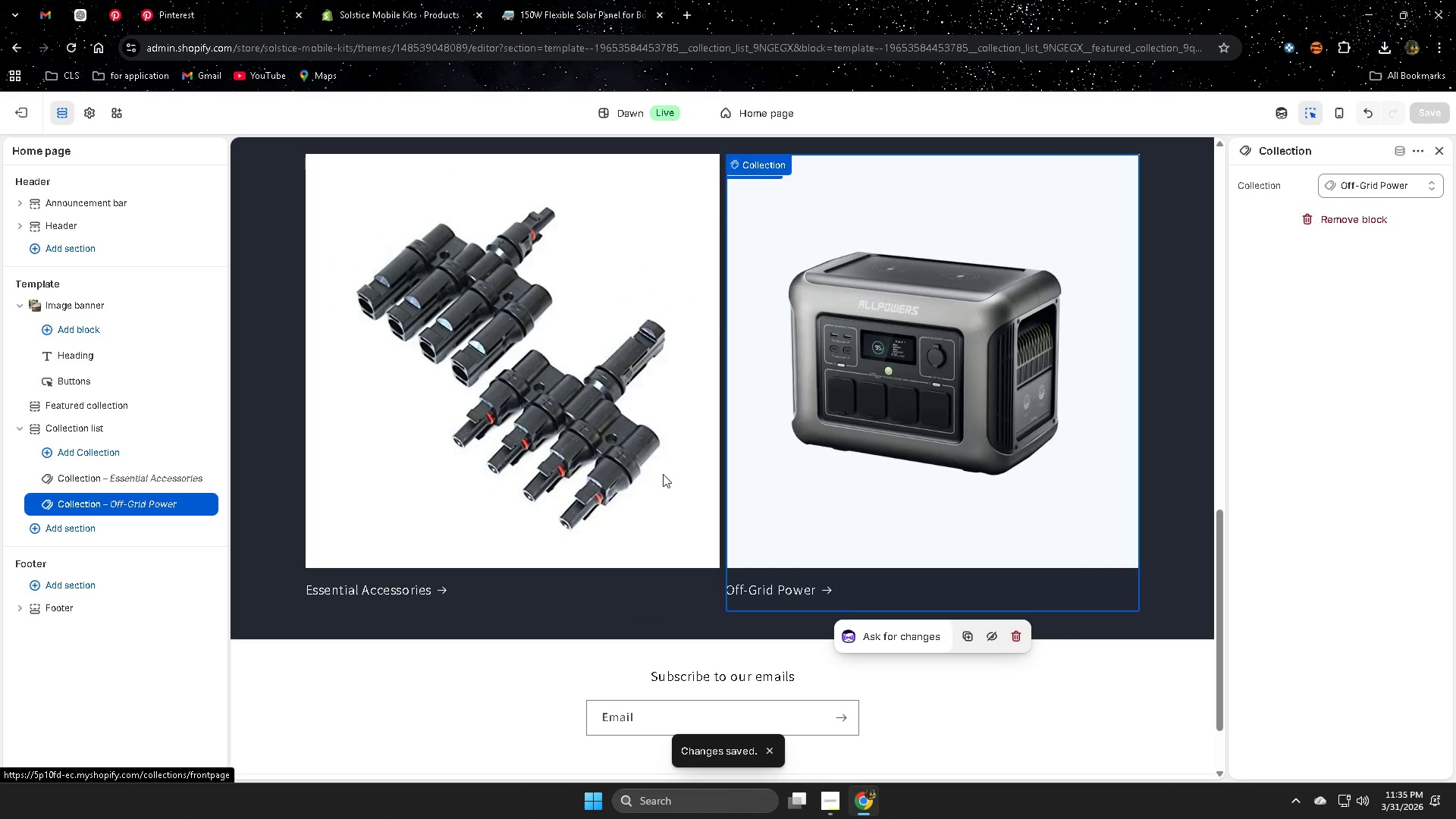 
scroll: coordinate [934, 523], scroll_direction: up, amount: 7.0
 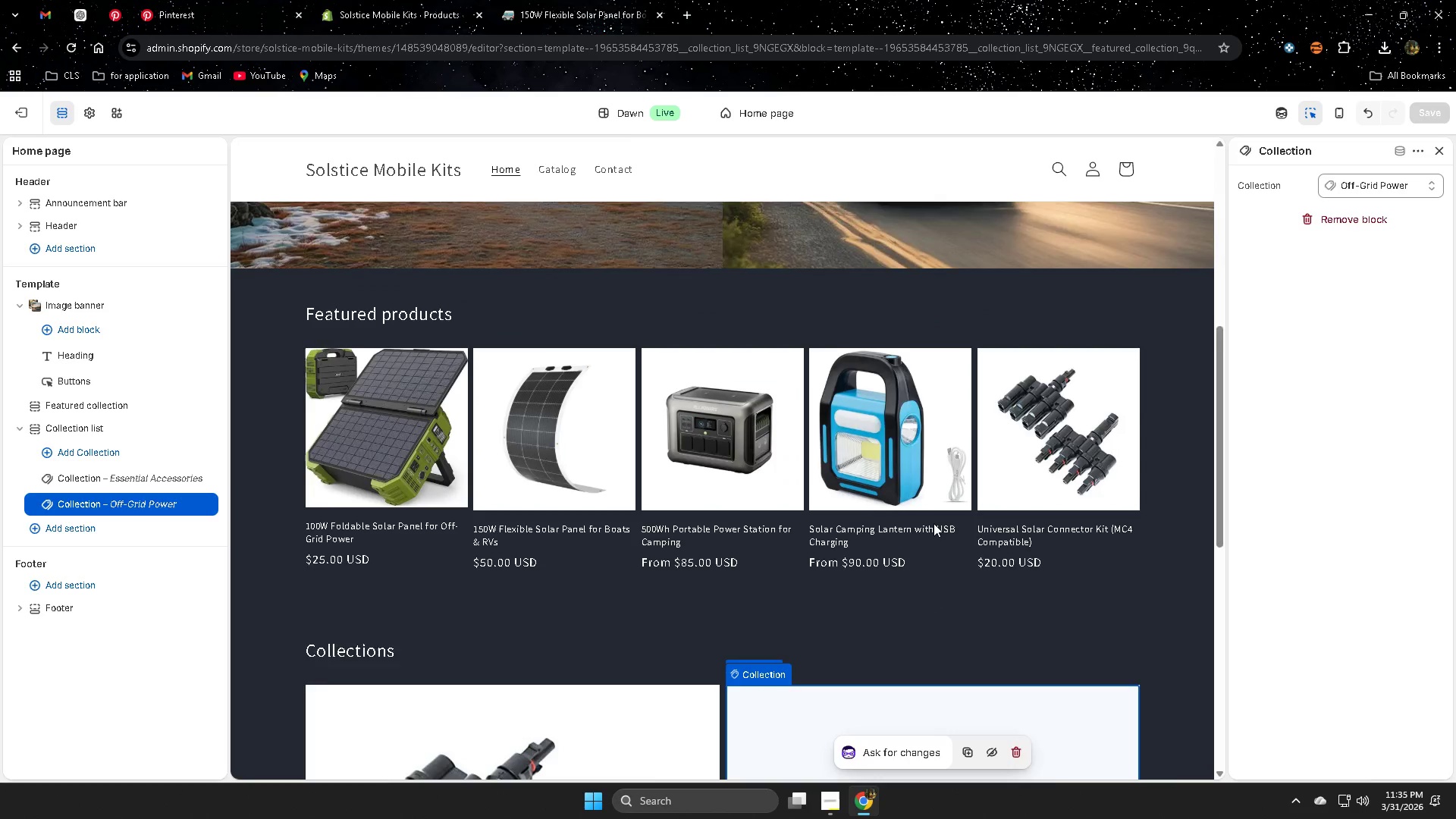 
scroll: coordinate [934, 523], scroll_direction: down, amount: 2.0
 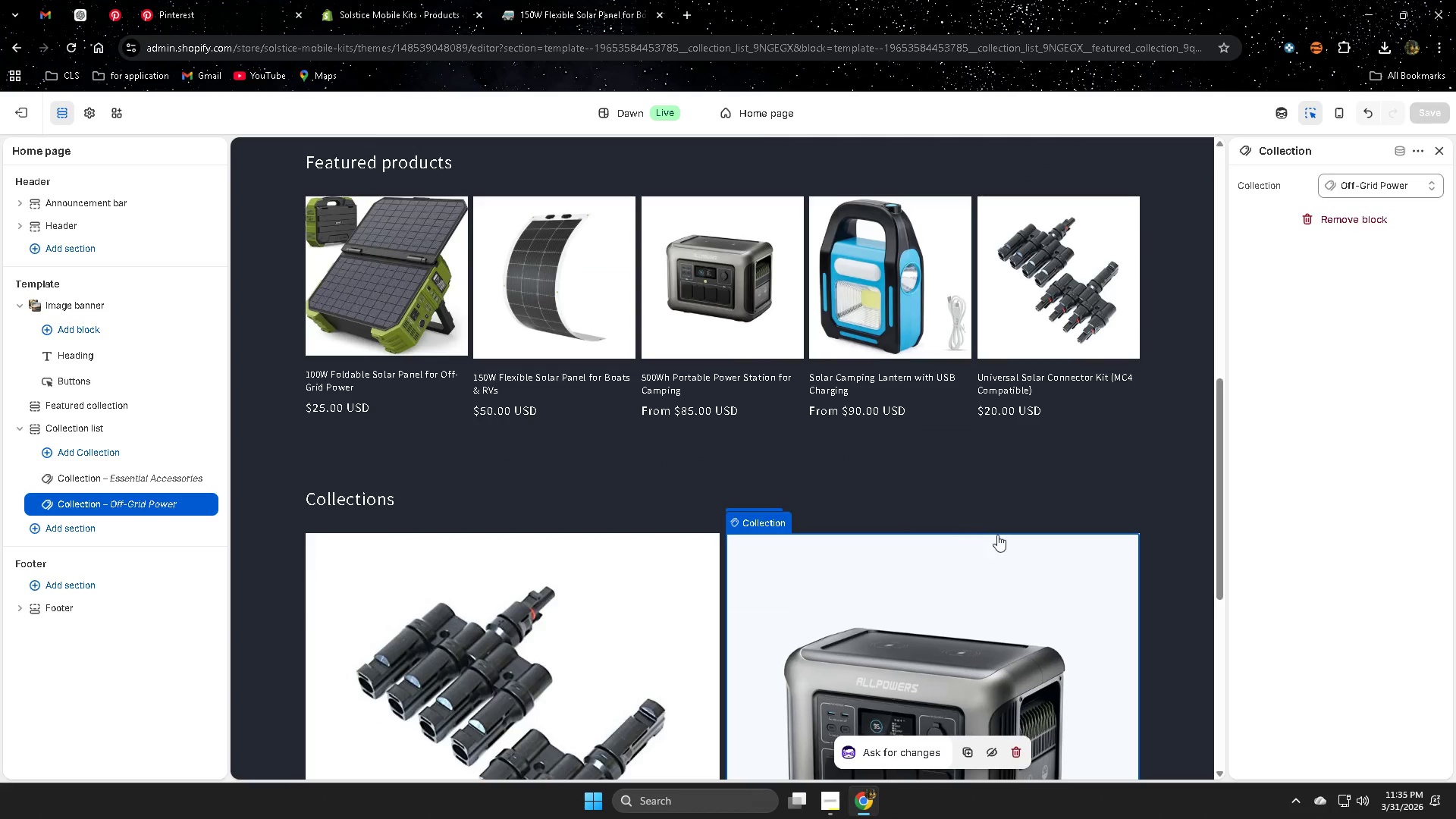 
scroll: coordinate [1140, 564], scroll_direction: up, amount: 8.0
 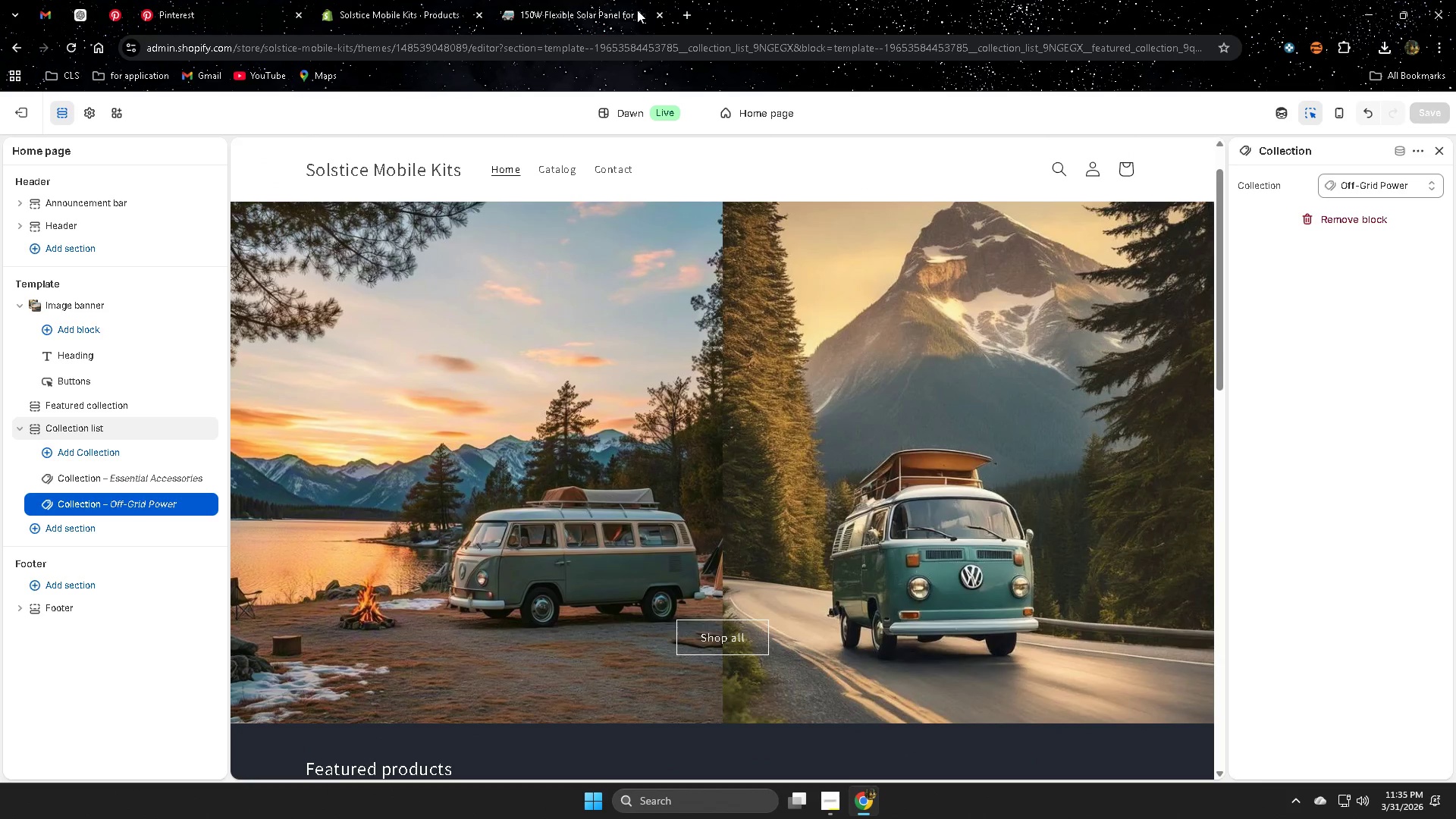 
left_click([1404, 14])
 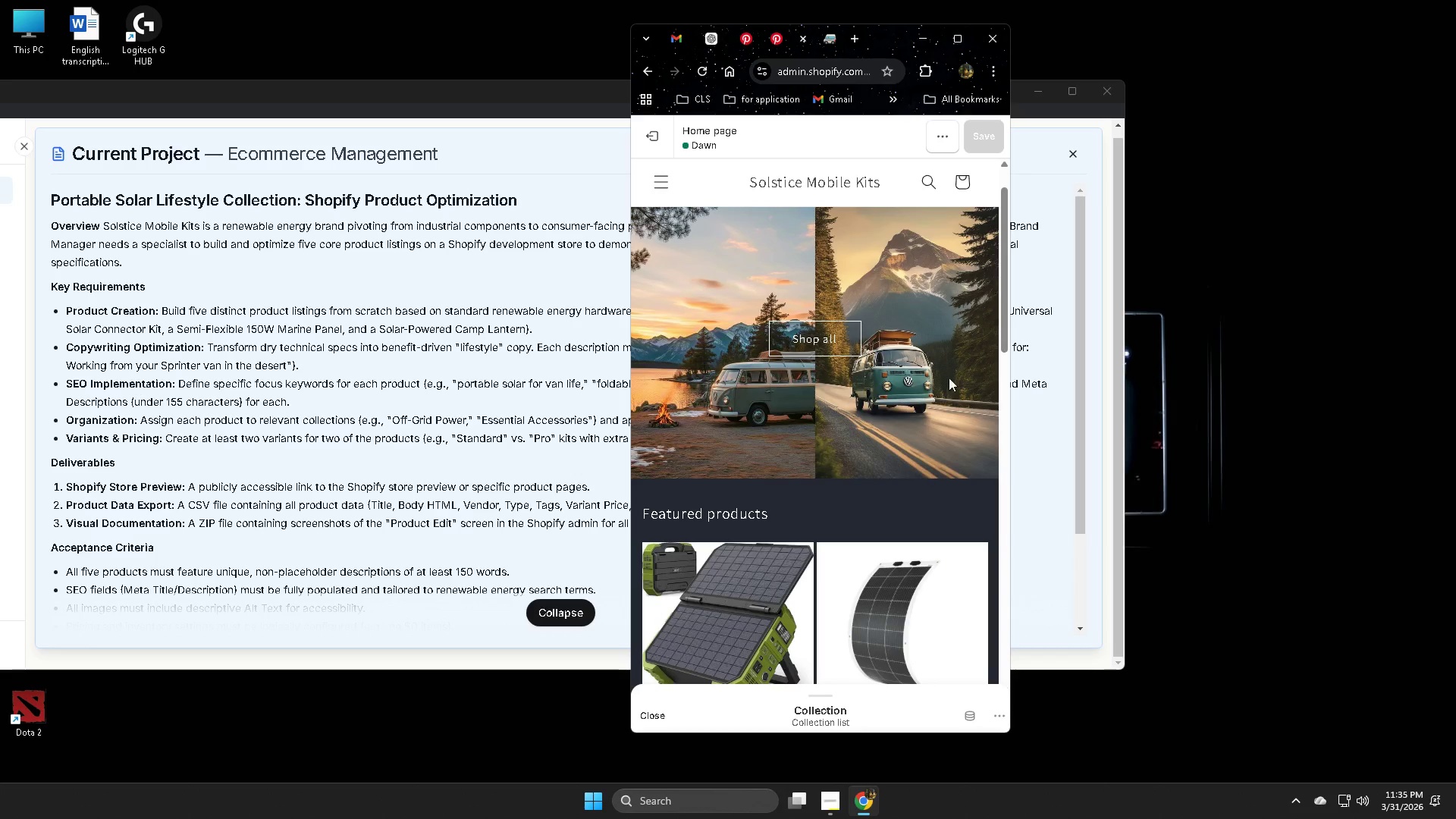 
scroll: coordinate [912, 371], scroll_direction: down, amount: 11.0
 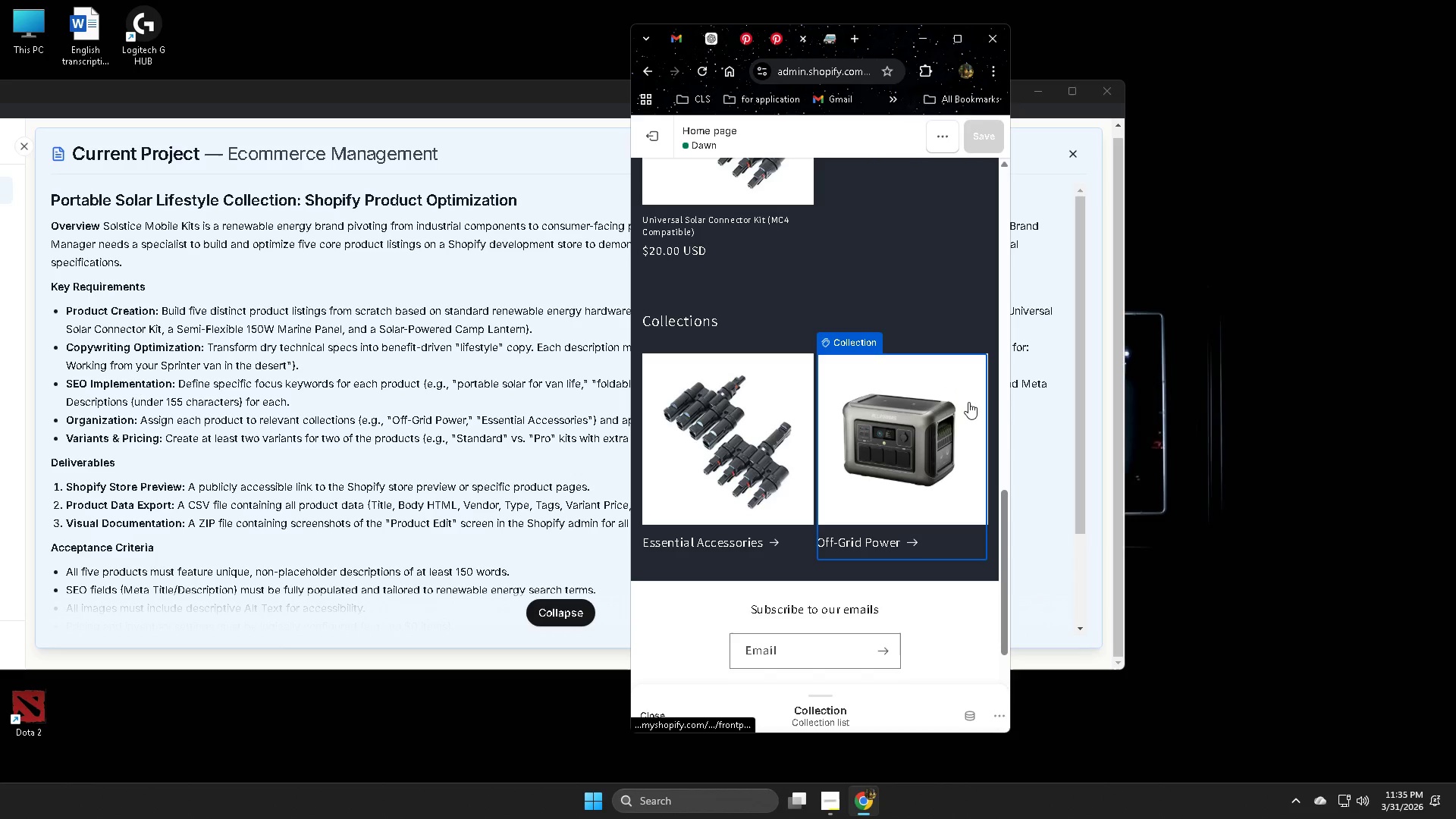 
left_click([958, 42])
 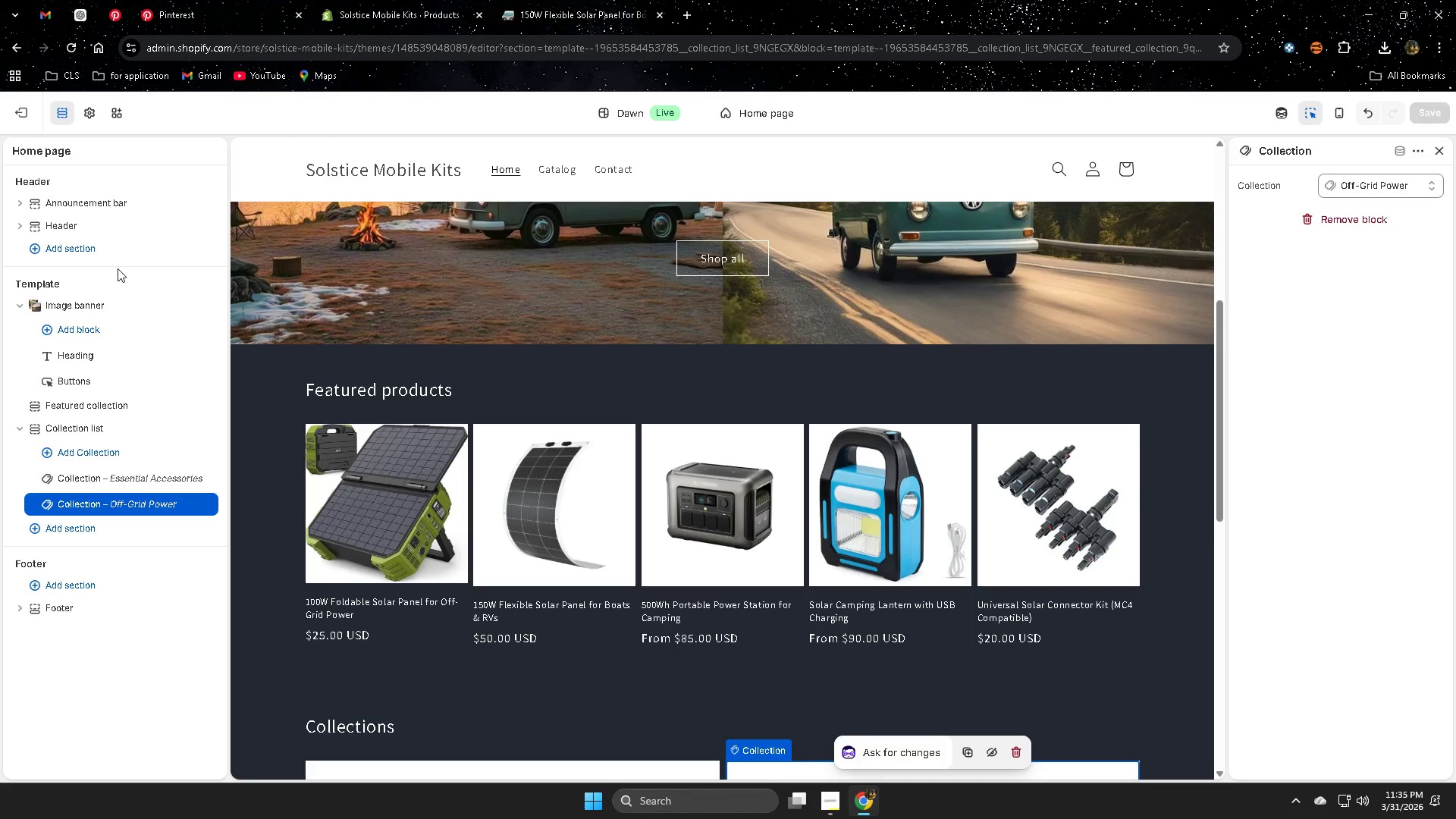 
scroll: coordinate [968, 401], scroll_direction: up, amount: 8.0
 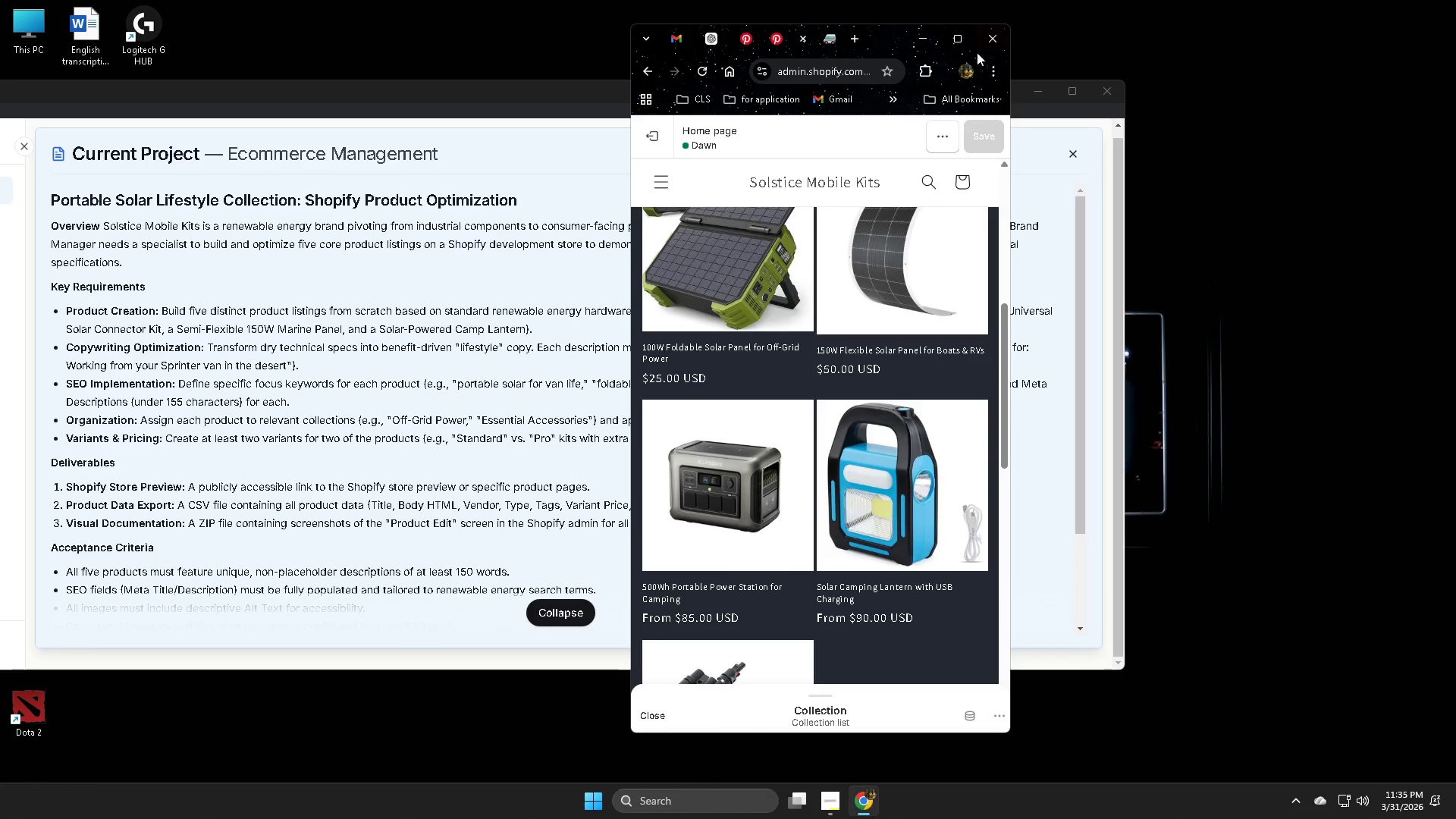 
left_click([28, 115])
 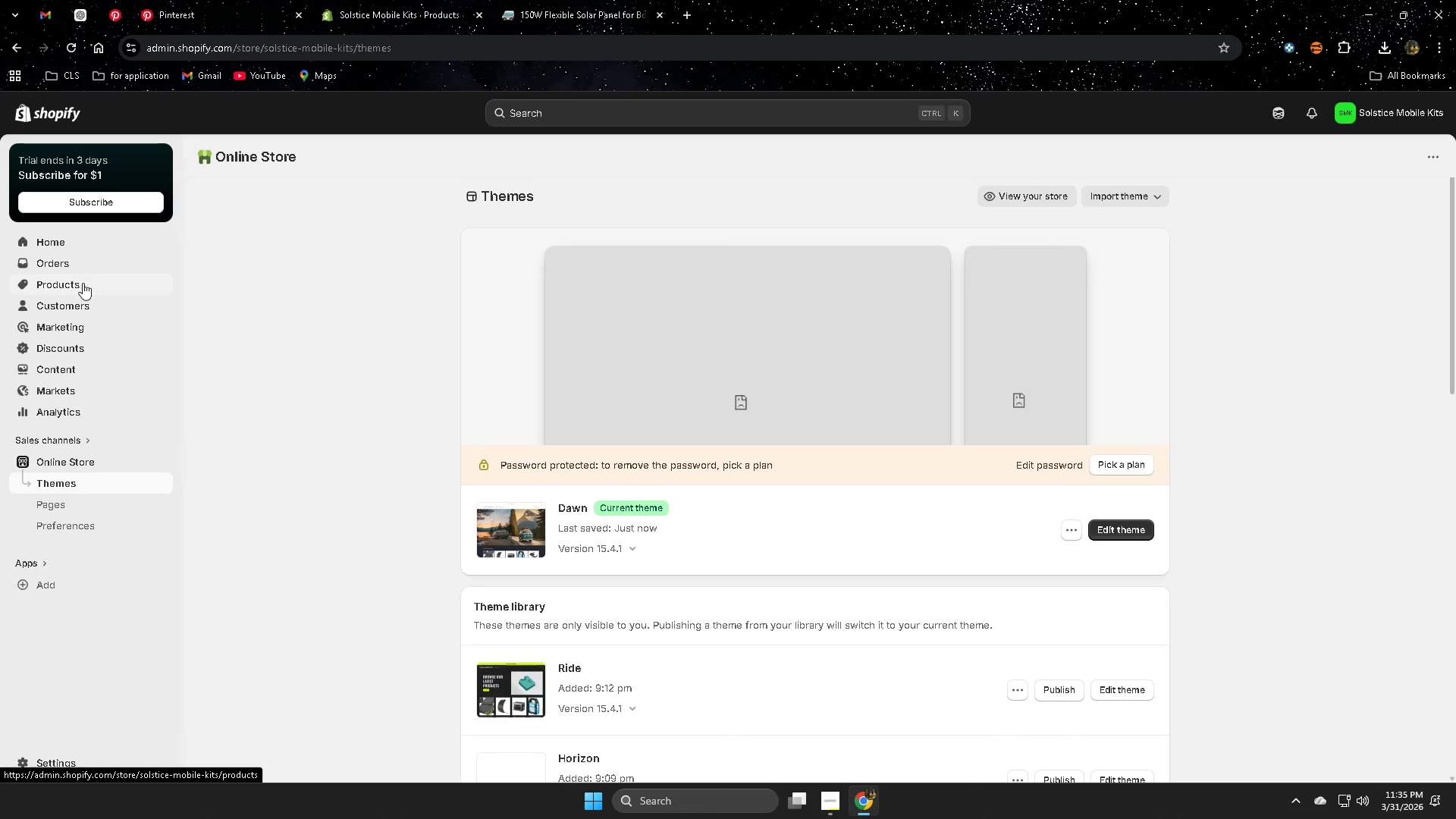 
wait(5.38)
 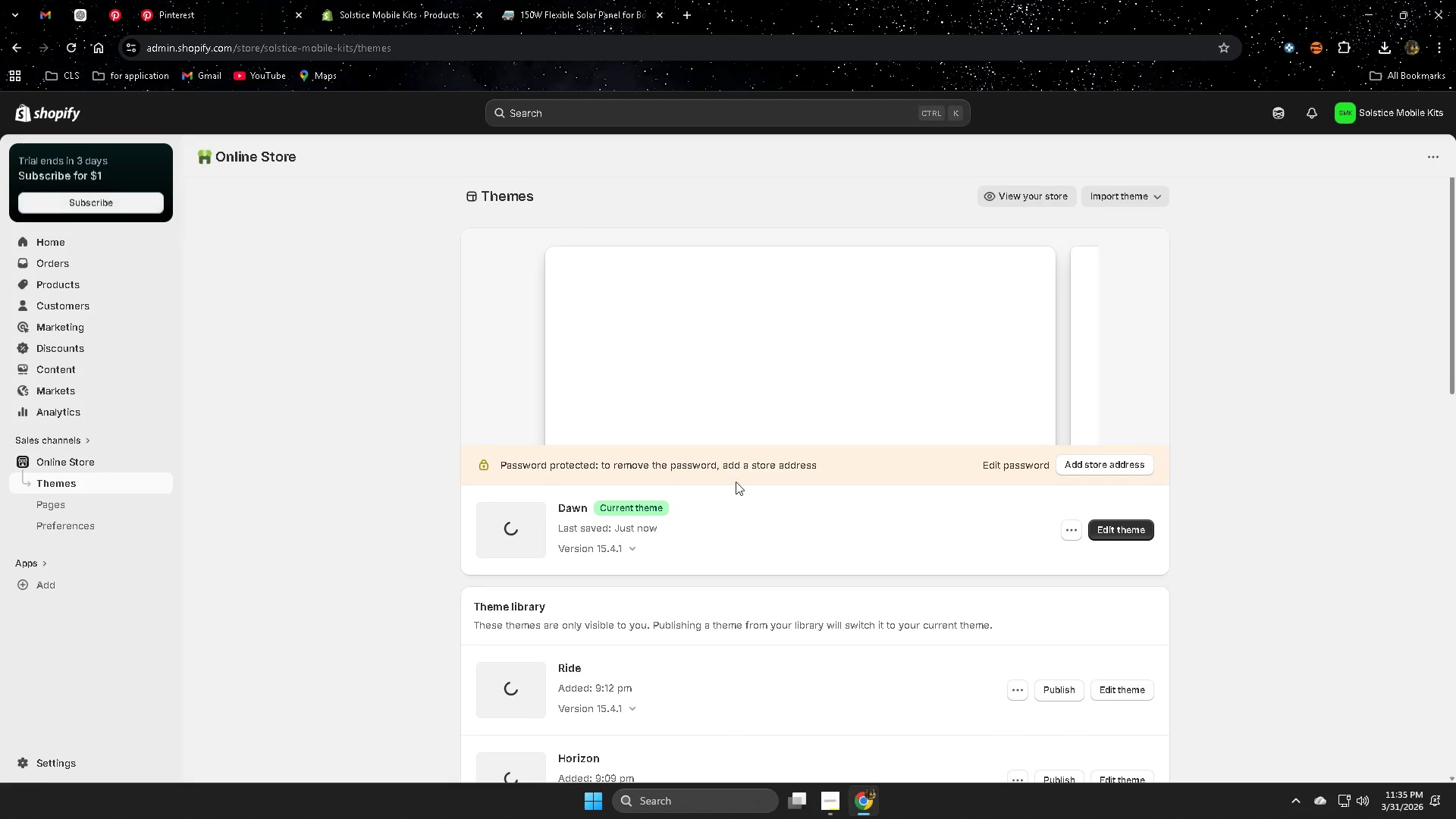 
left_click([83, 285])
 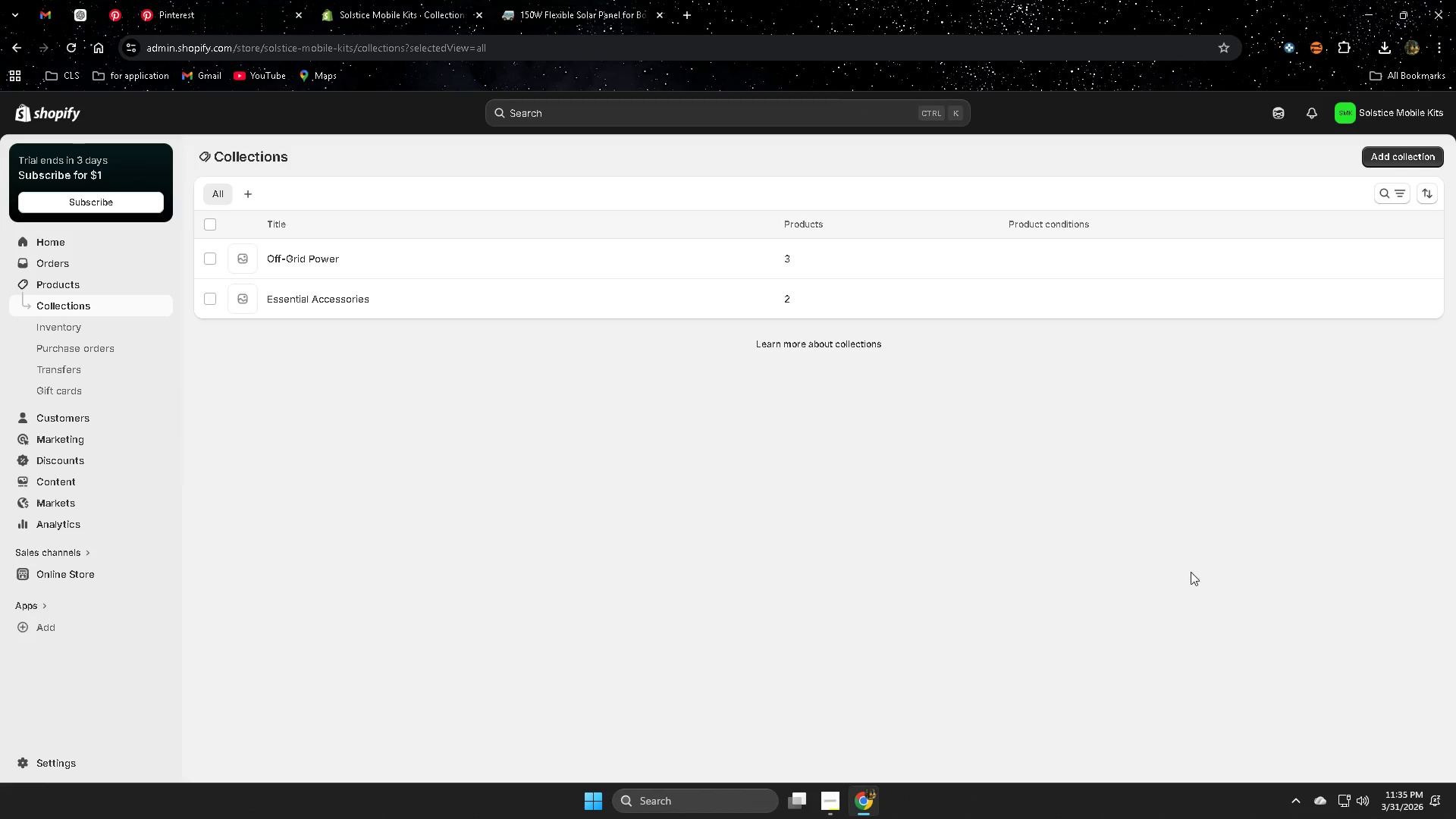 
left_click([520, 254])
 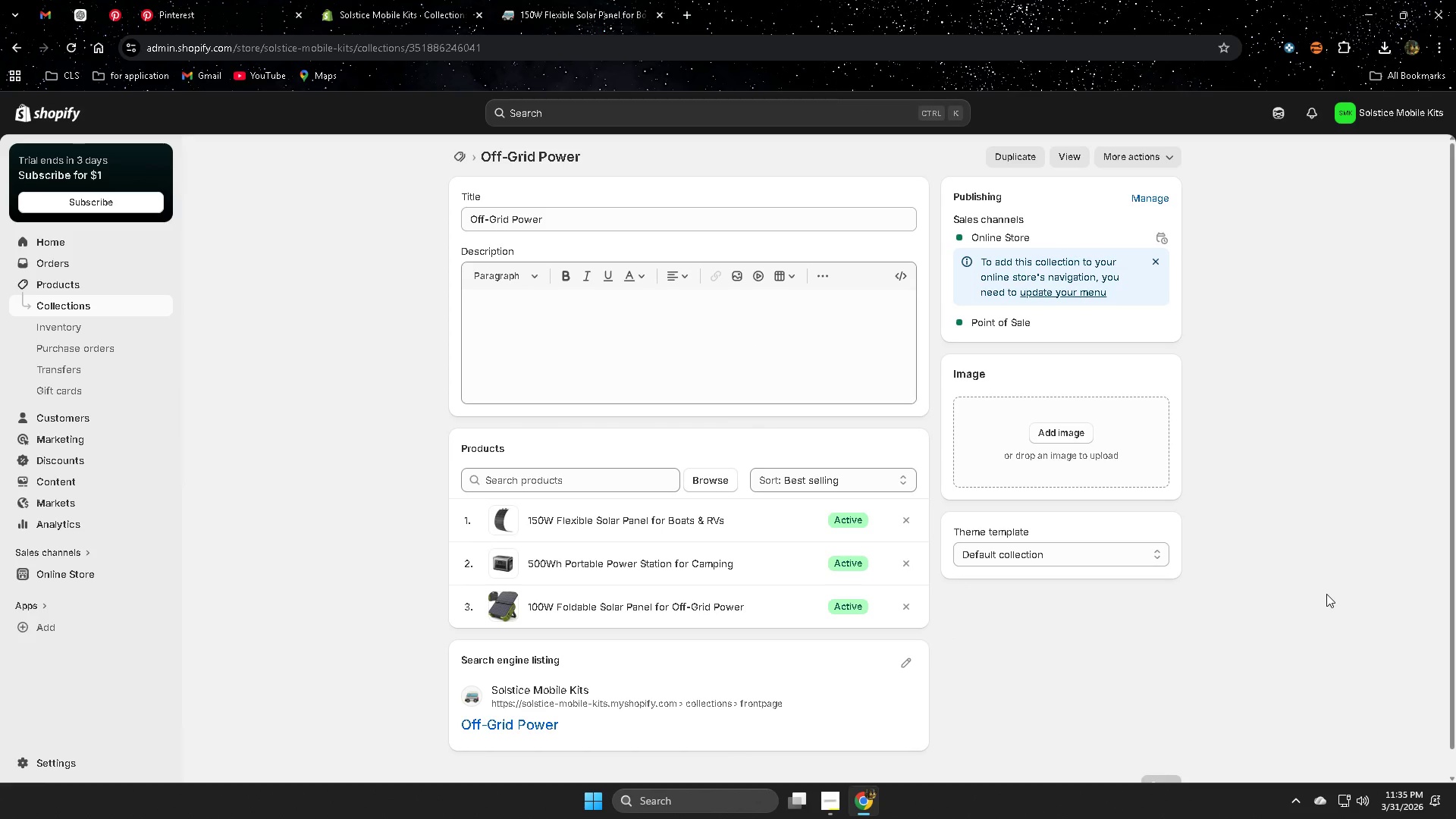 
left_click([1068, 428])
 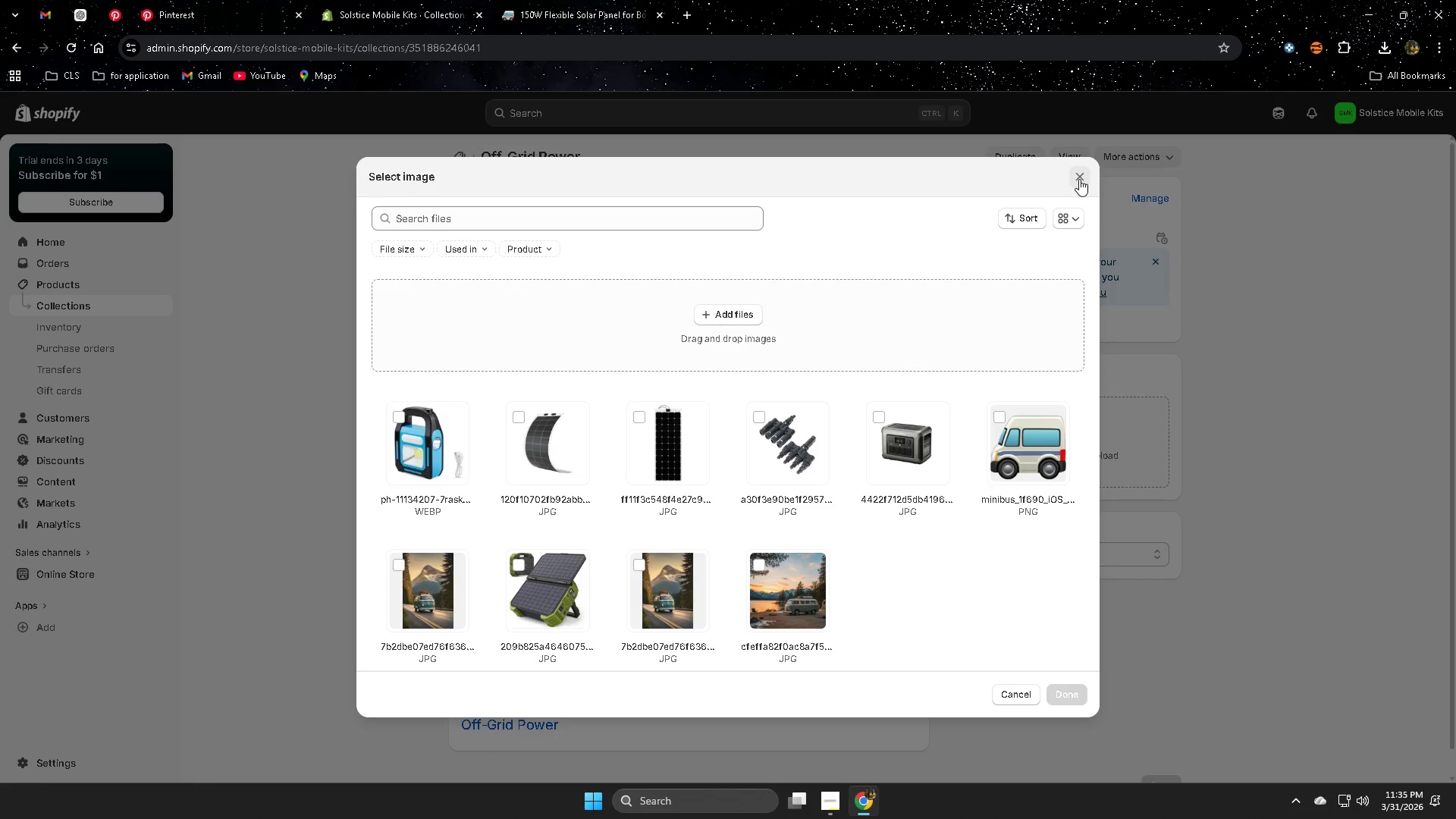 
wait(6.47)
 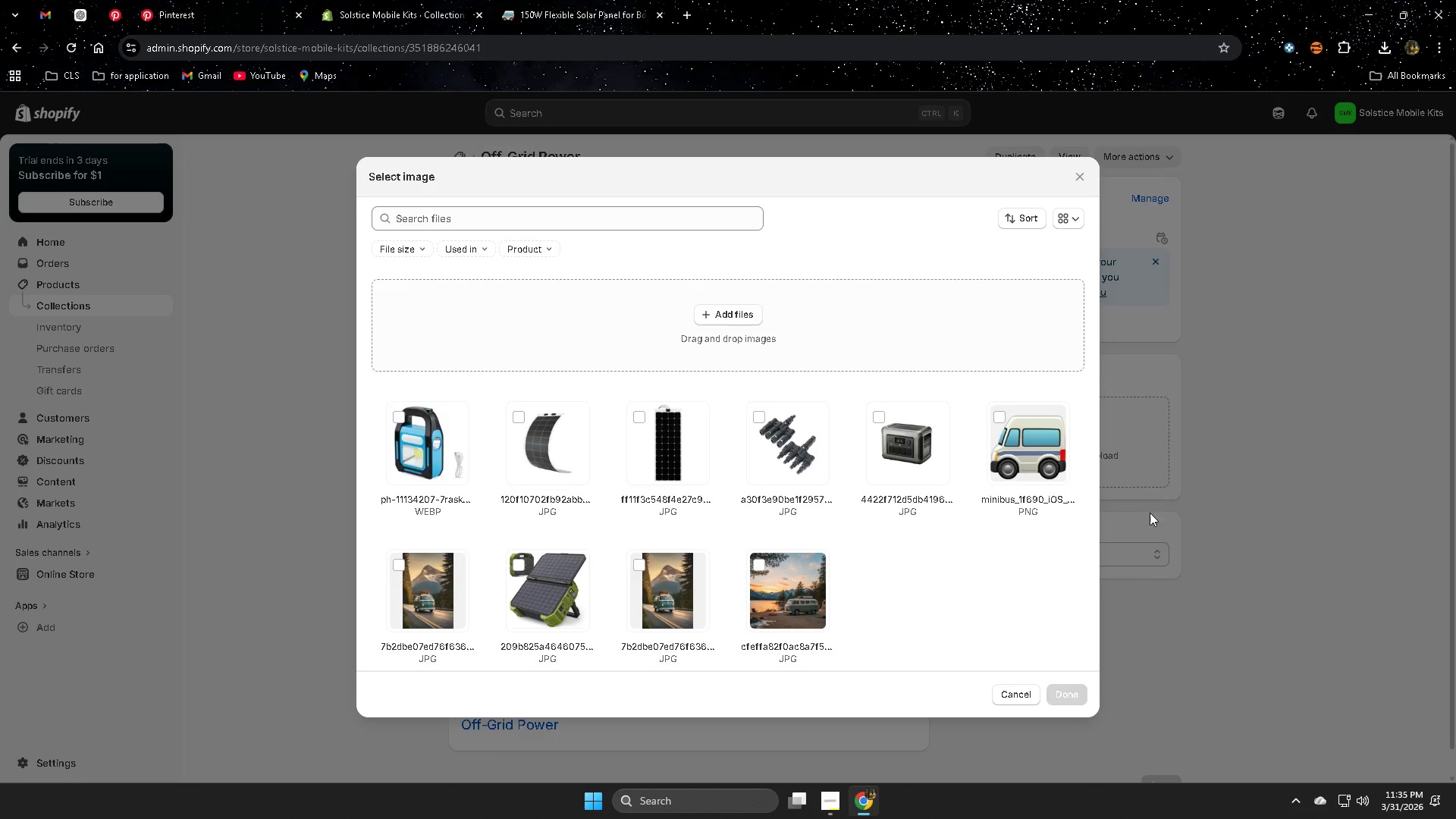 
left_click([1079, 179])
 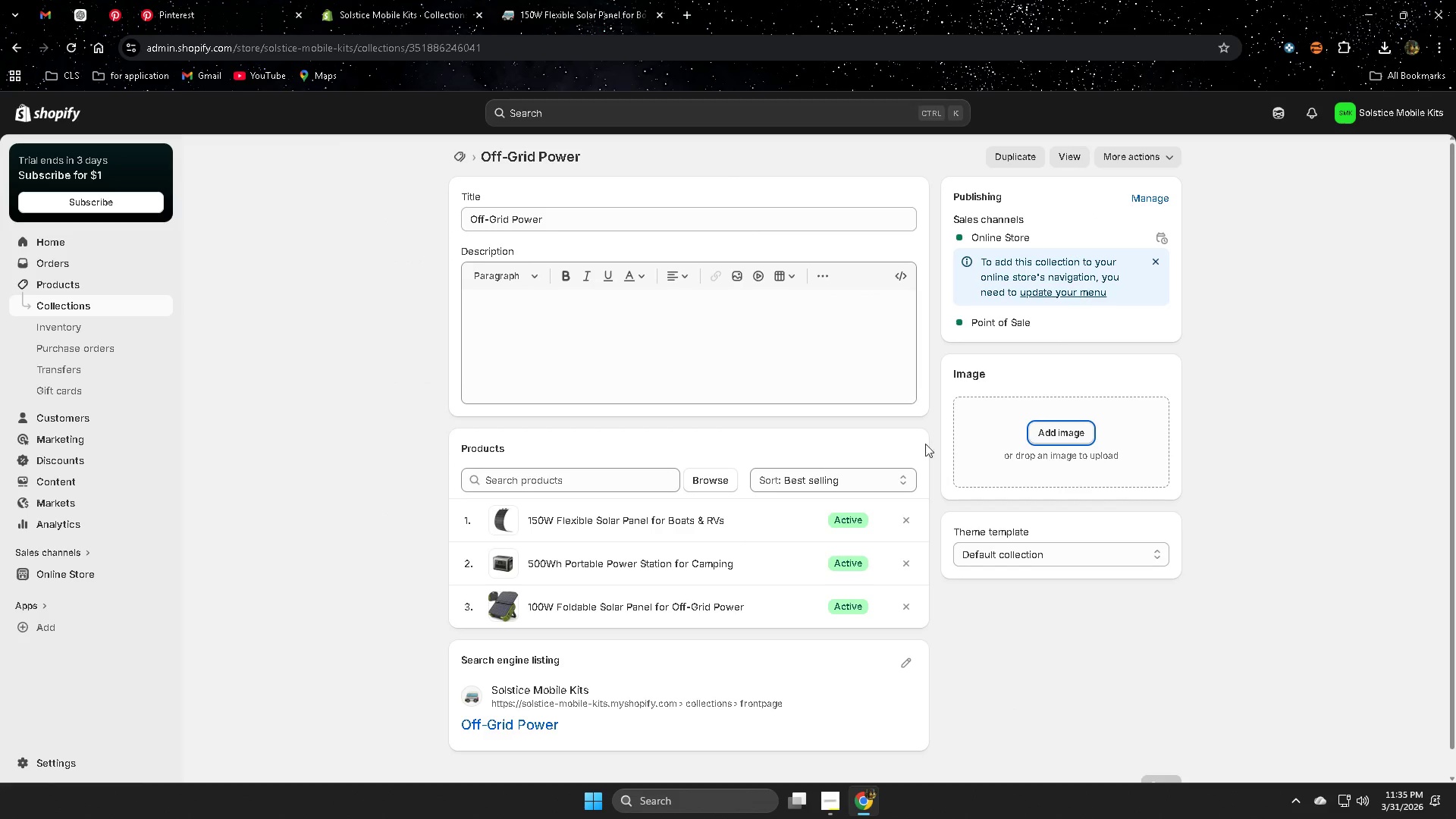 
left_click([475, 215])
 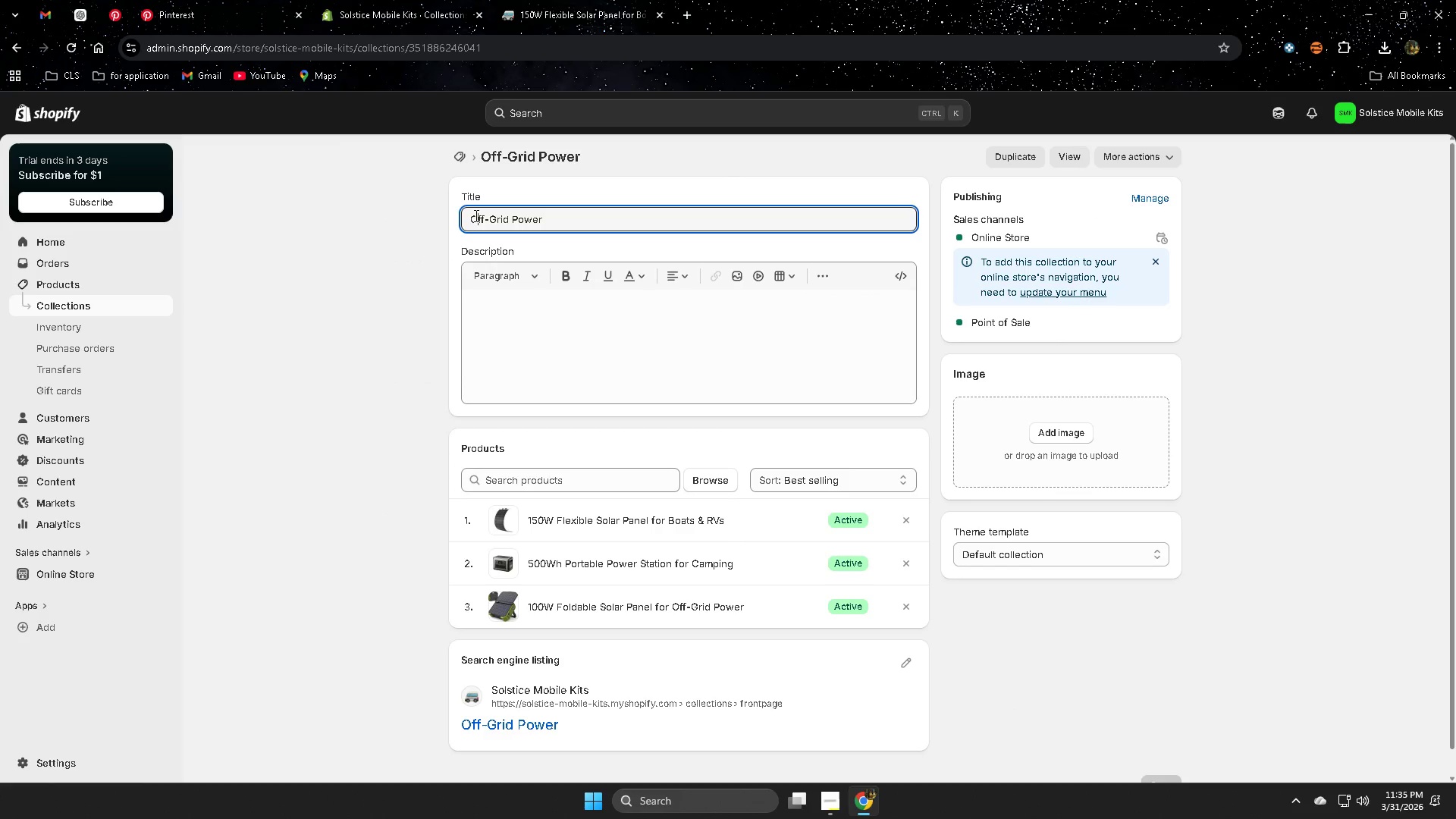 
left_click_drag(start_coordinate=[475, 215], to_coordinate=[543, 218])
 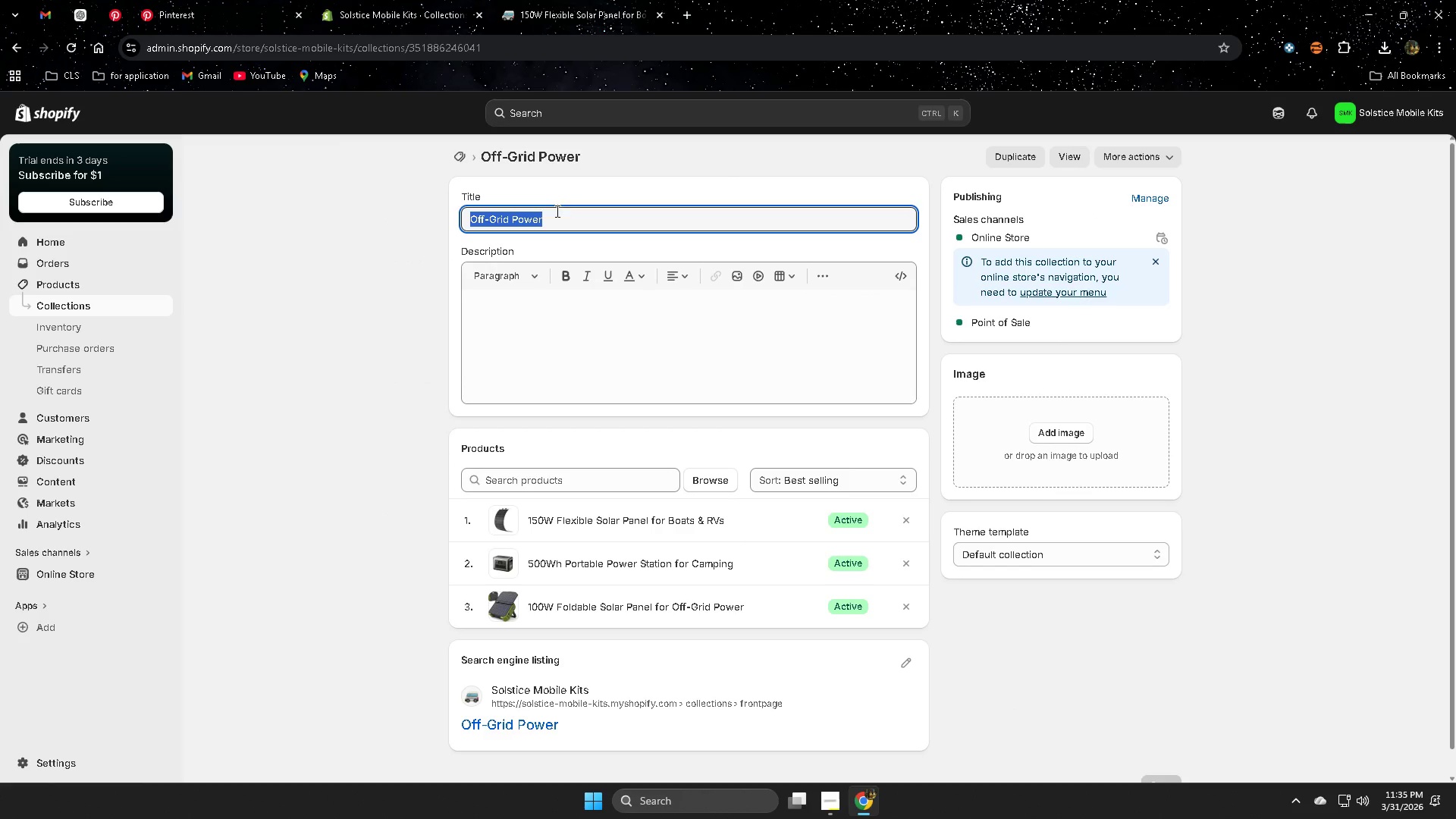 
key(Control+ControlLeft)
 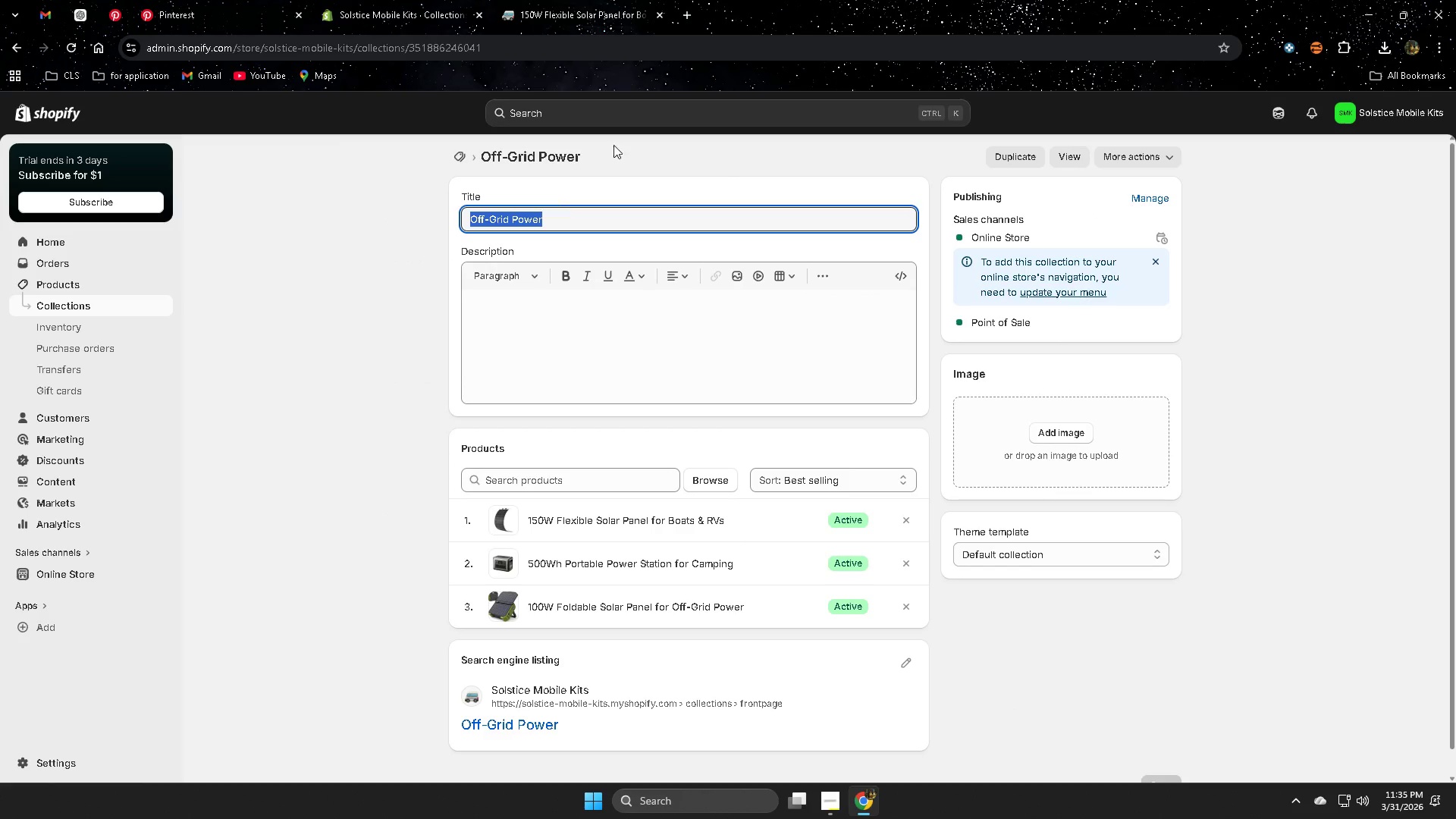 
key(Control+C)
 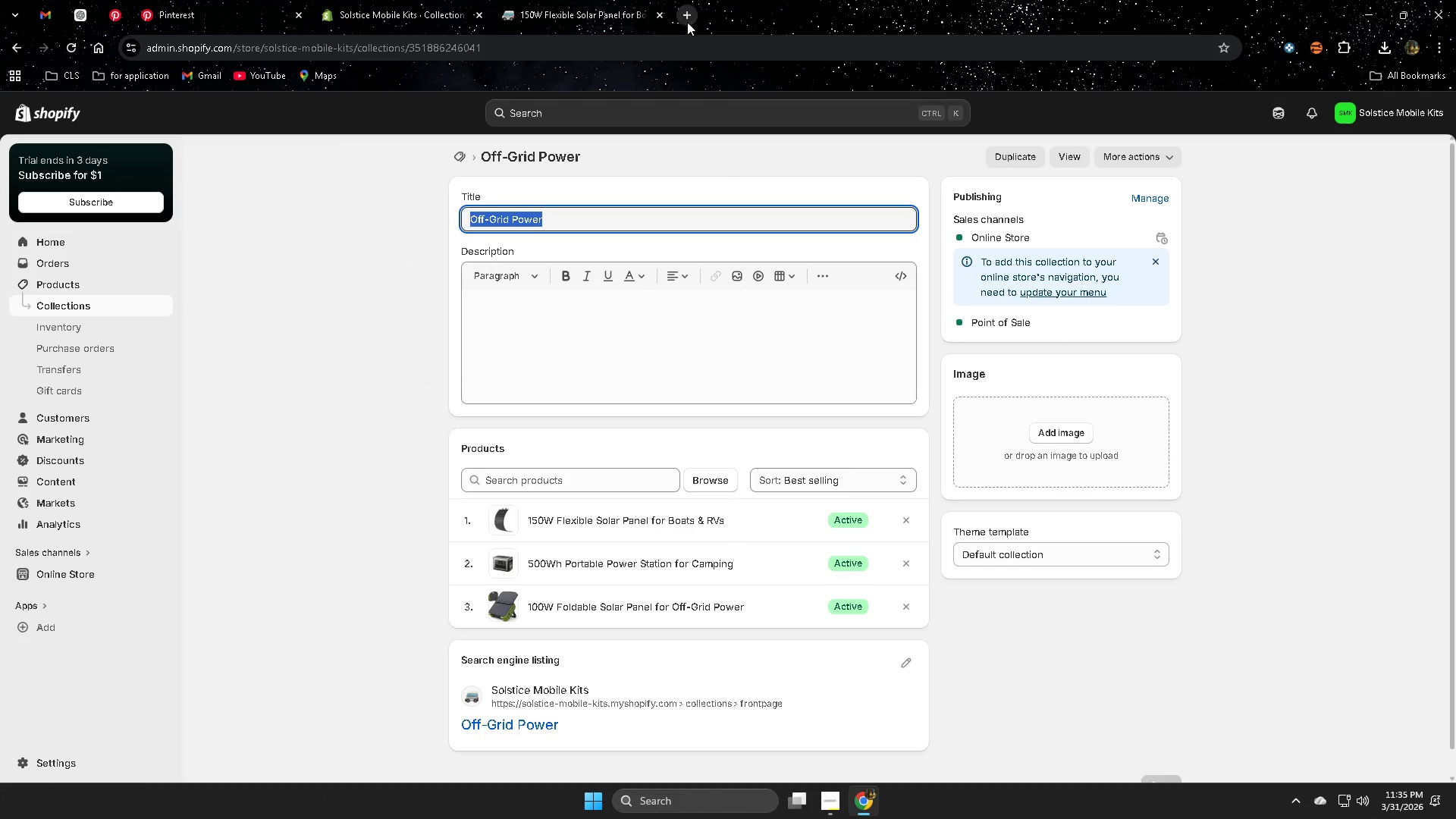 
left_click([682, 16])
 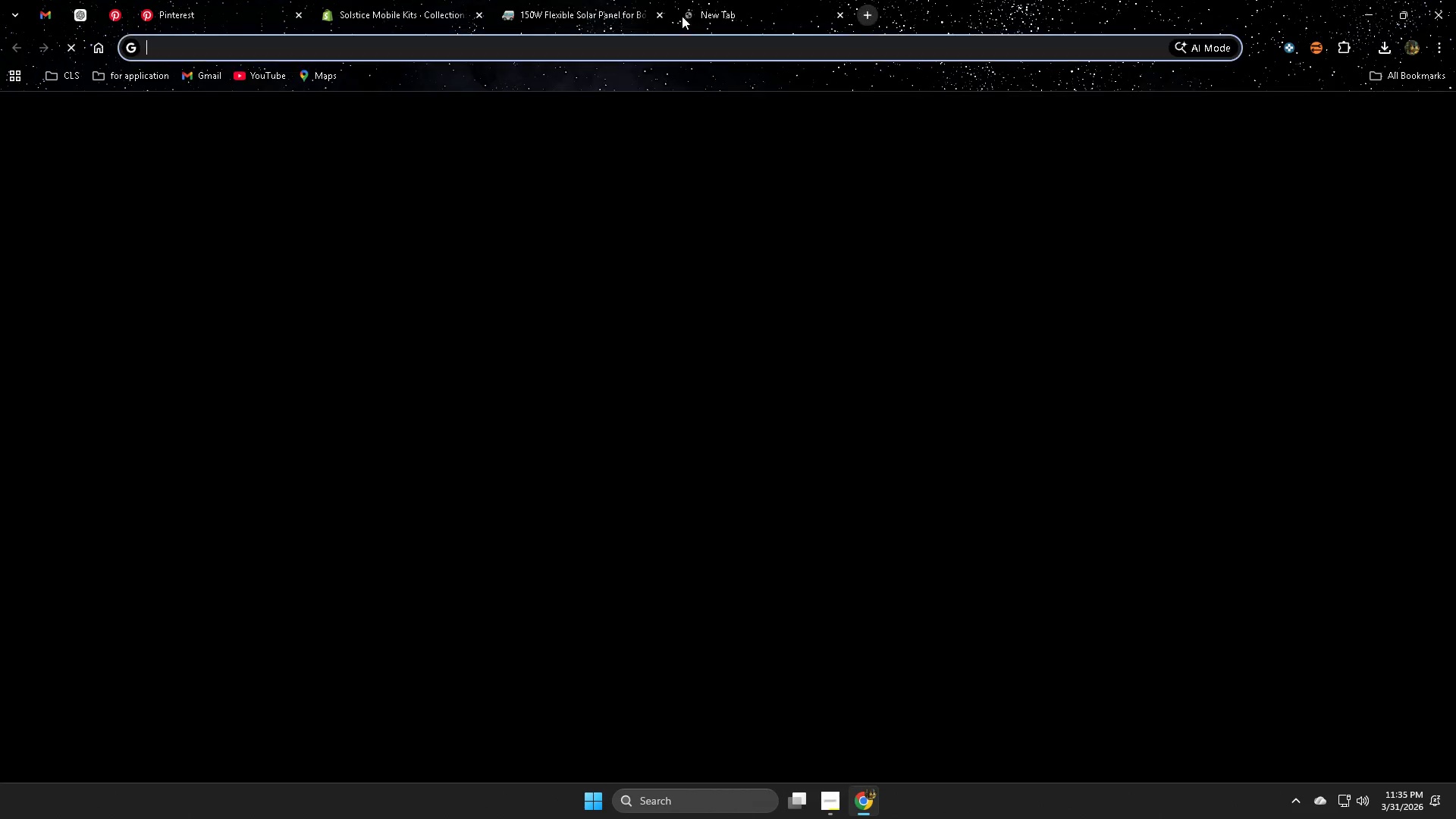 
key(Control+ControlLeft)
 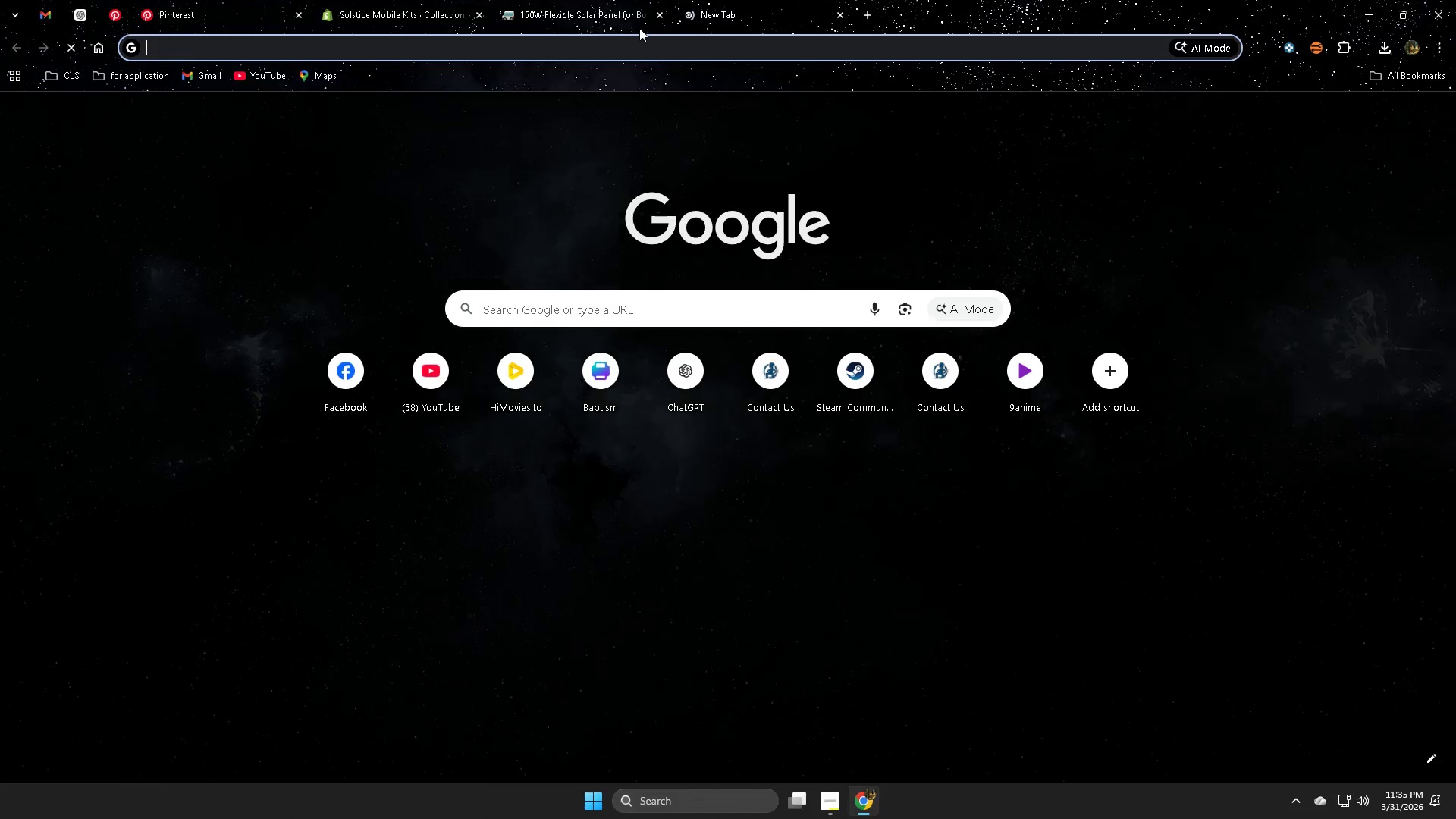 
key(Control+V)
 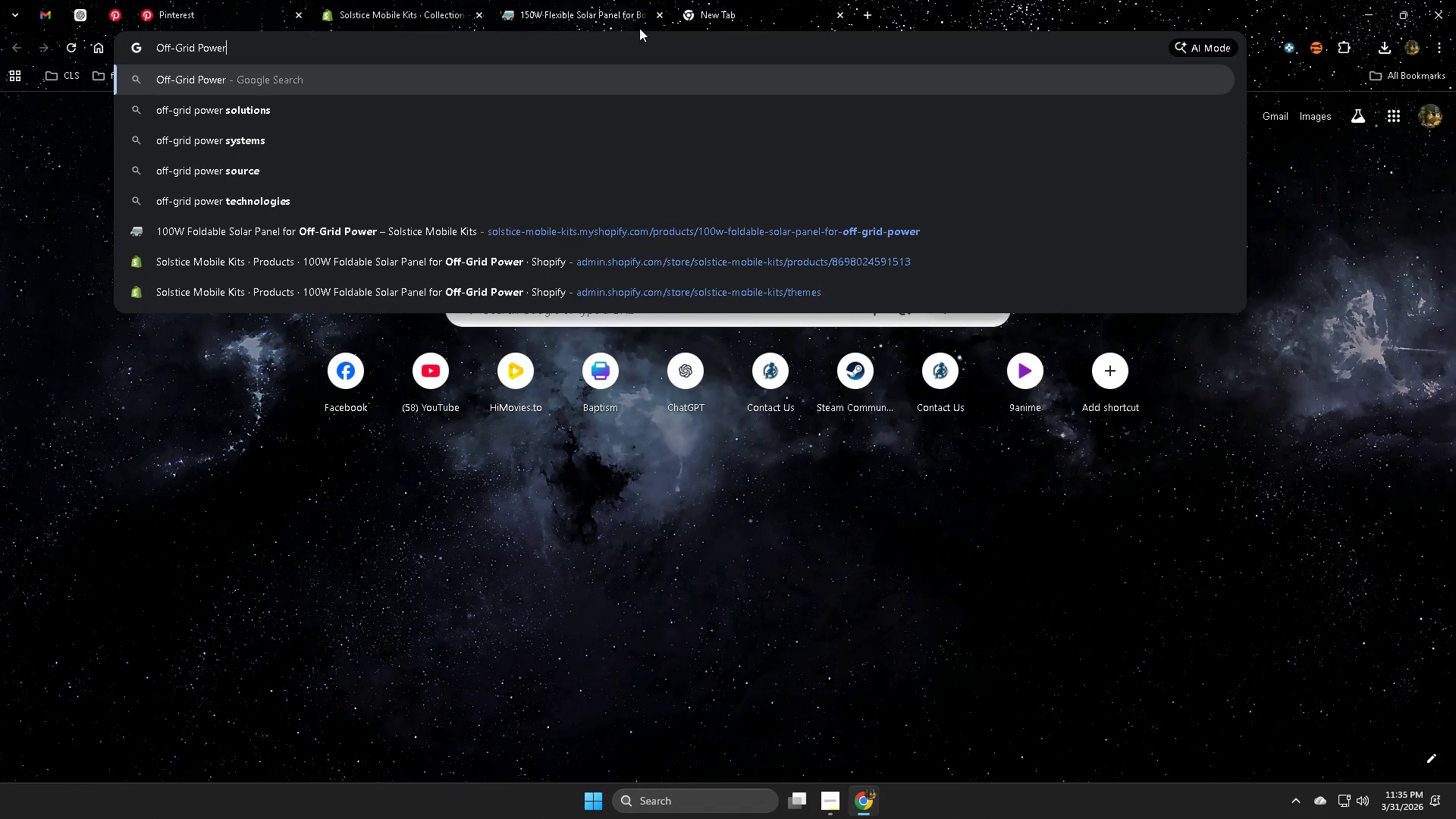 
scroll: coordinate [709, 491], scroll_direction: up, amount: 1.0
 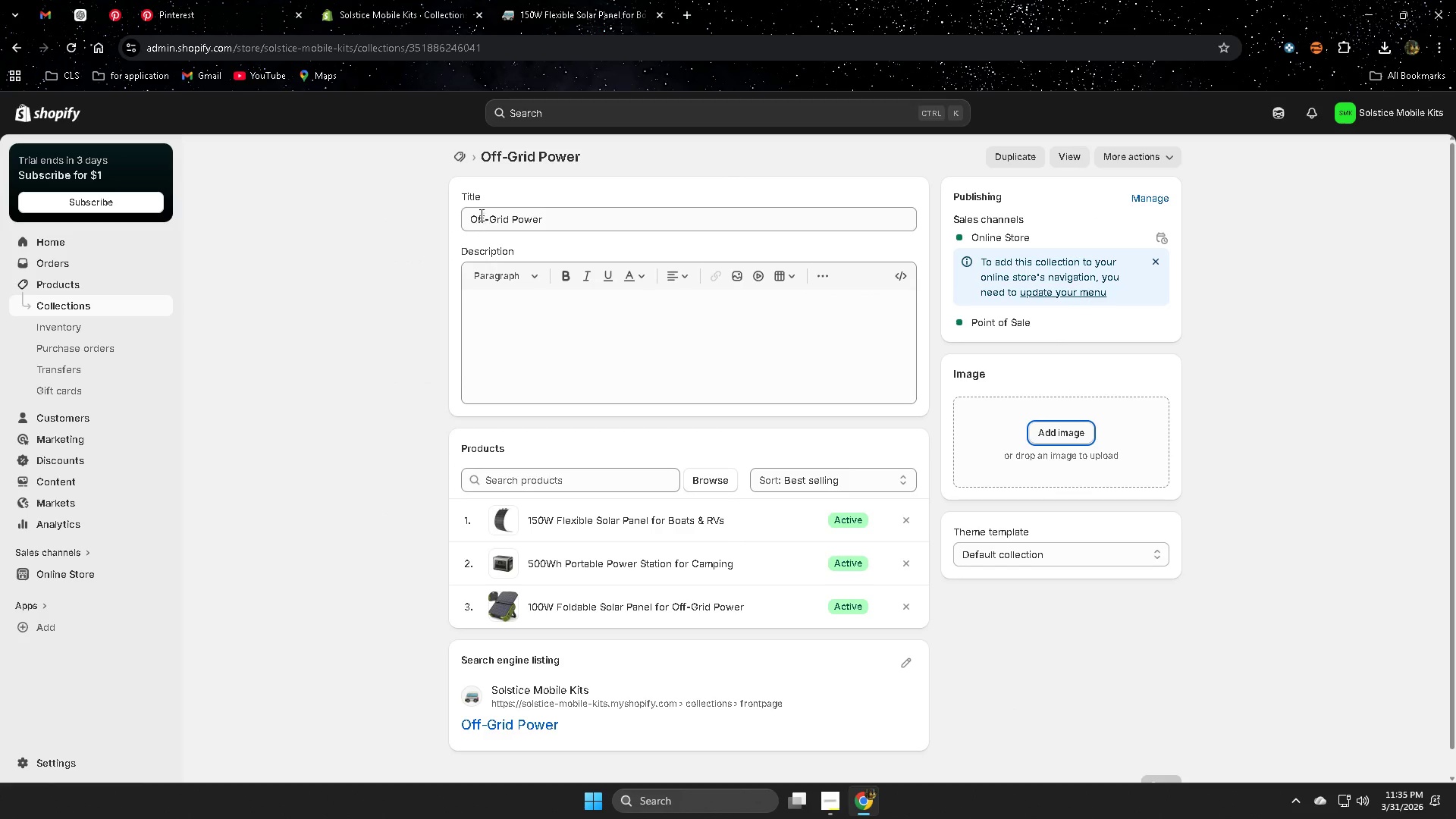 
key(Enter)
 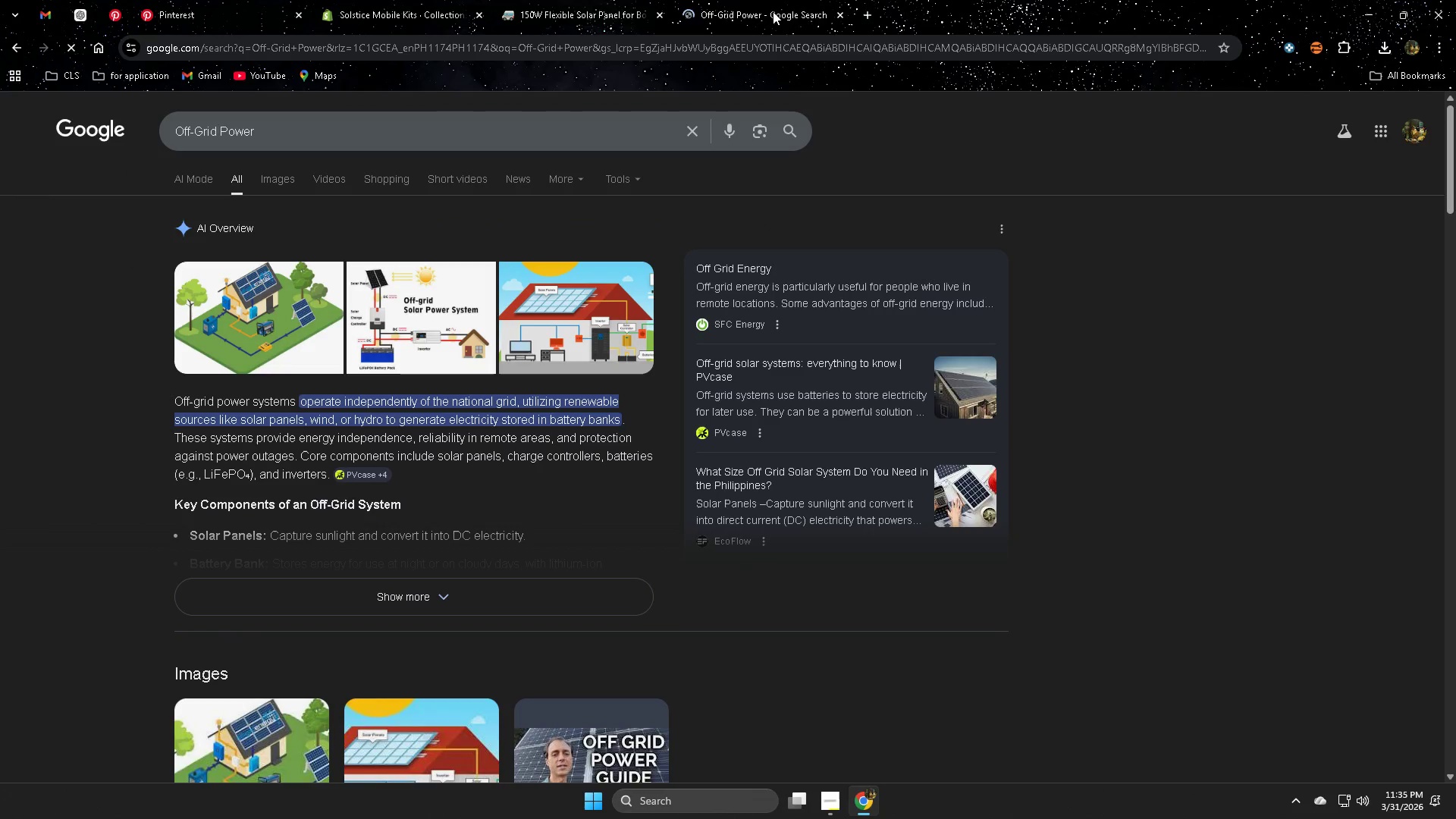 
left_click([802, 0])
 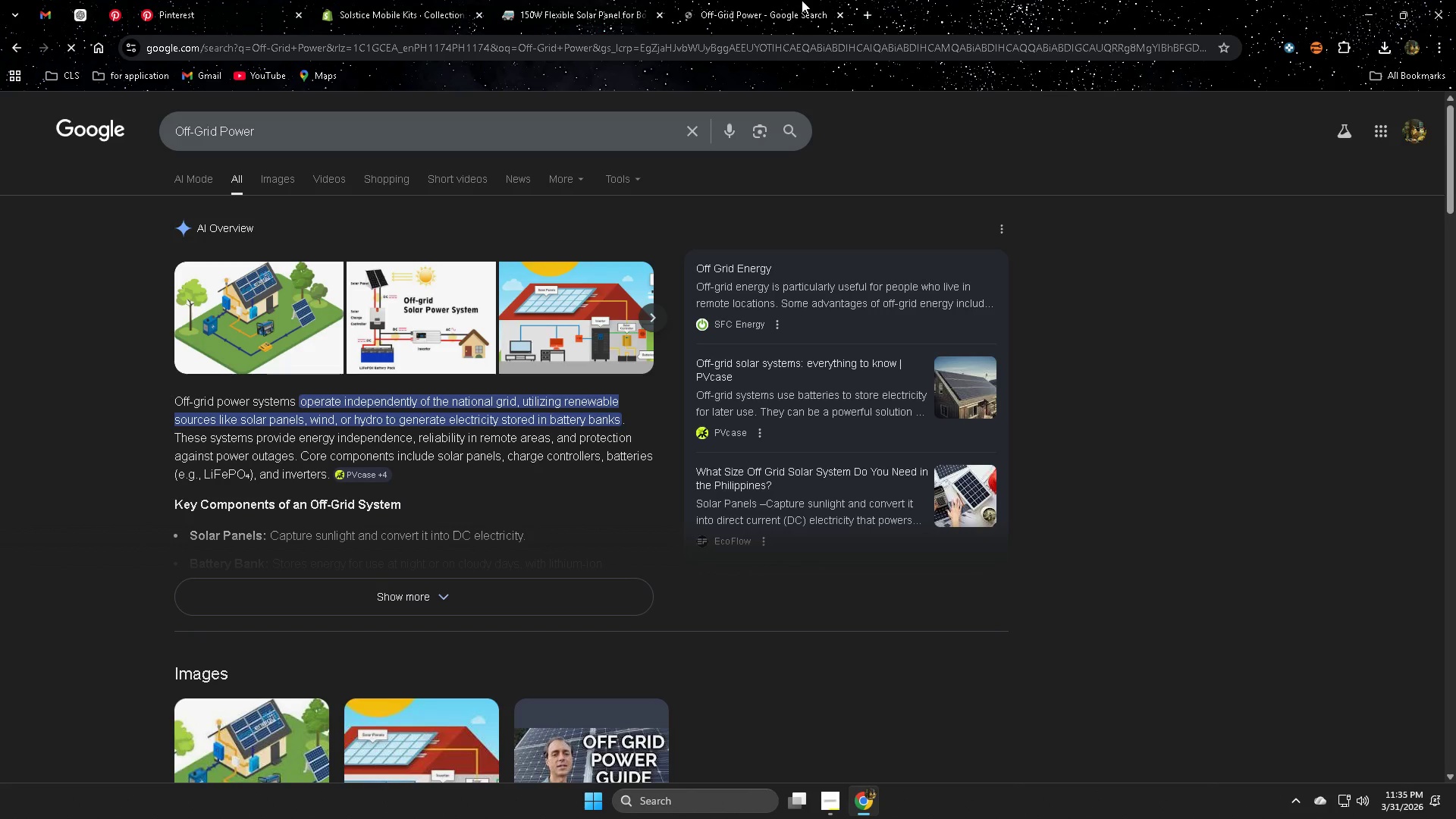 
key(Control+ControlLeft)
 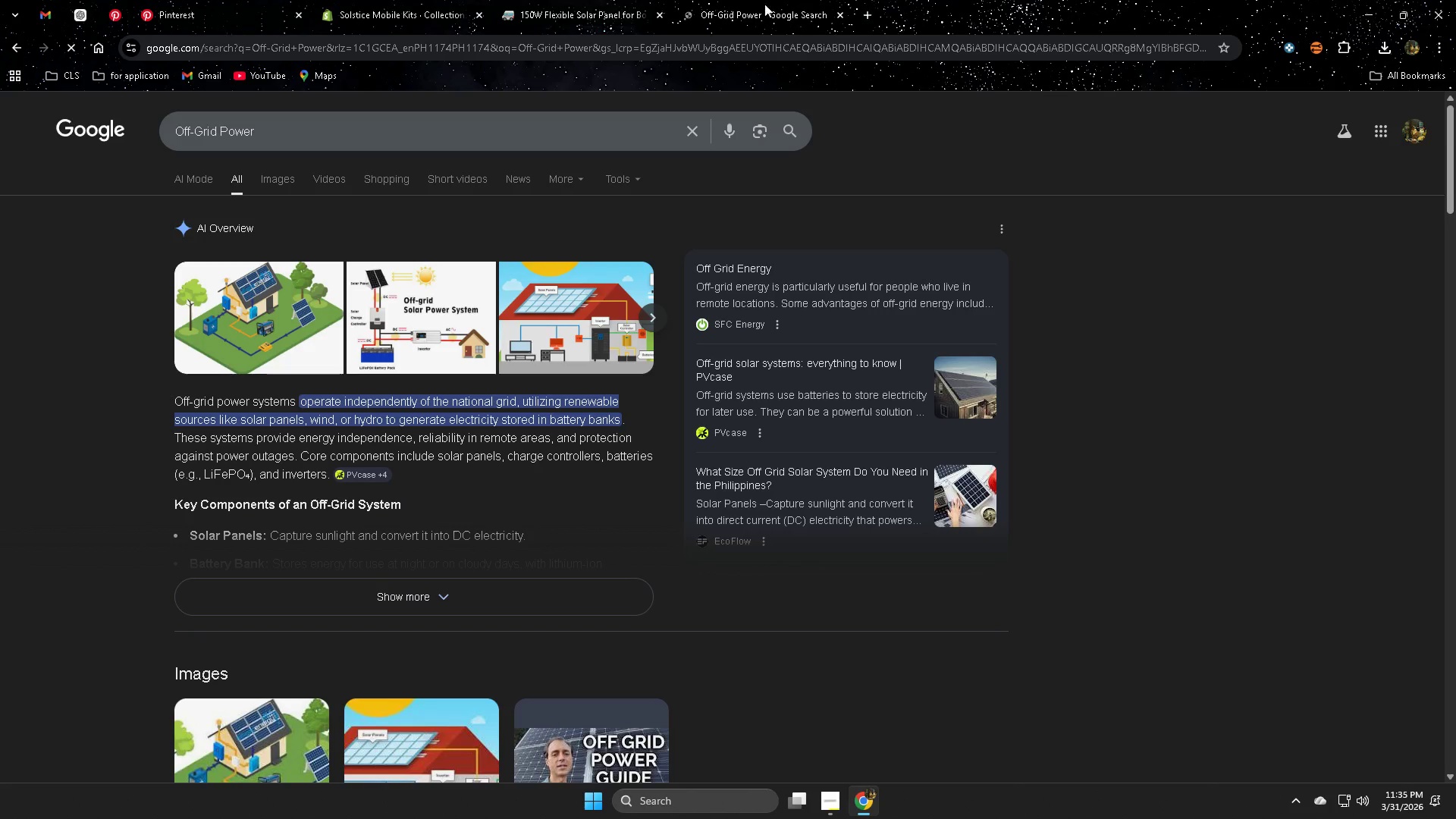 
key(Control+W)
 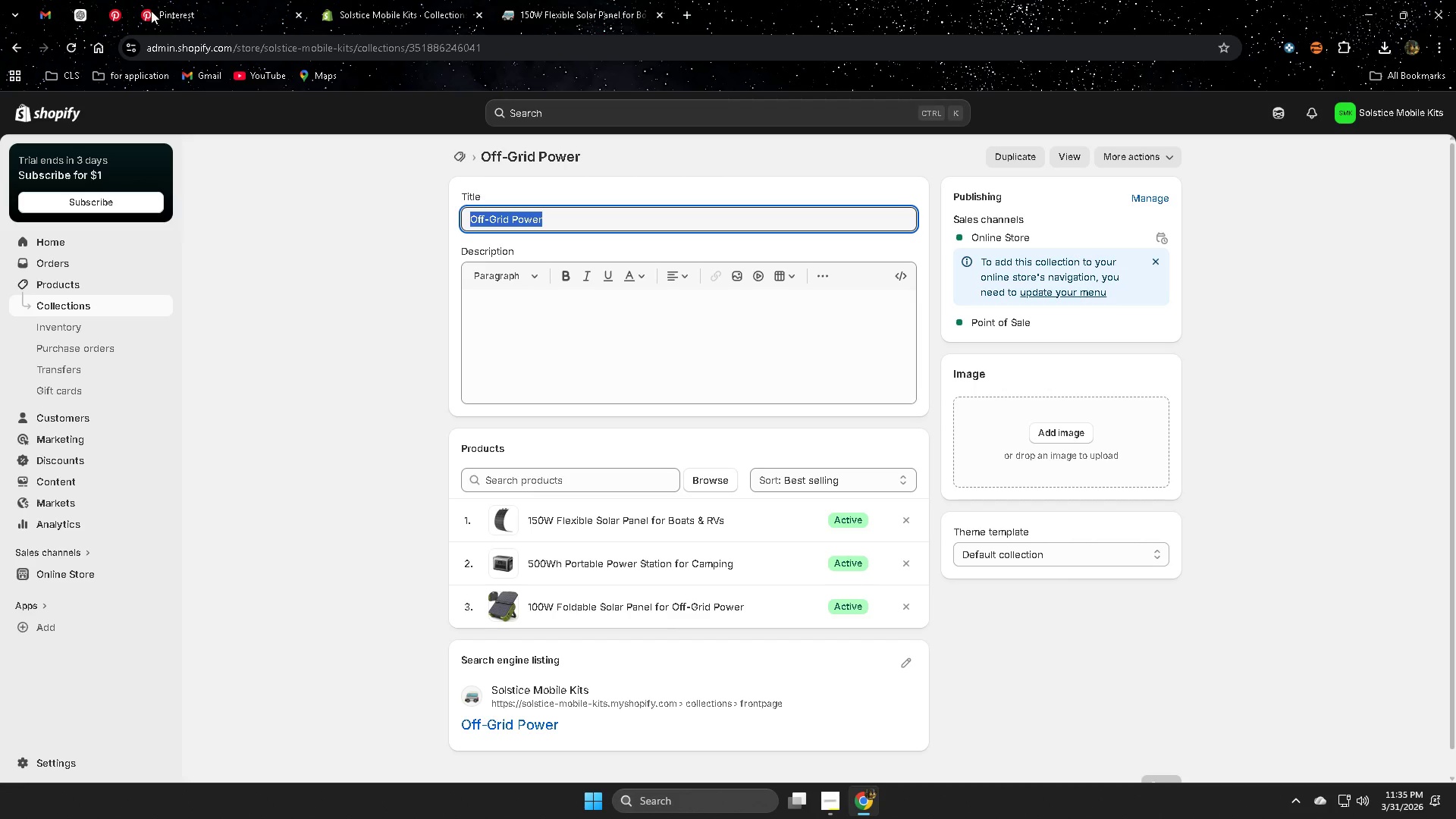 
left_click([171, 9])
 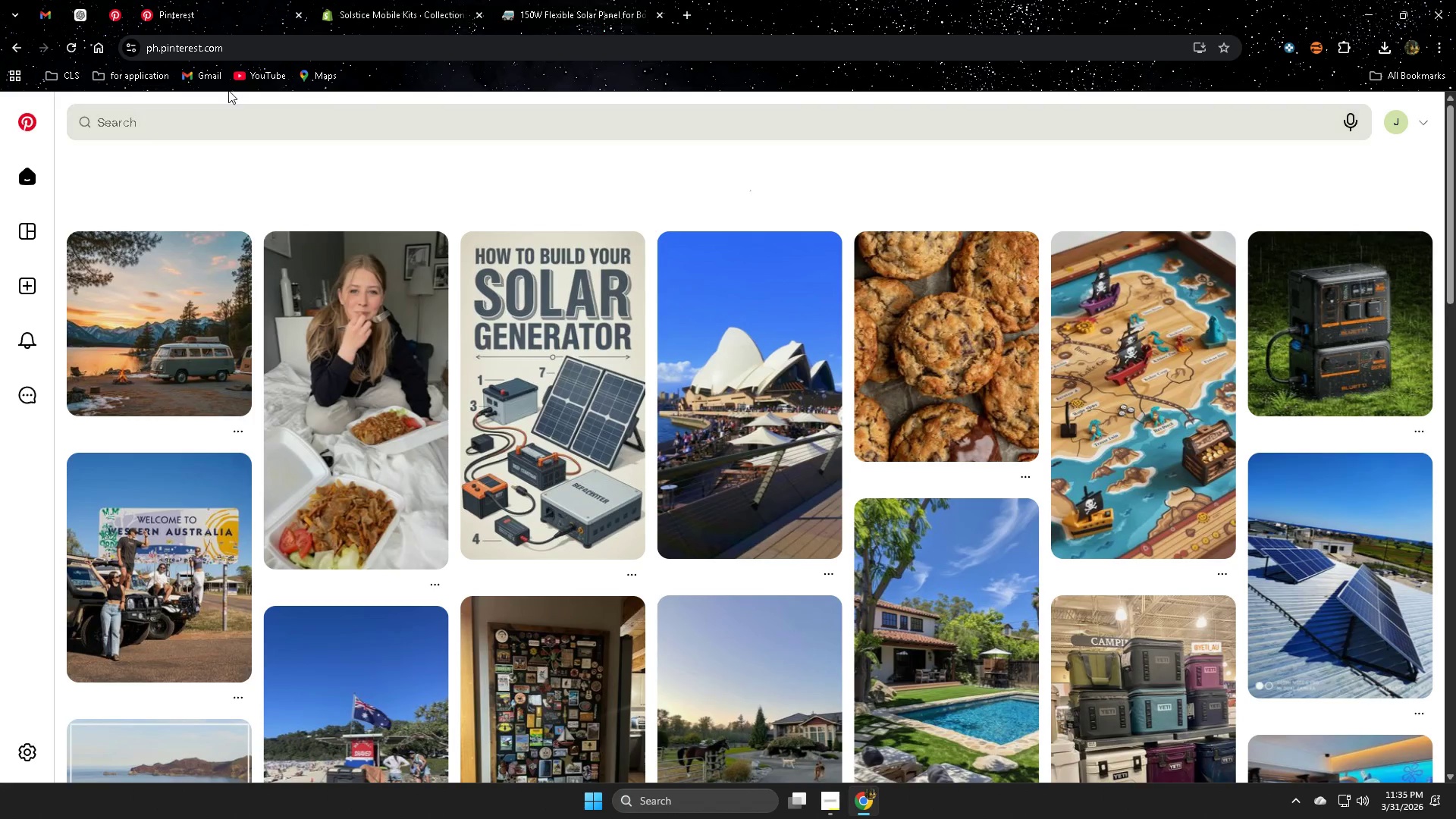 
left_click([220, 105])
 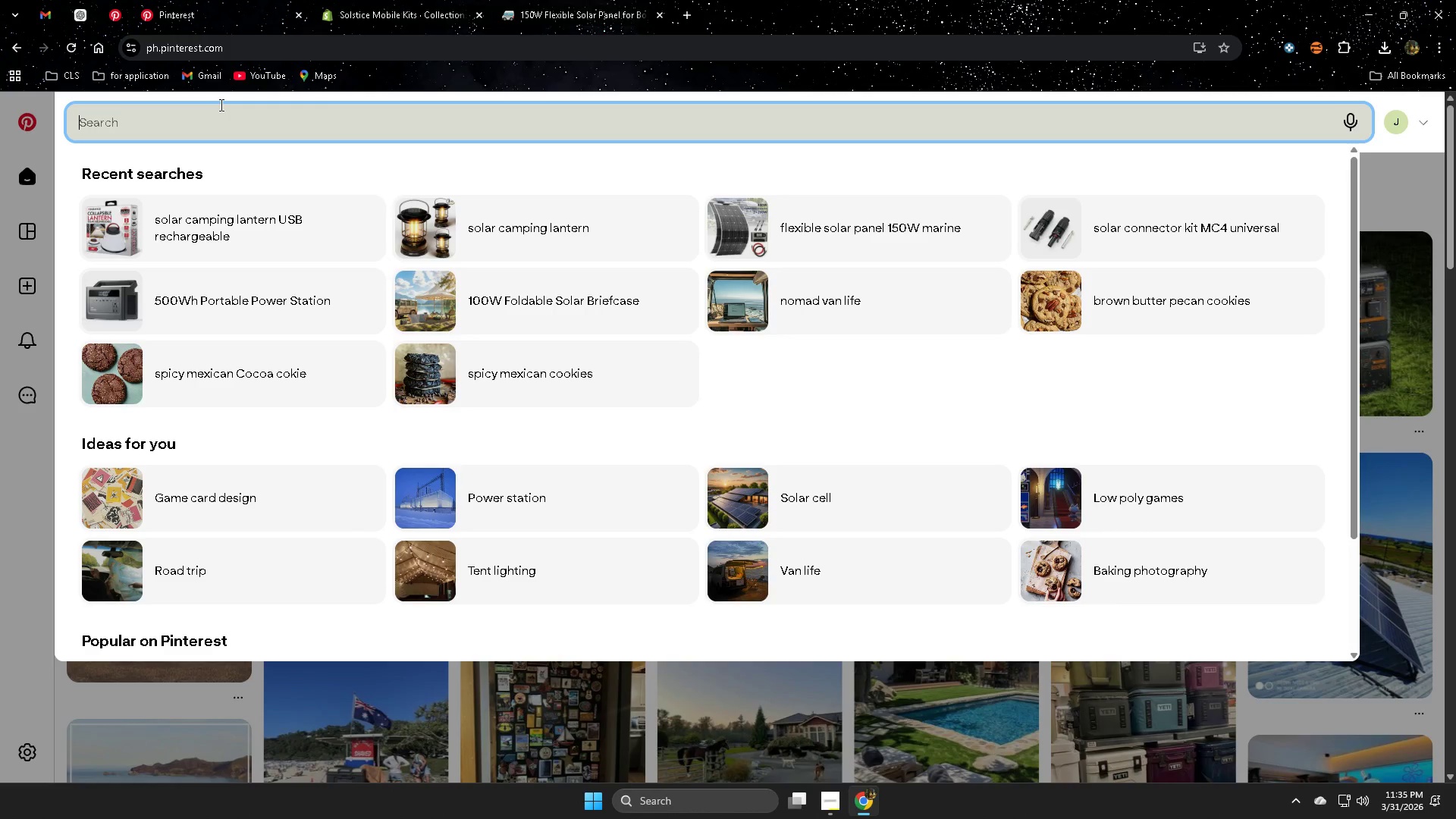 
key(Control+ControlLeft)
 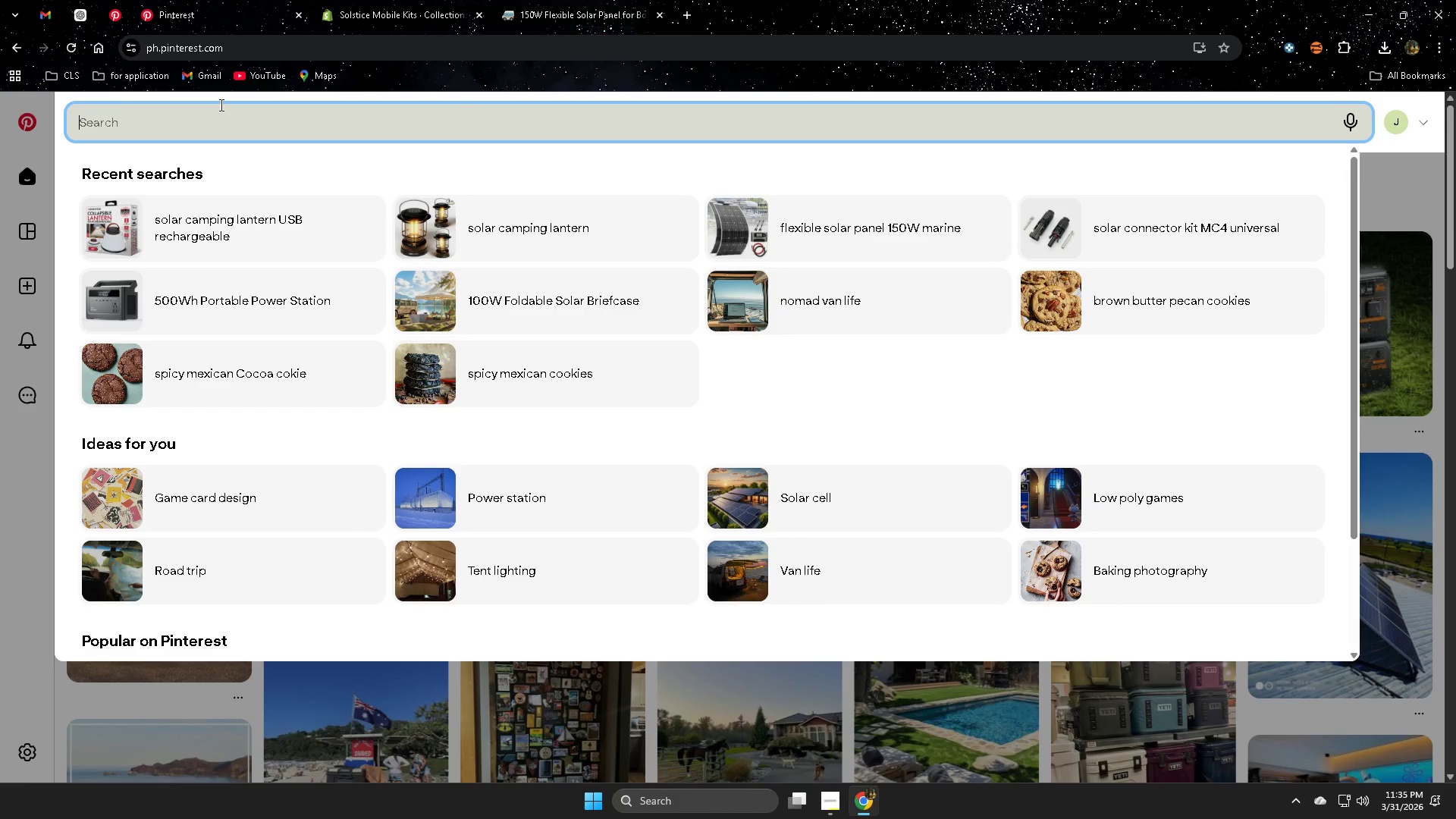 
key(Control+V)
 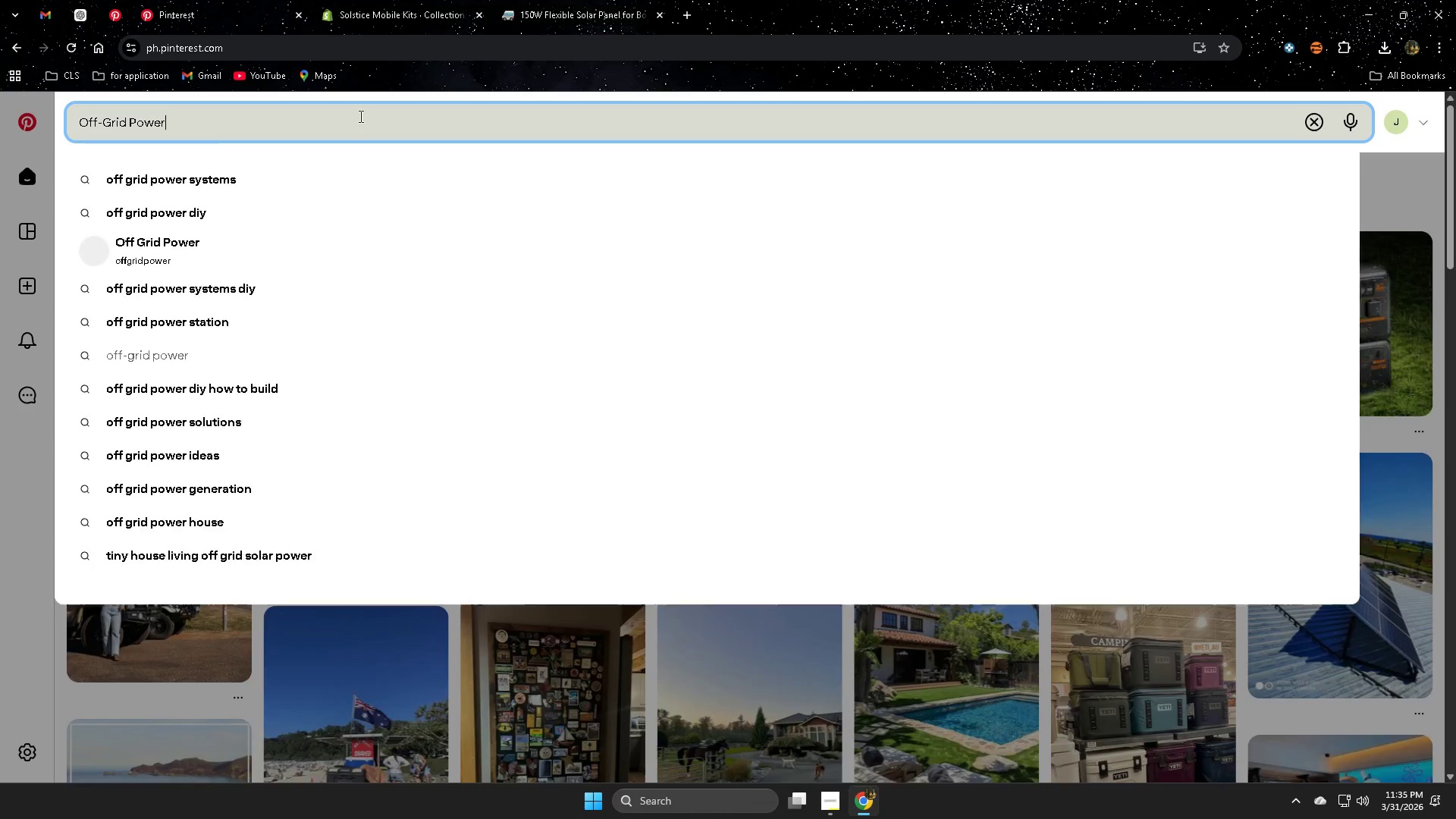 
key(Enter)
 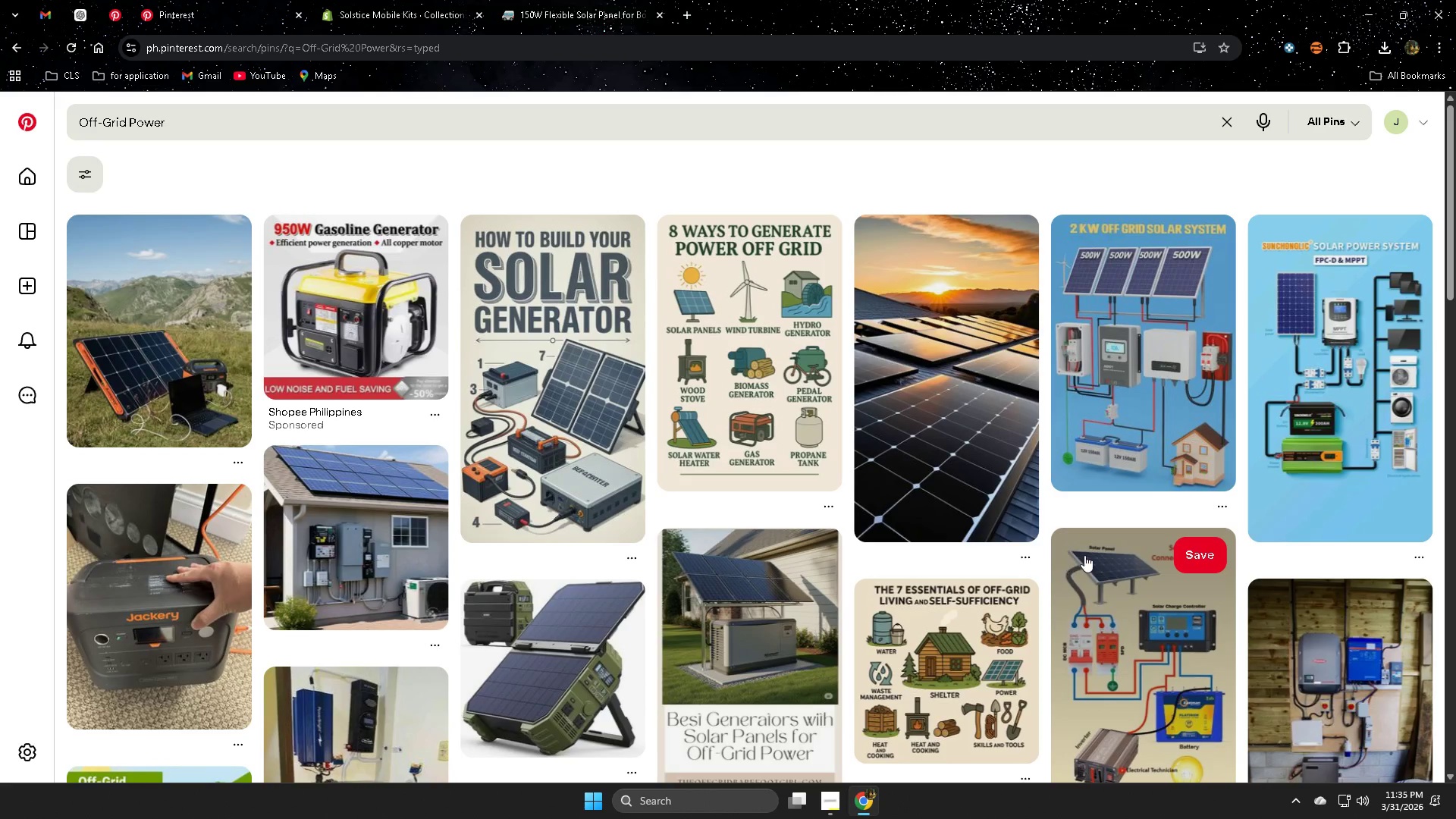 
scroll: coordinate [957, 565], scroll_direction: down, amount: 9.0
 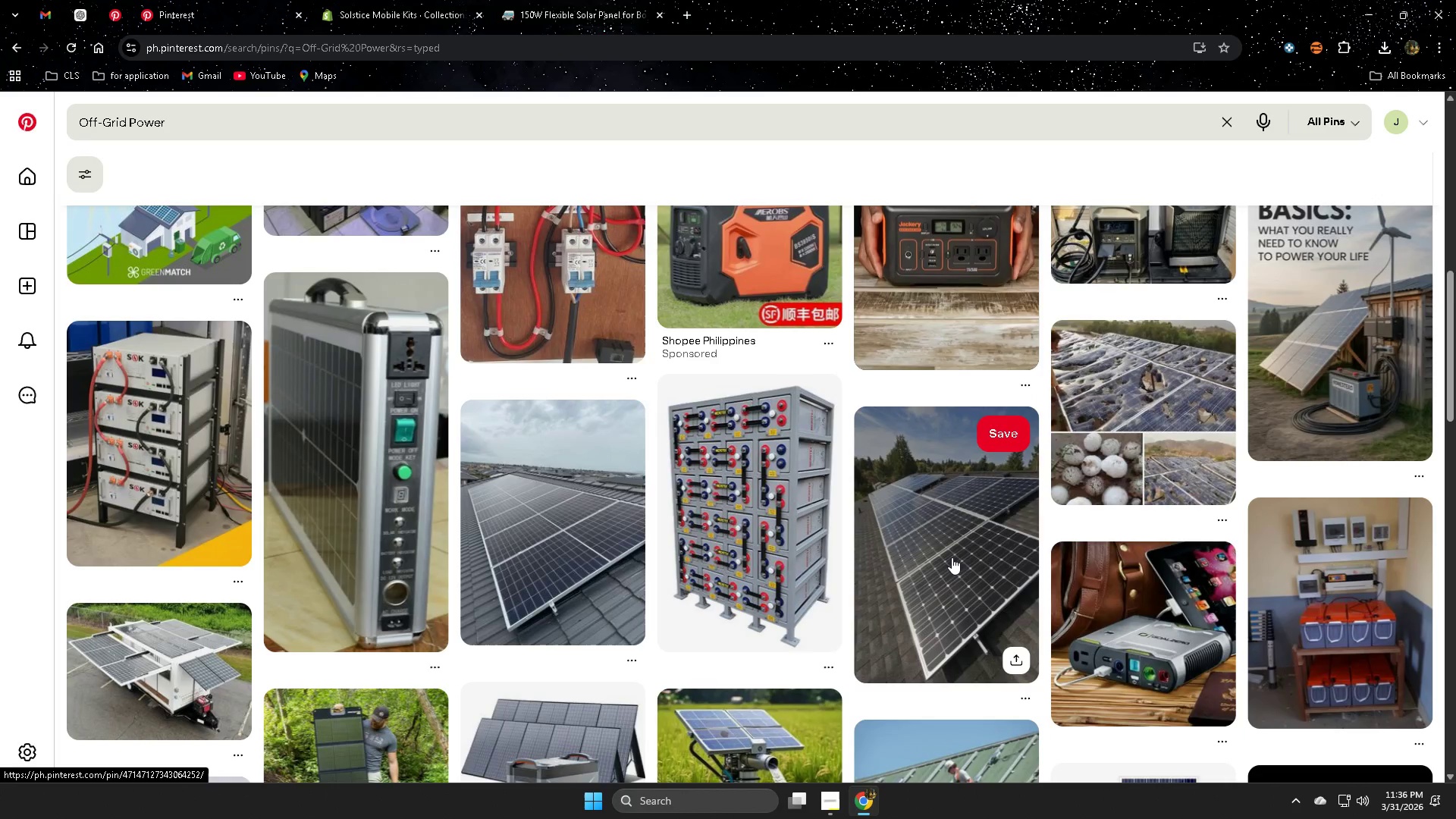 
scroll: coordinate [932, 581], scroll_direction: down, amount: 10.0
 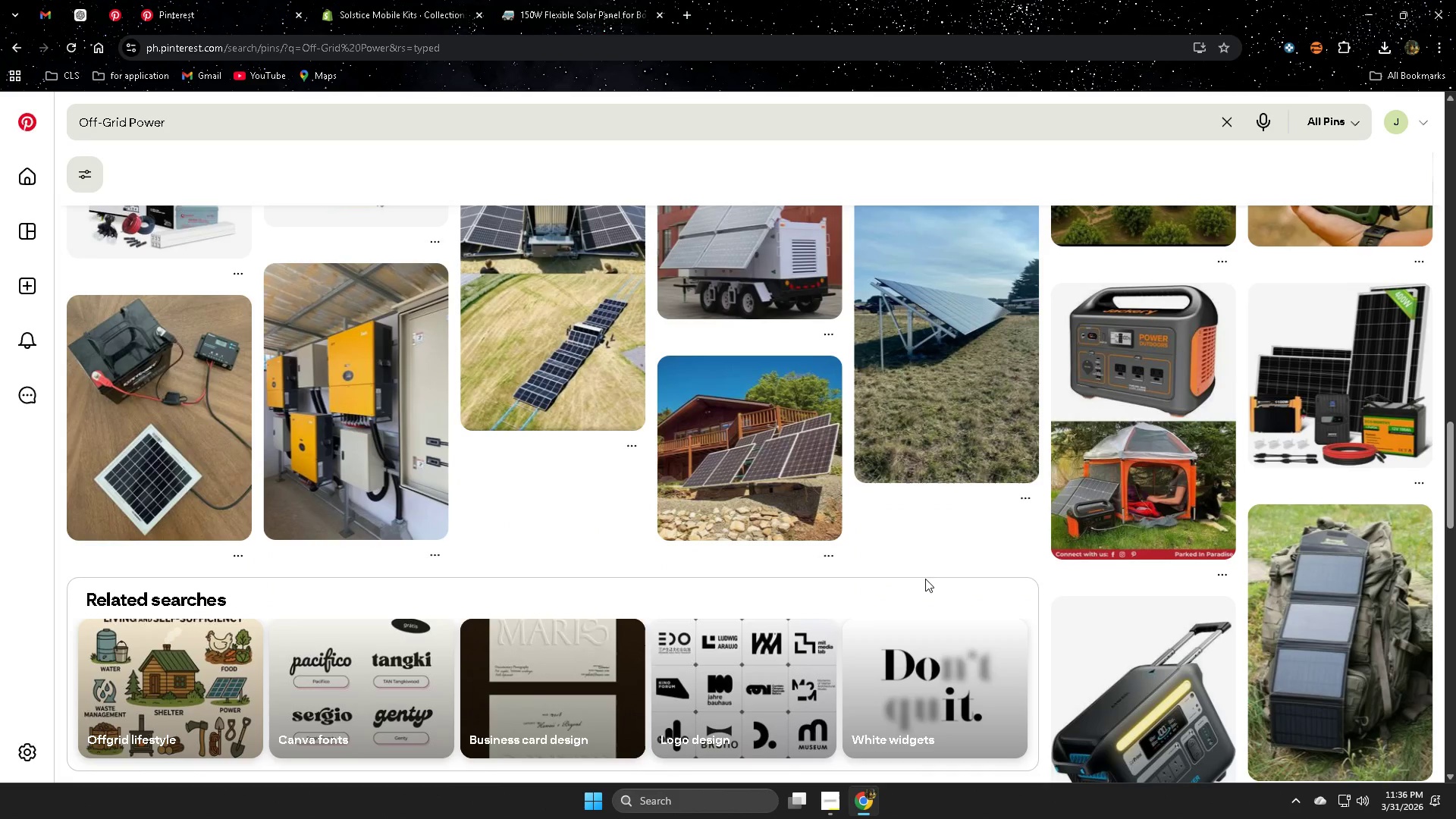 
left_click([684, 22])
 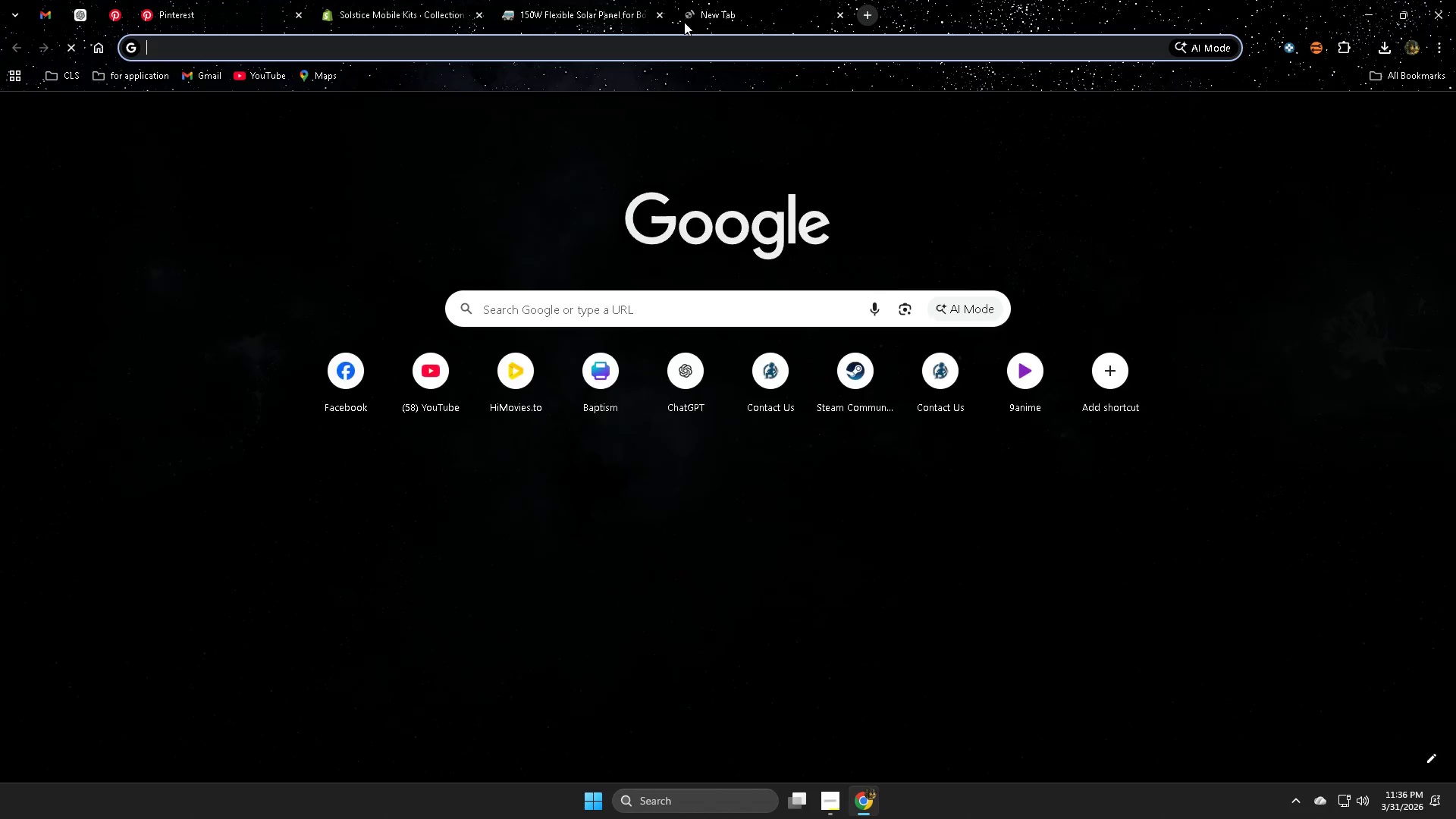 
key(Control+ControlLeft)
 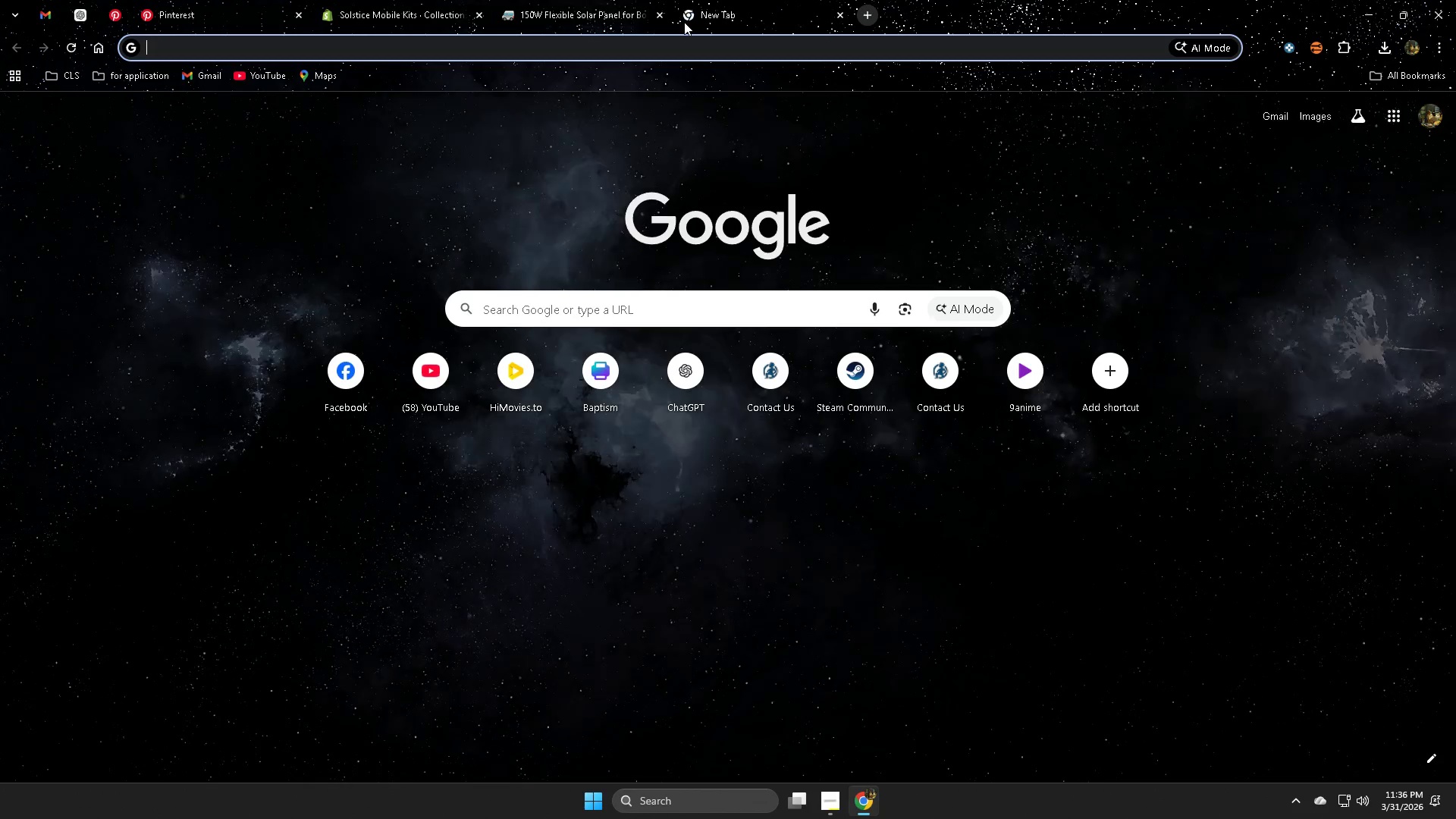 
key(Control+V)
 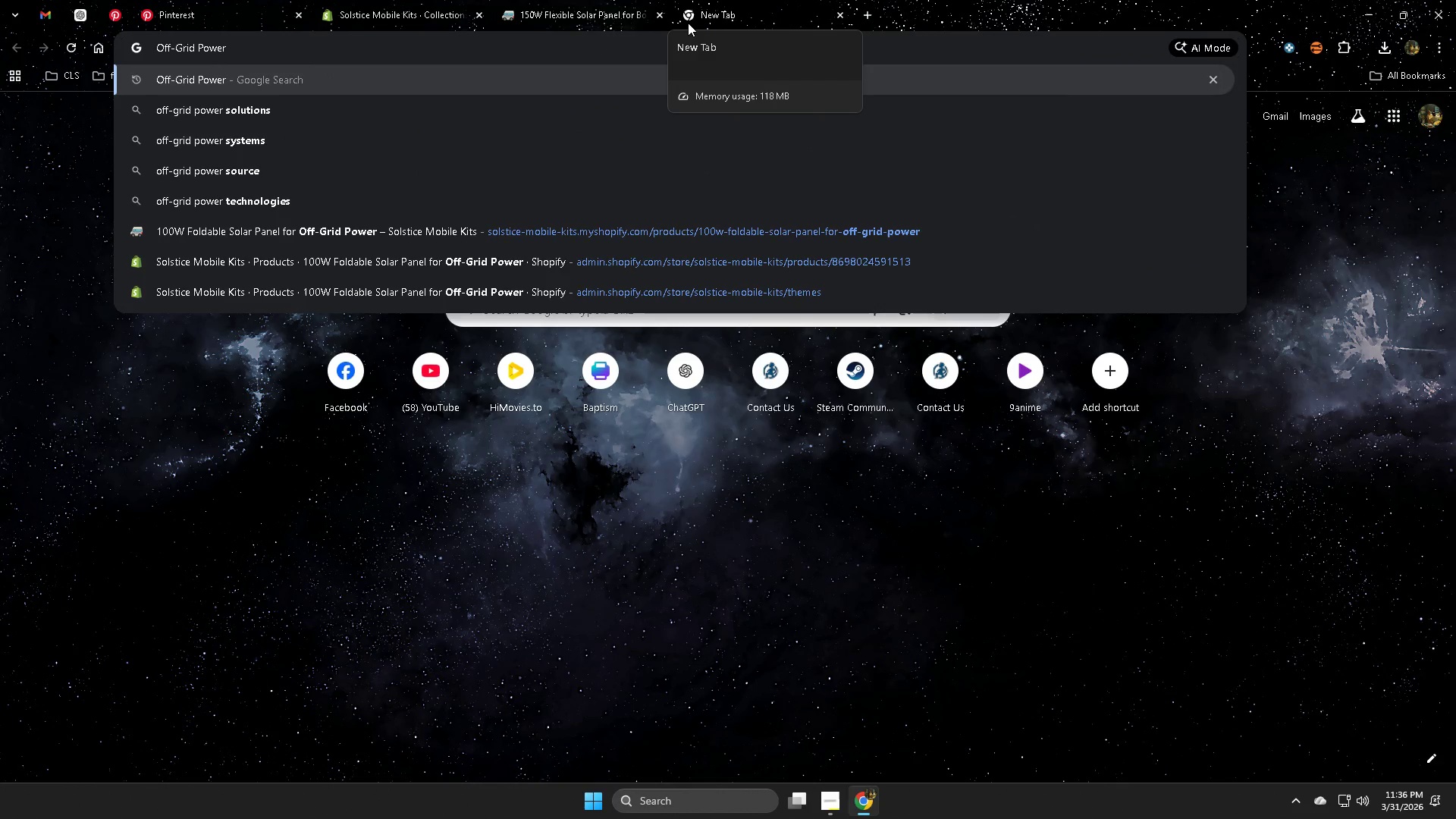 
scroll: coordinate [924, 579], scroll_direction: down, amount: 4.0
 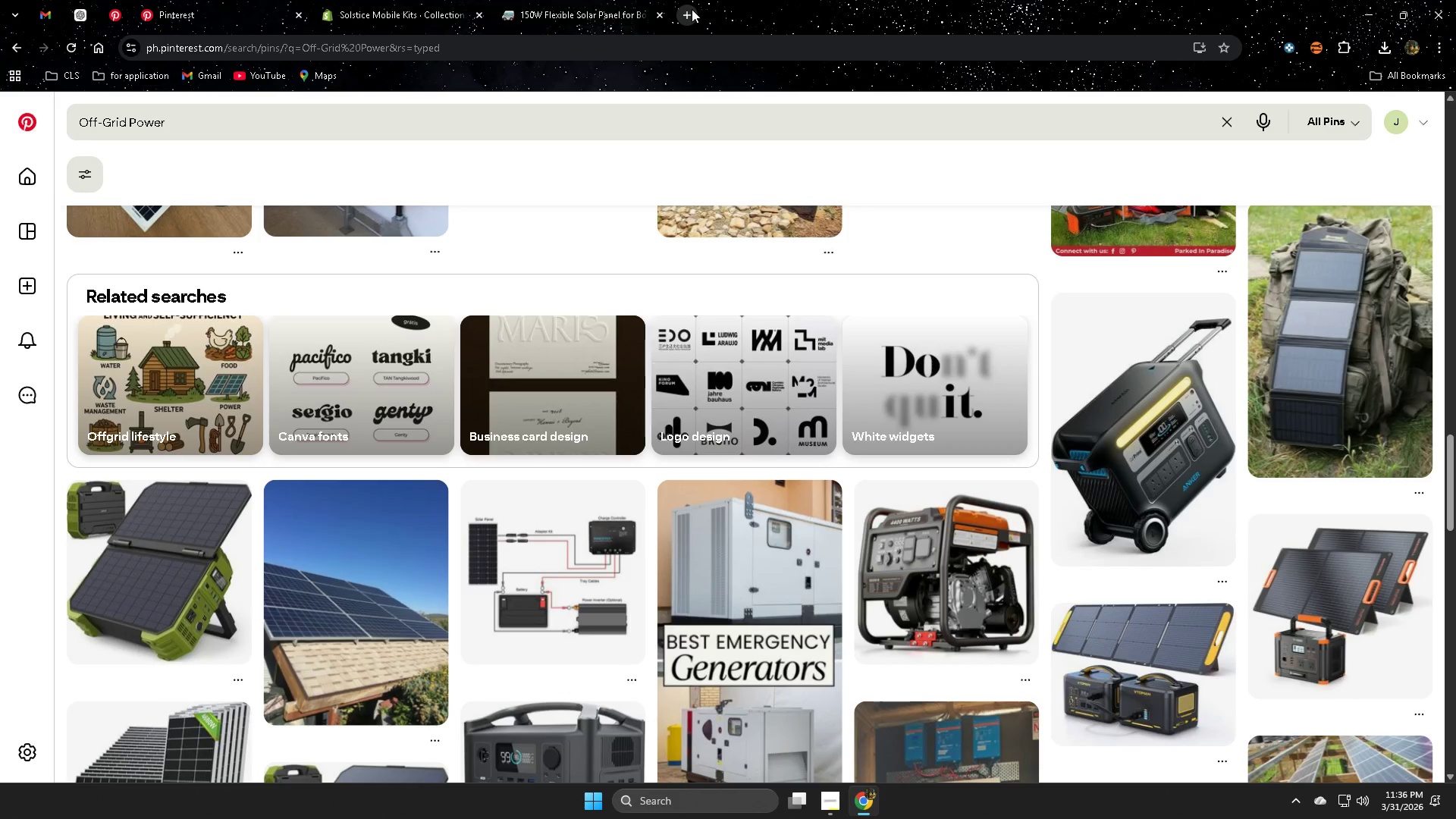 
key(Enter)
 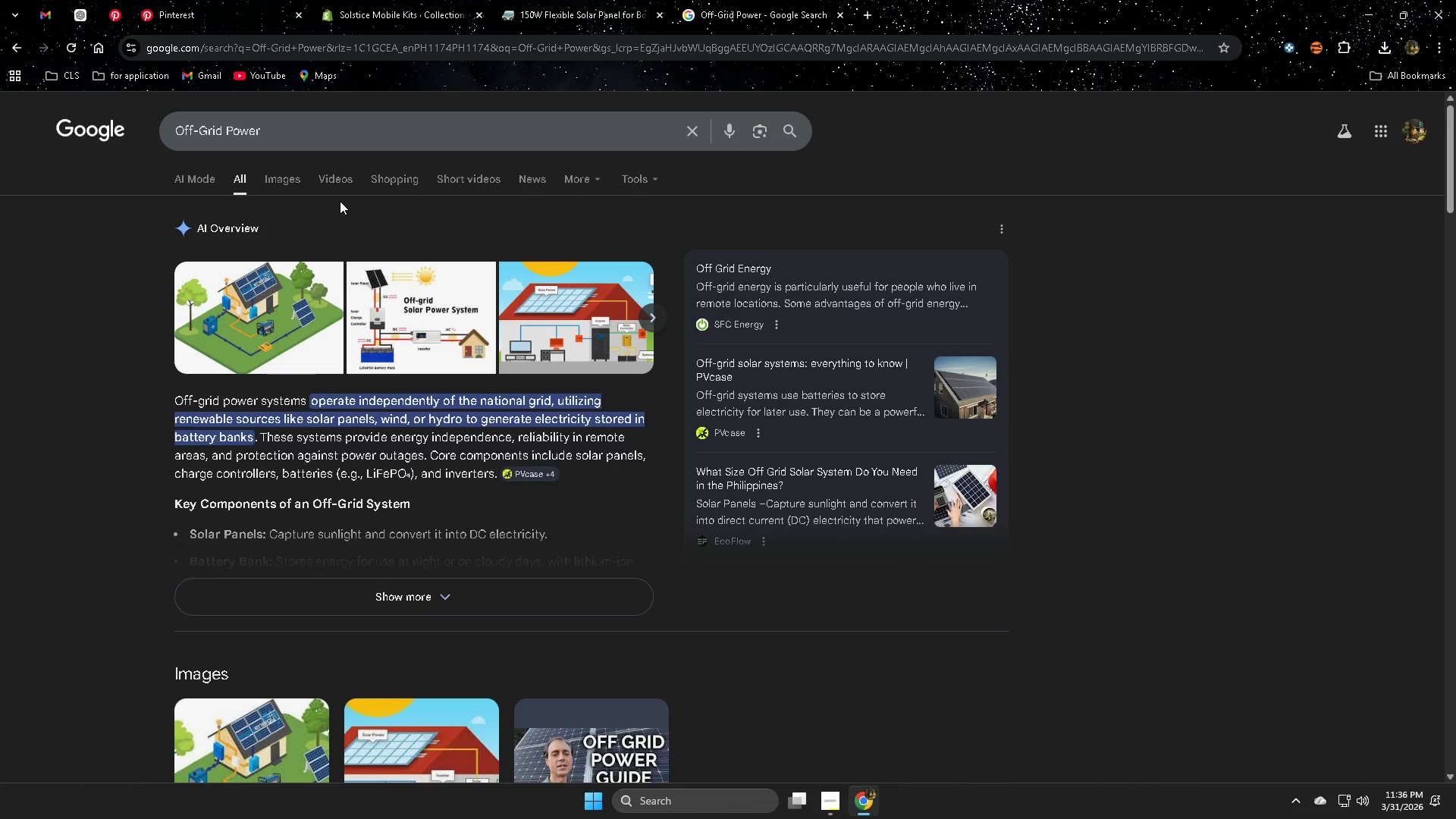 
left_click([287, 180])
 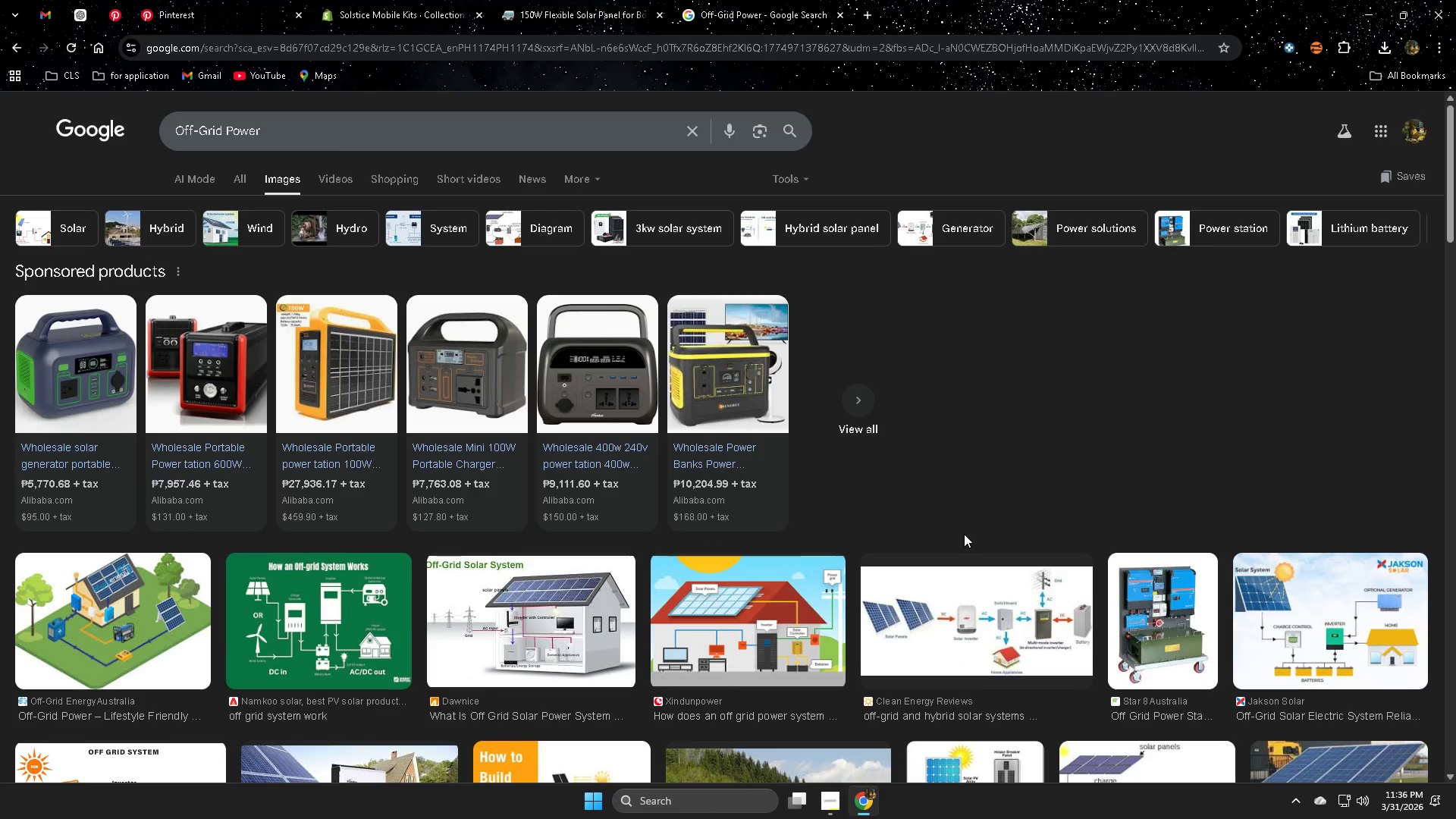 
scroll: coordinate [947, 501], scroll_direction: down, amount: 4.0
 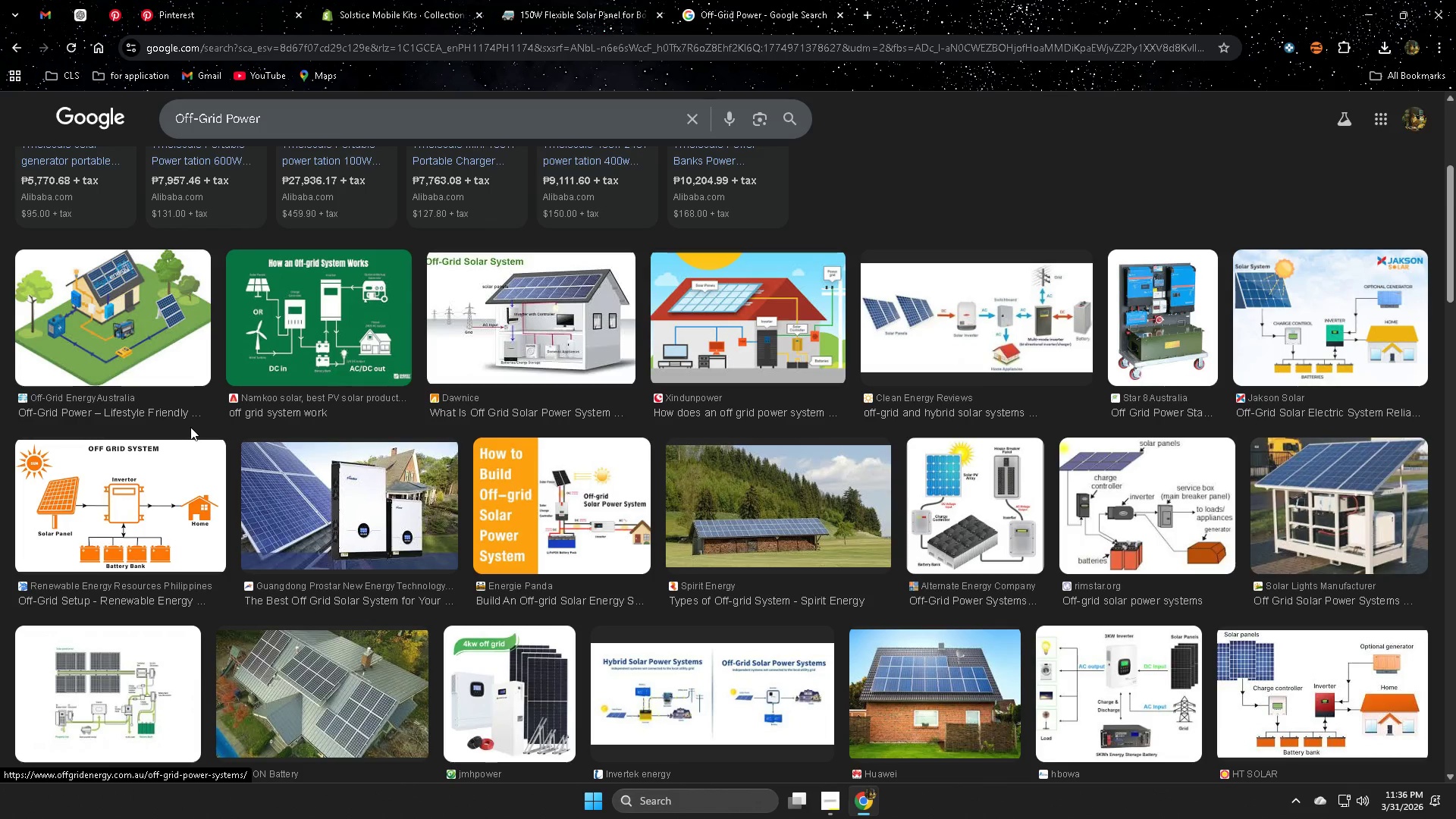 
scroll: coordinate [297, 440], scroll_direction: up, amount: 2.0
 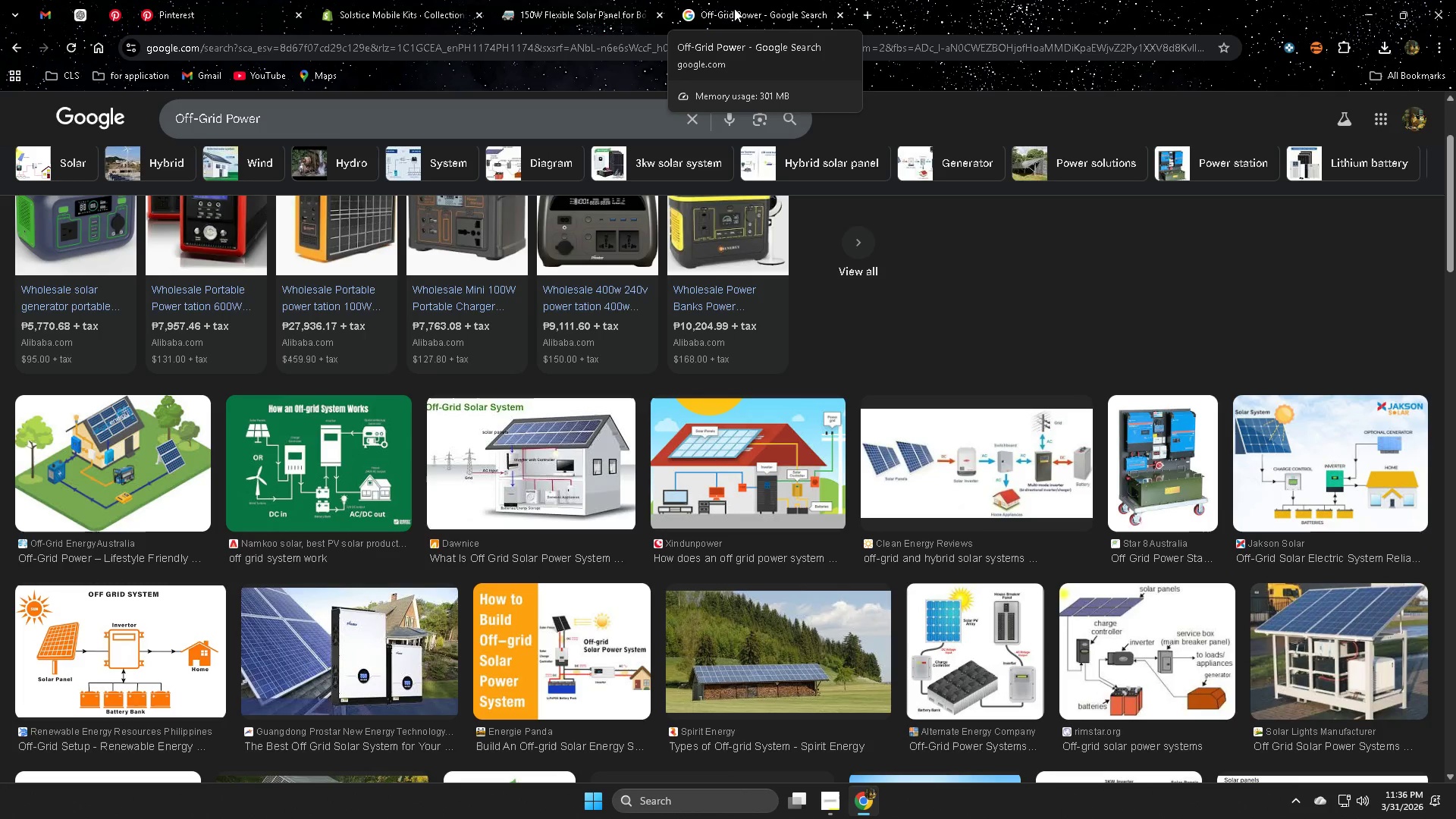 
left_click([283, 116])
 